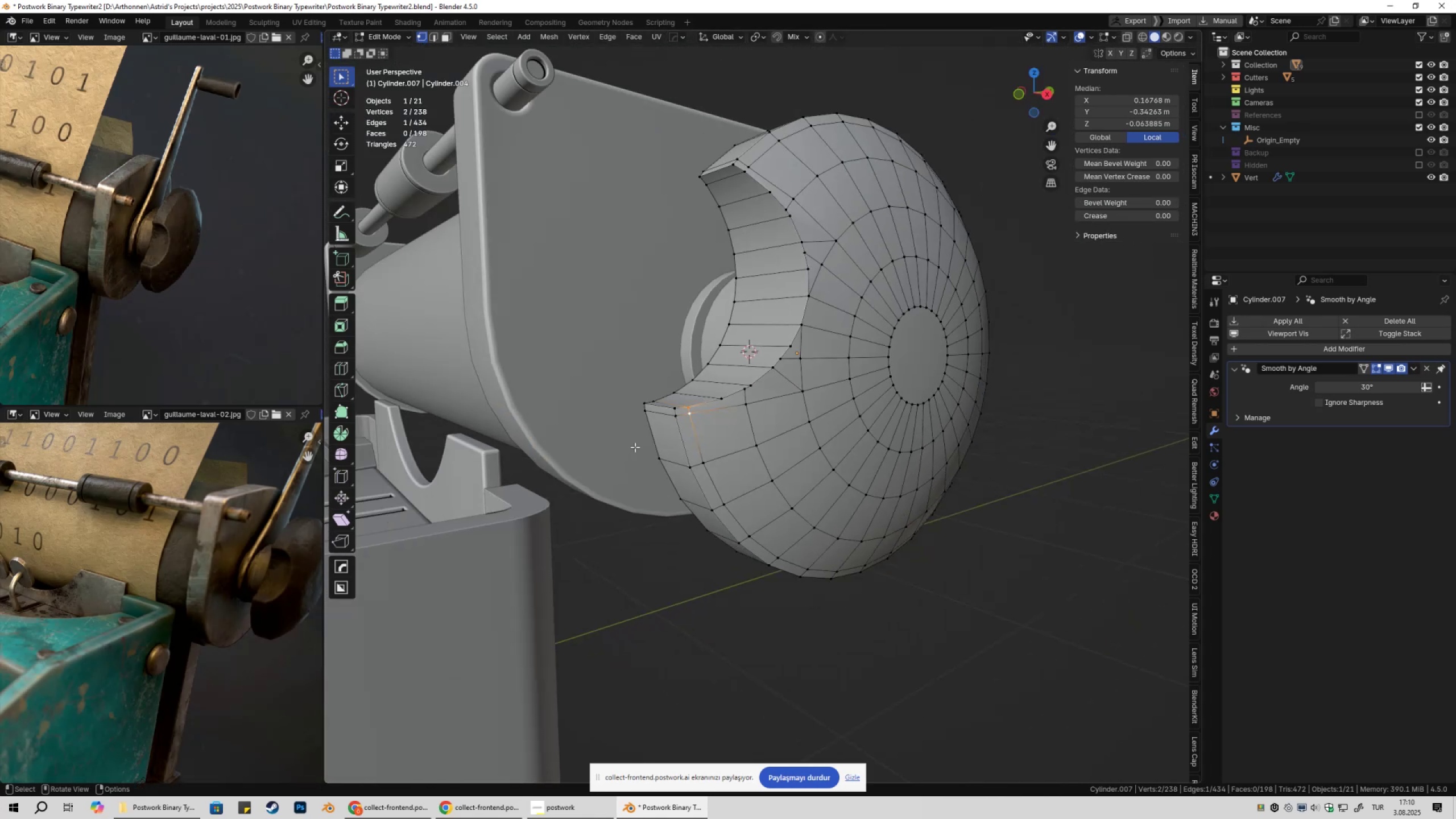 
key(Tab)
 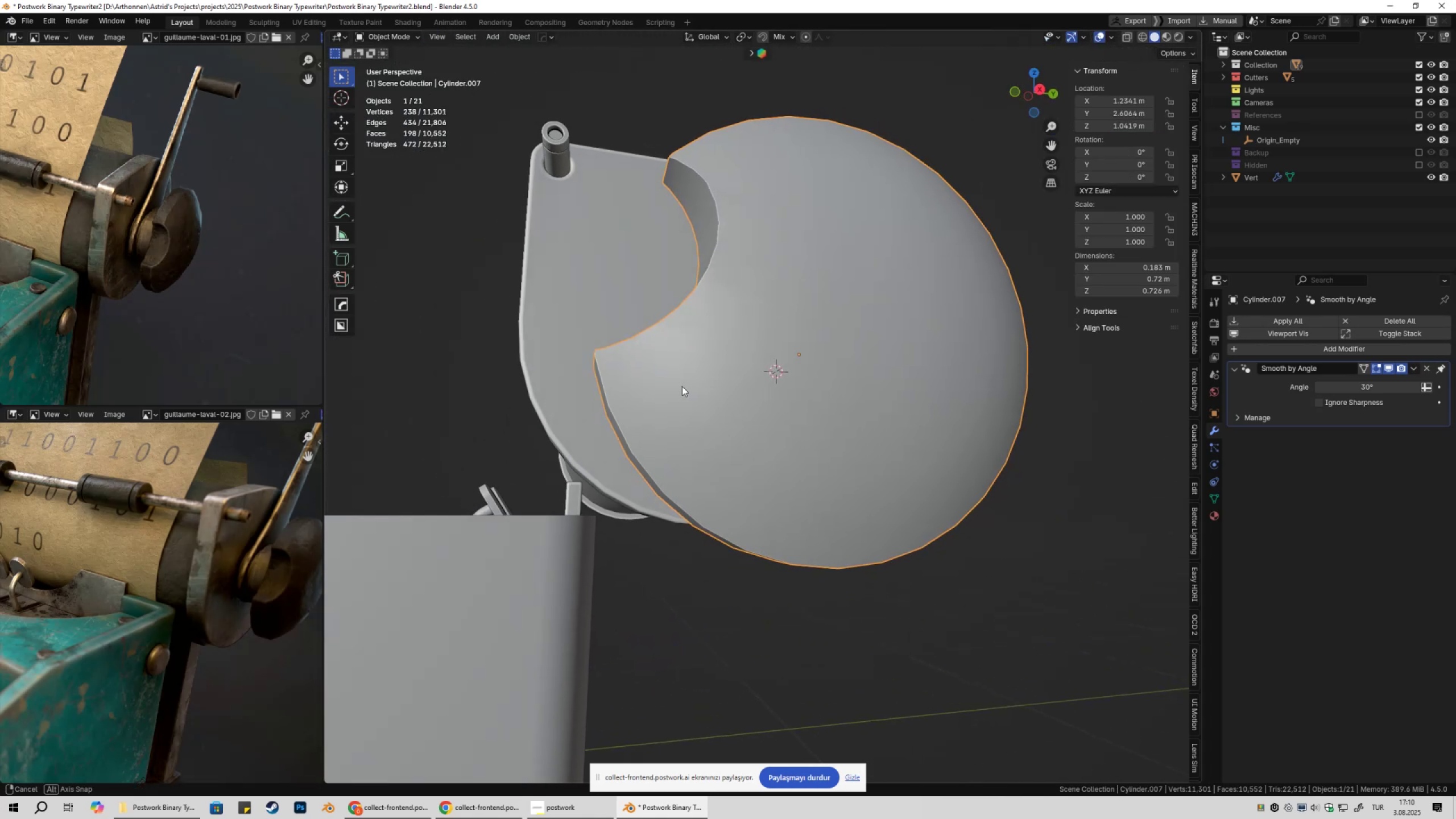 
key(Tab)
 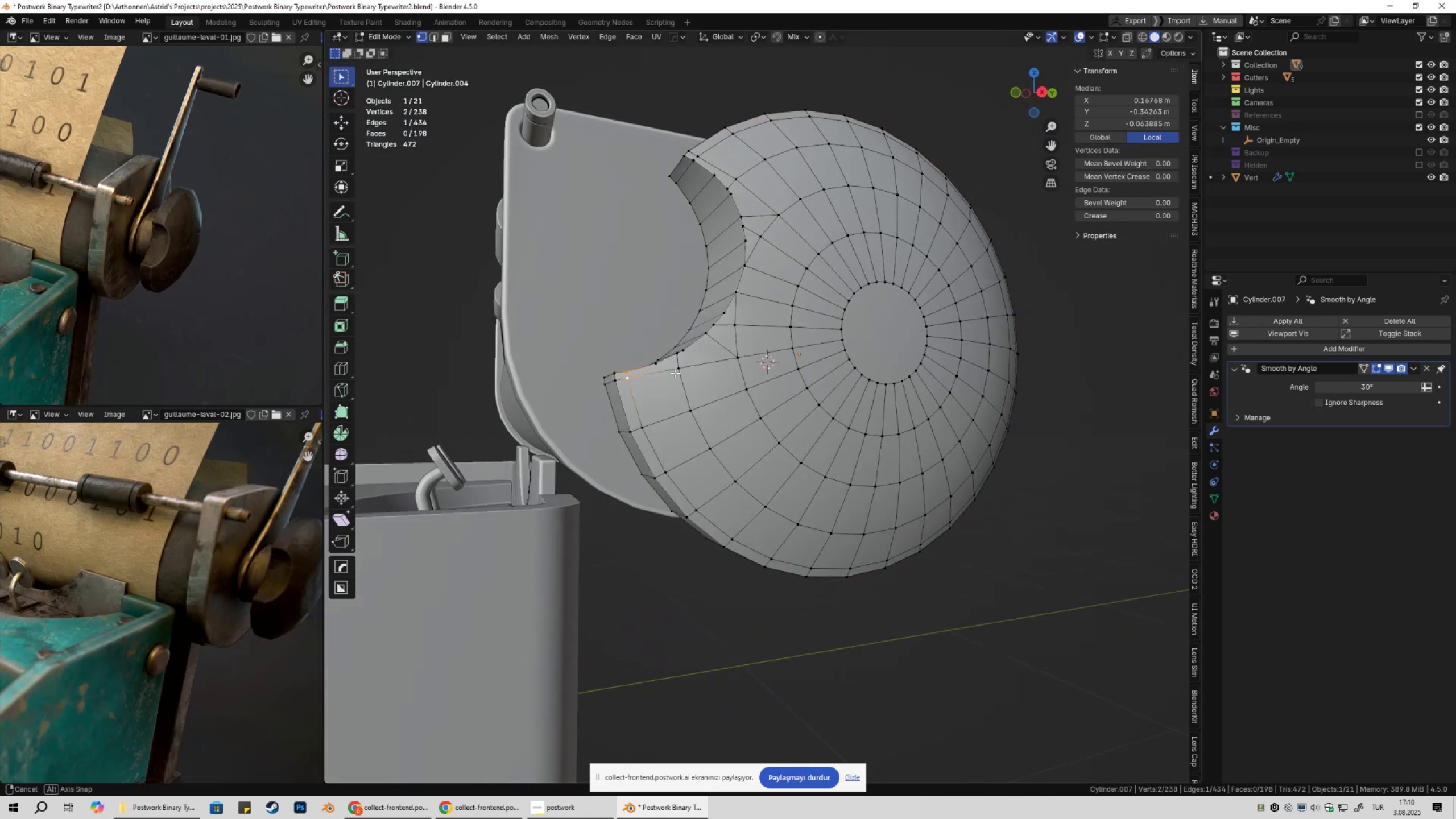 
scroll: coordinate [693, 391], scroll_direction: up, amount: 2.0
 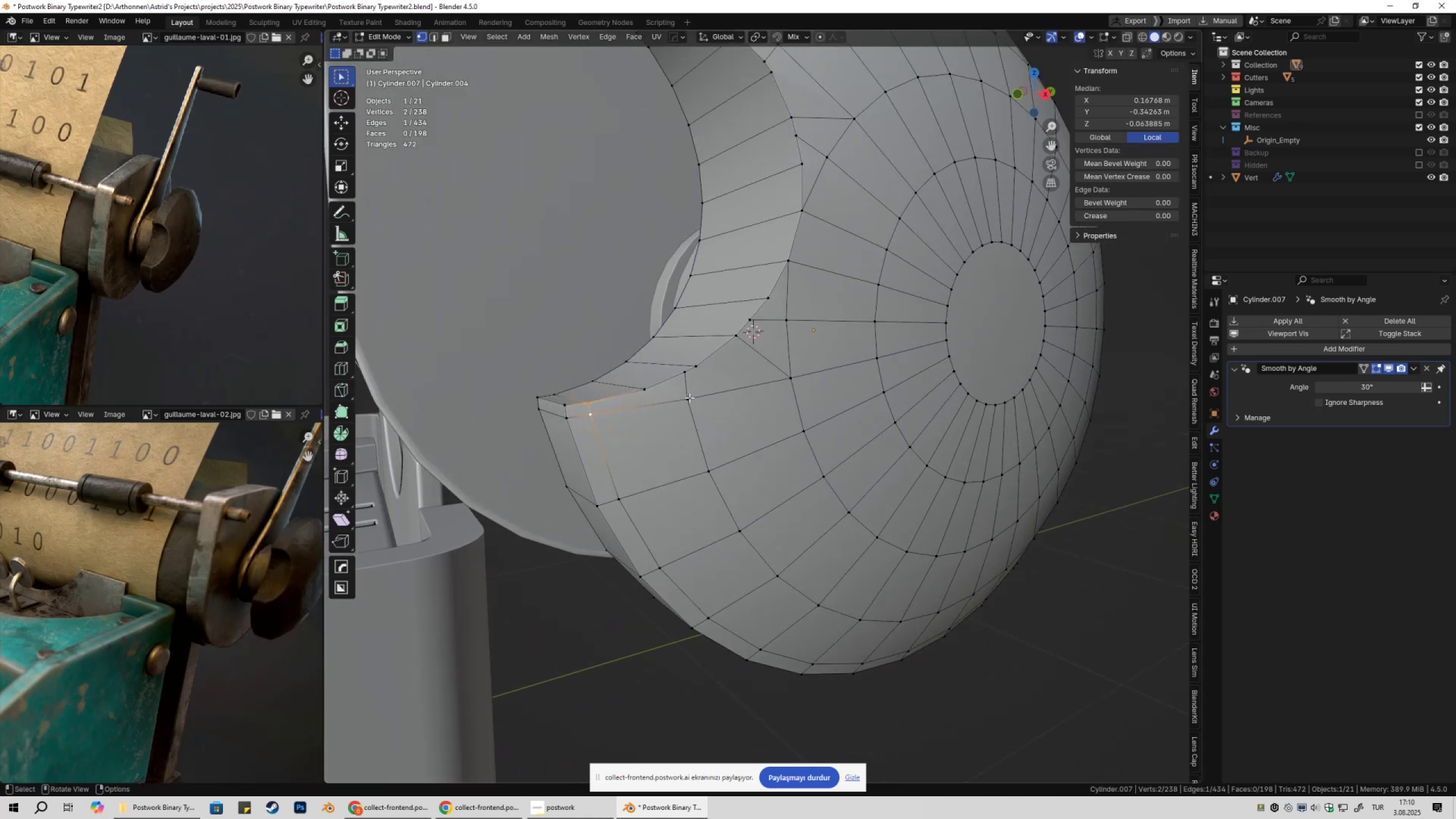 
key(Control+R)
 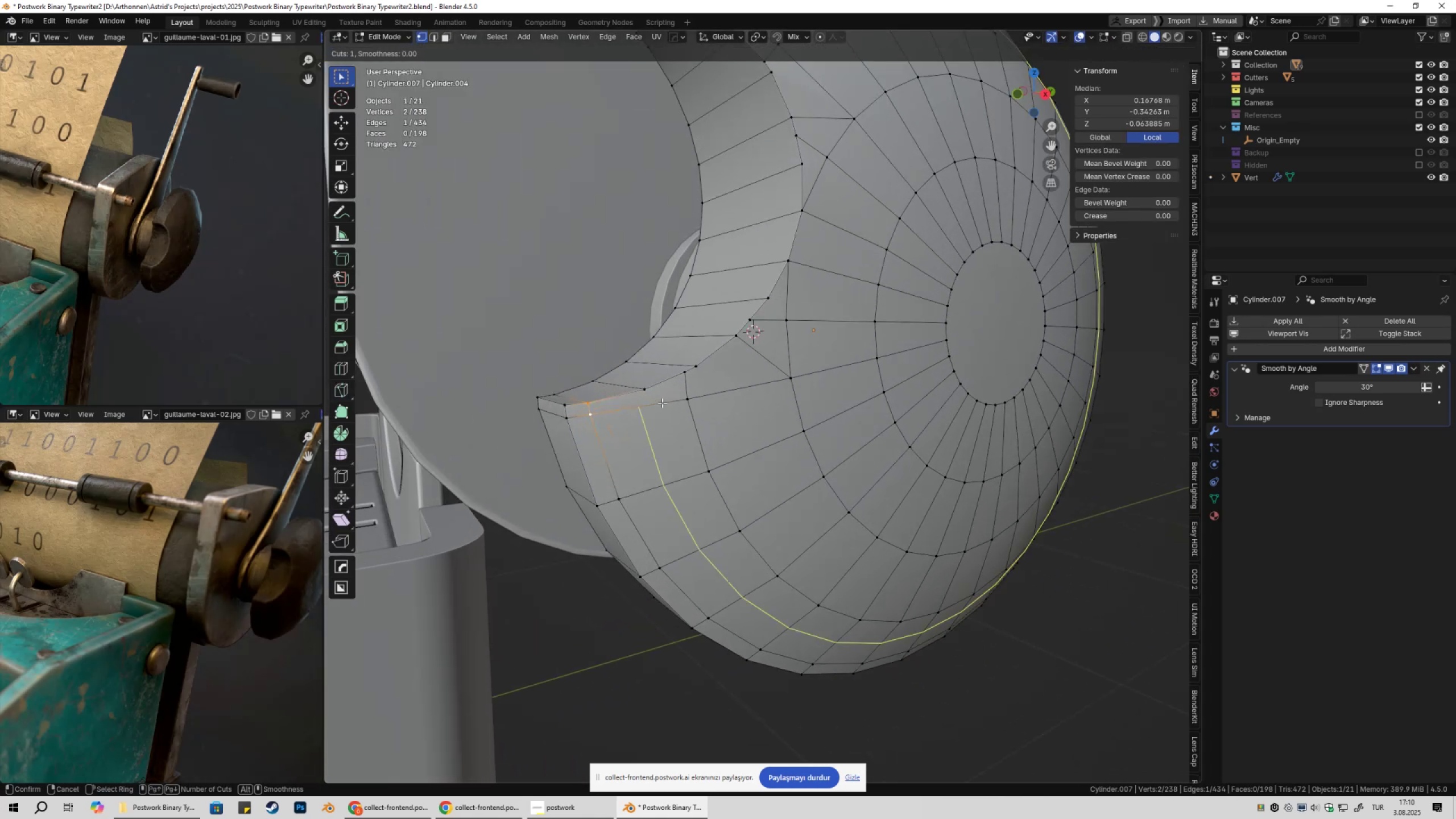 
left_click([662, 403])
 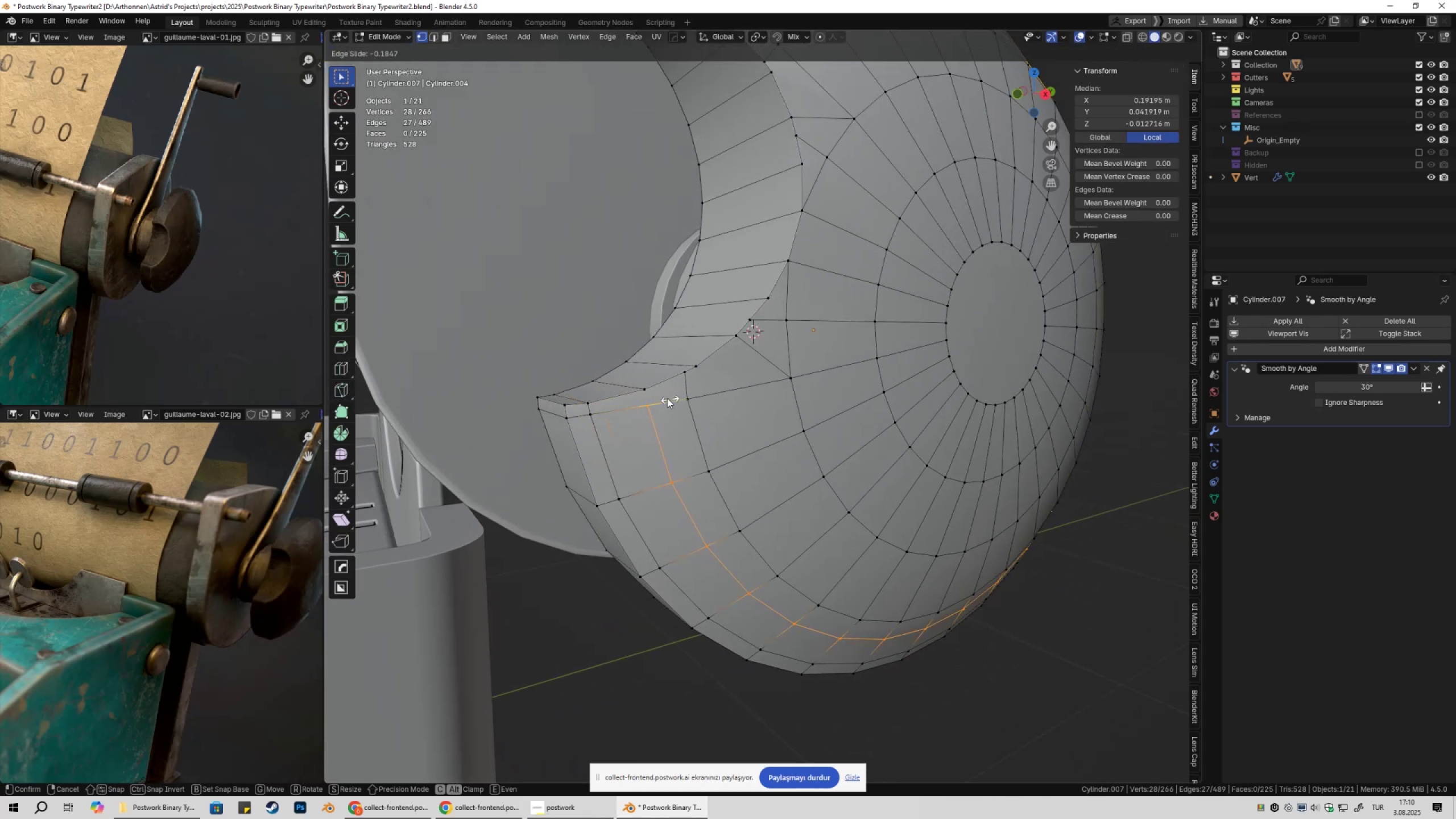 
hold_key(key=ControlLeft, duration=0.55)
left_click([641, 388])
 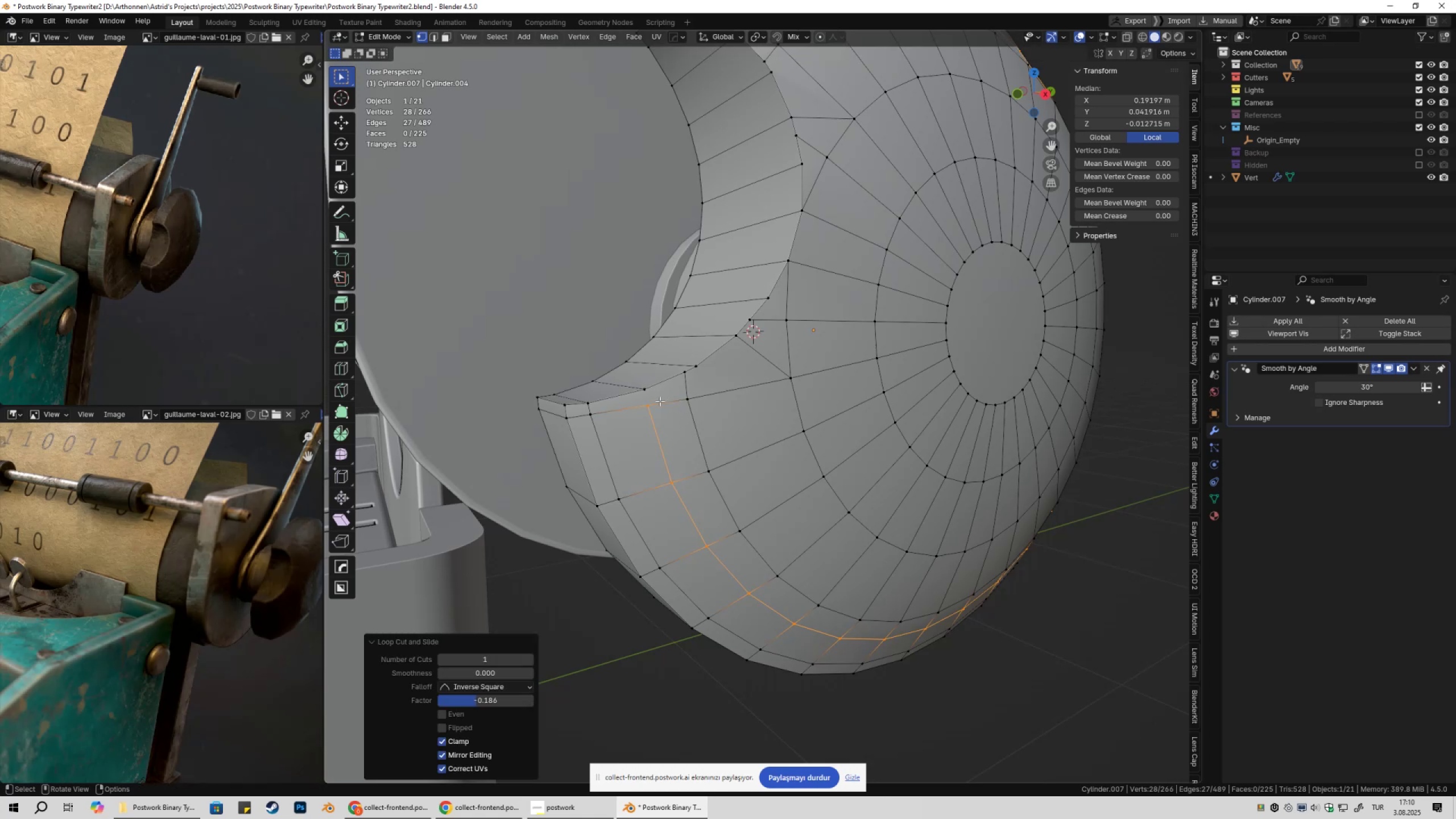 
scroll: coordinate [656, 405], scroll_direction: up, amount: 2.0
 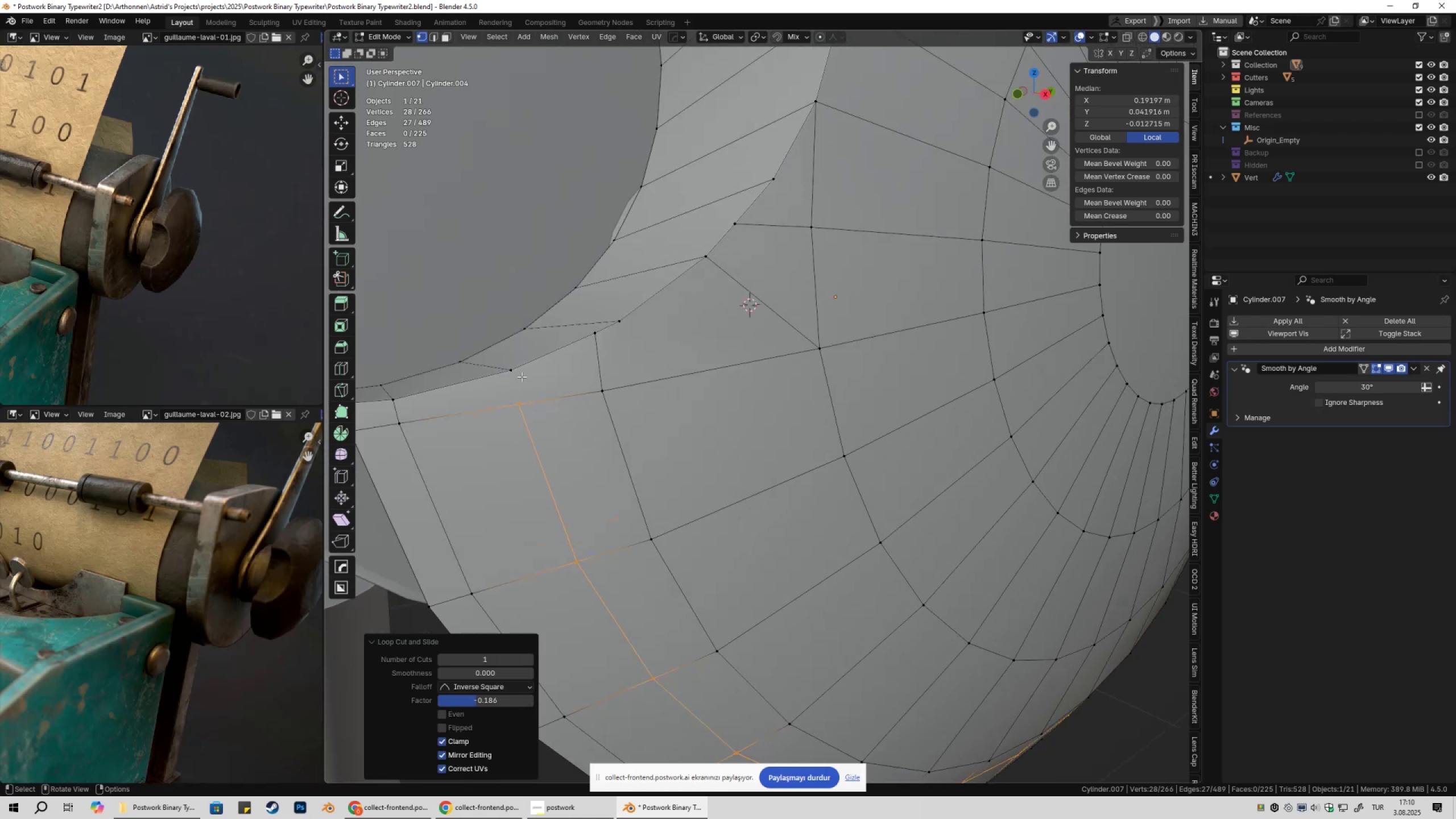 
left_click([510, 373])
 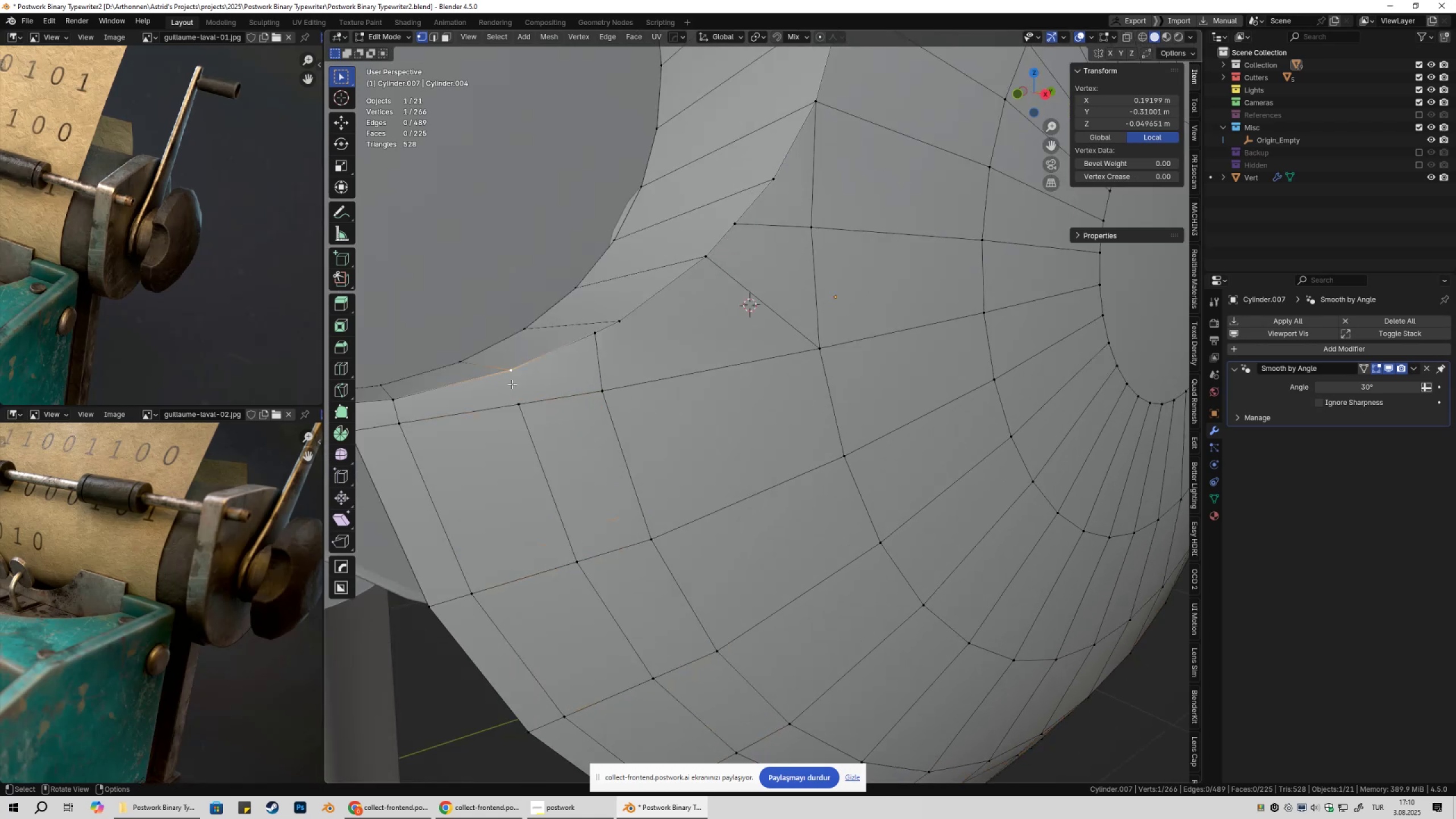 
key(Shift+ShiftLeft)
 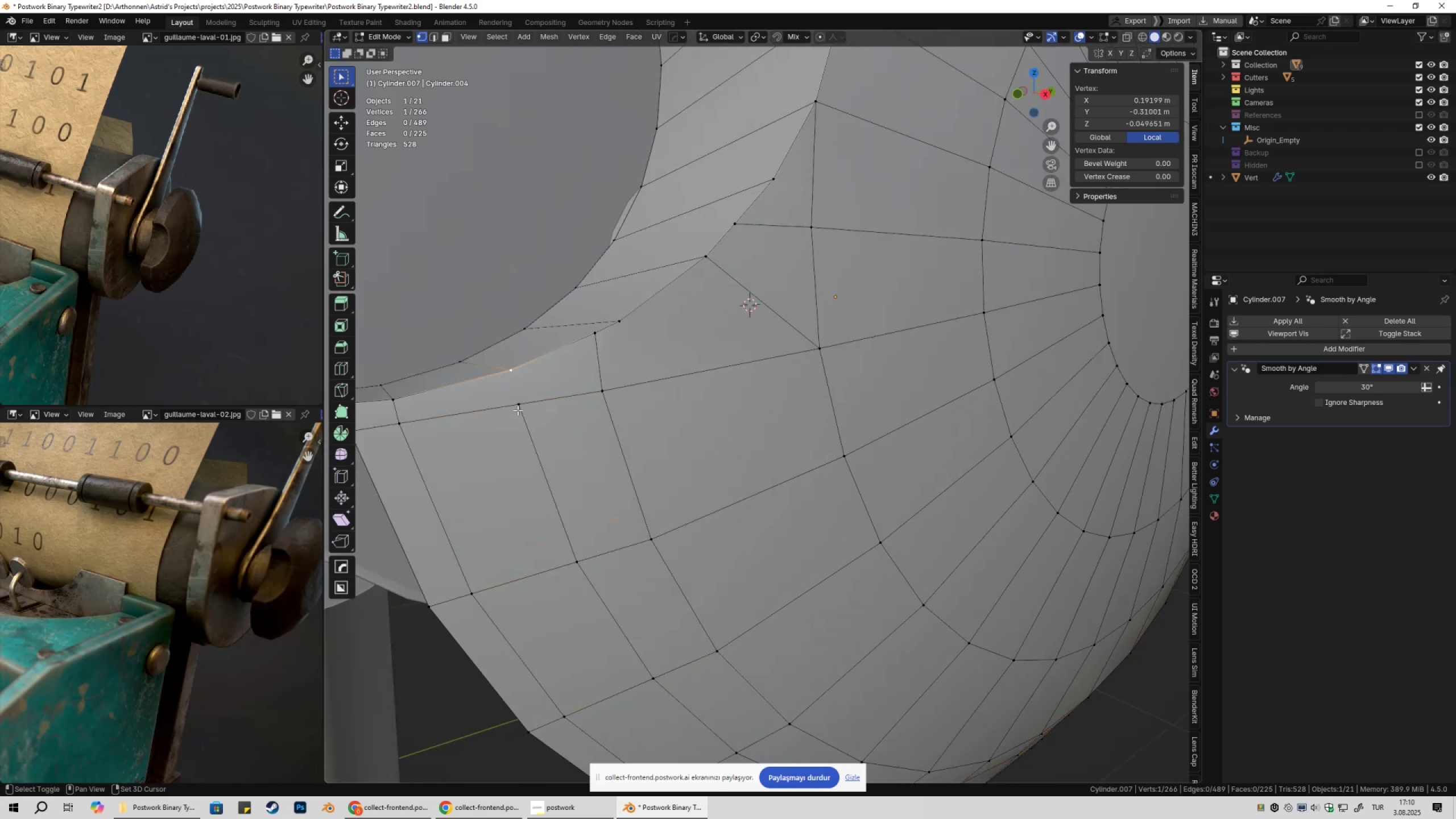 
double_click([518, 410])
 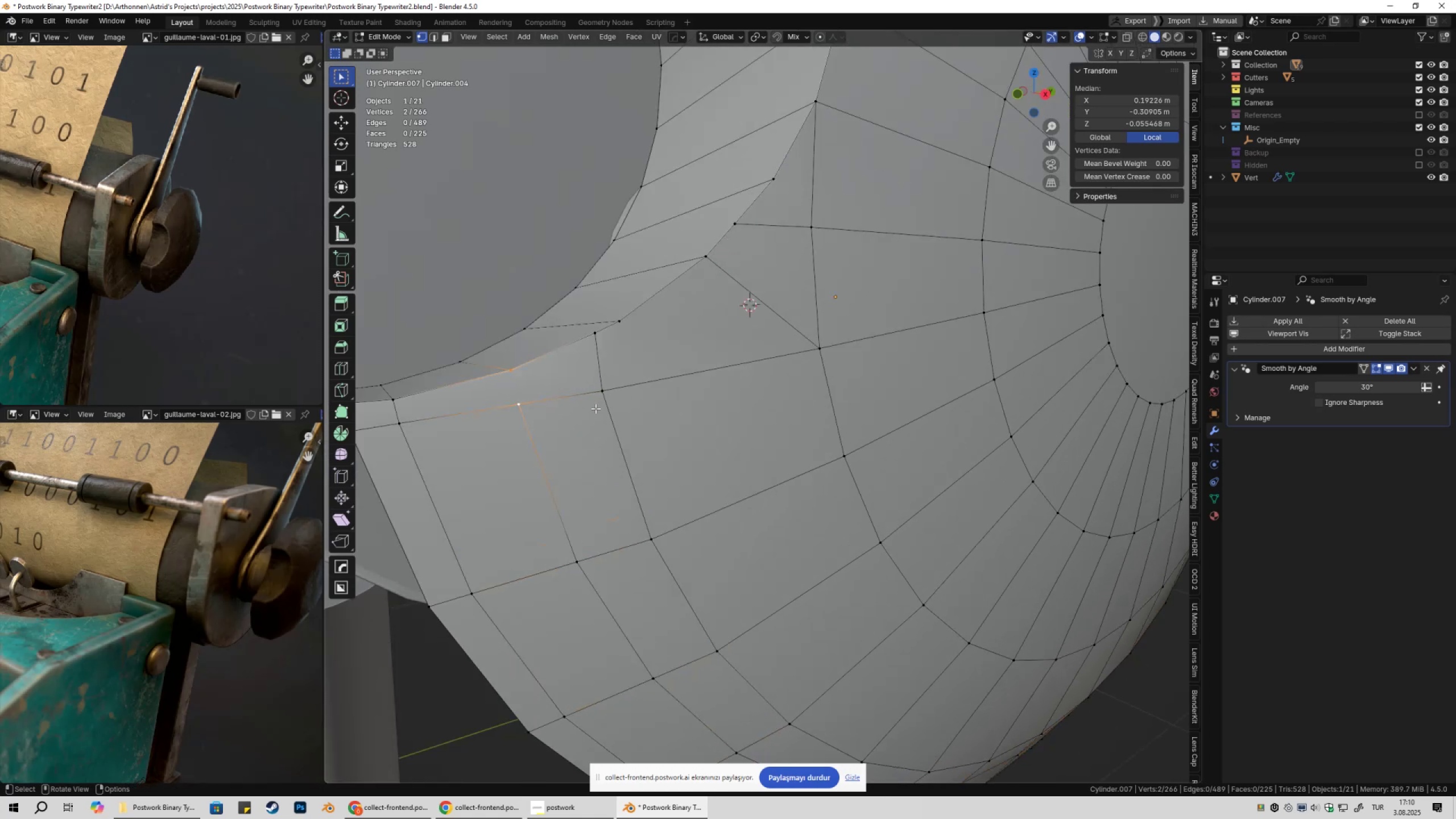 
key(J)
 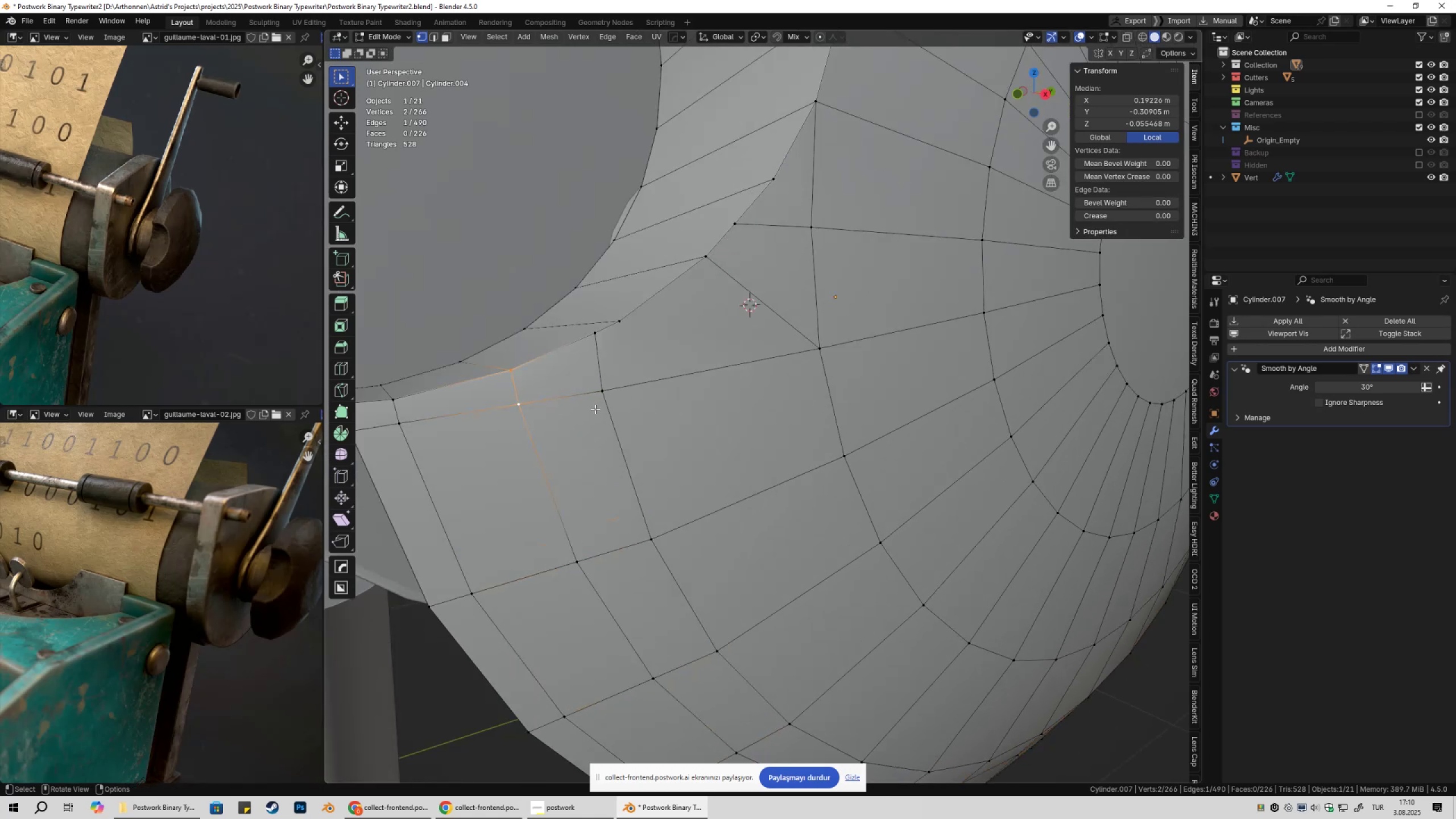 
scroll: coordinate [596, 413], scroll_direction: down, amount: 4.0
 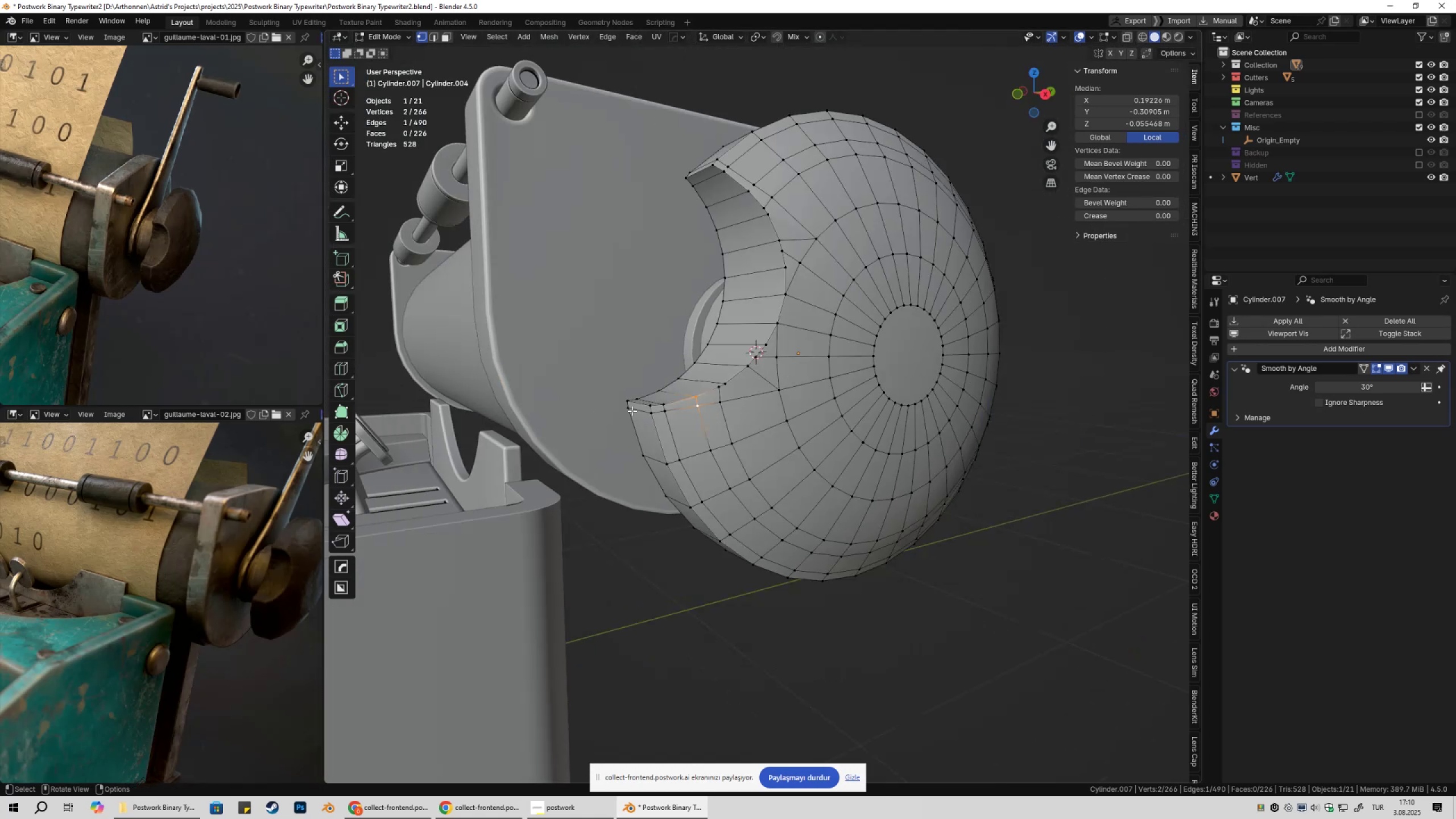 
hold_key(key=ShiftLeft, duration=0.36)
 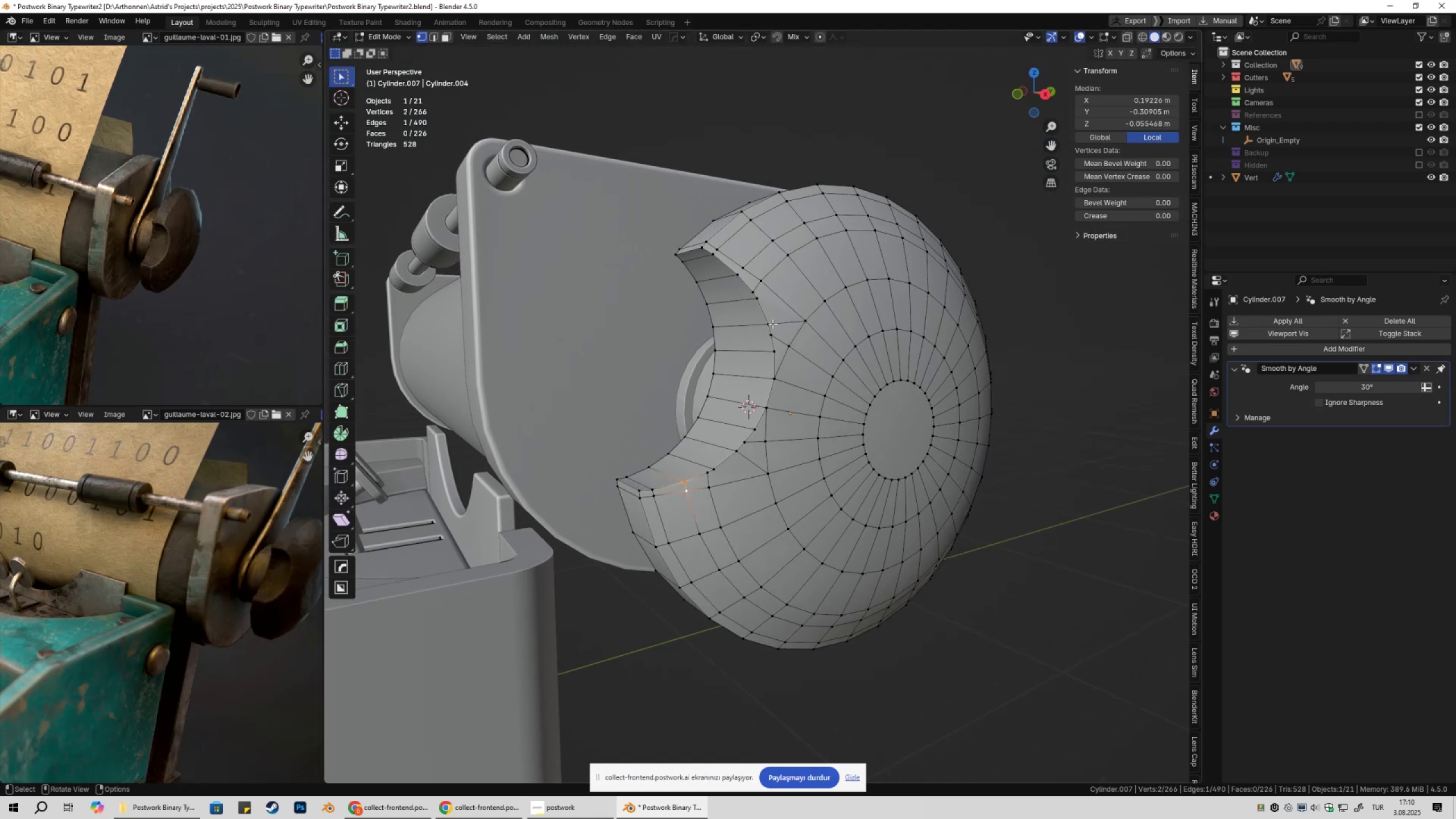 
scroll: coordinate [771, 303], scroll_direction: up, amount: 1.0
 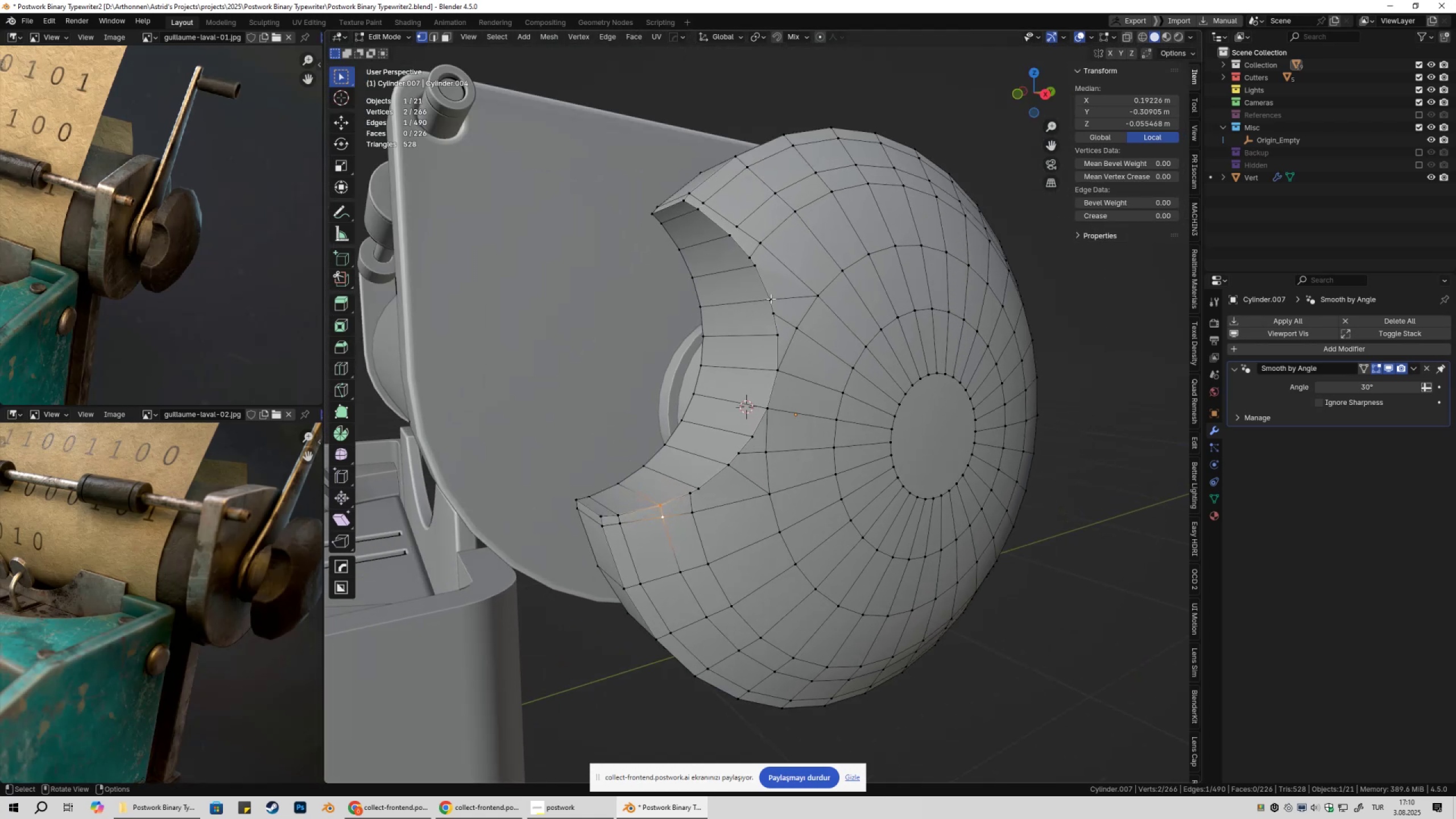 
key(Shift+ShiftLeft)
 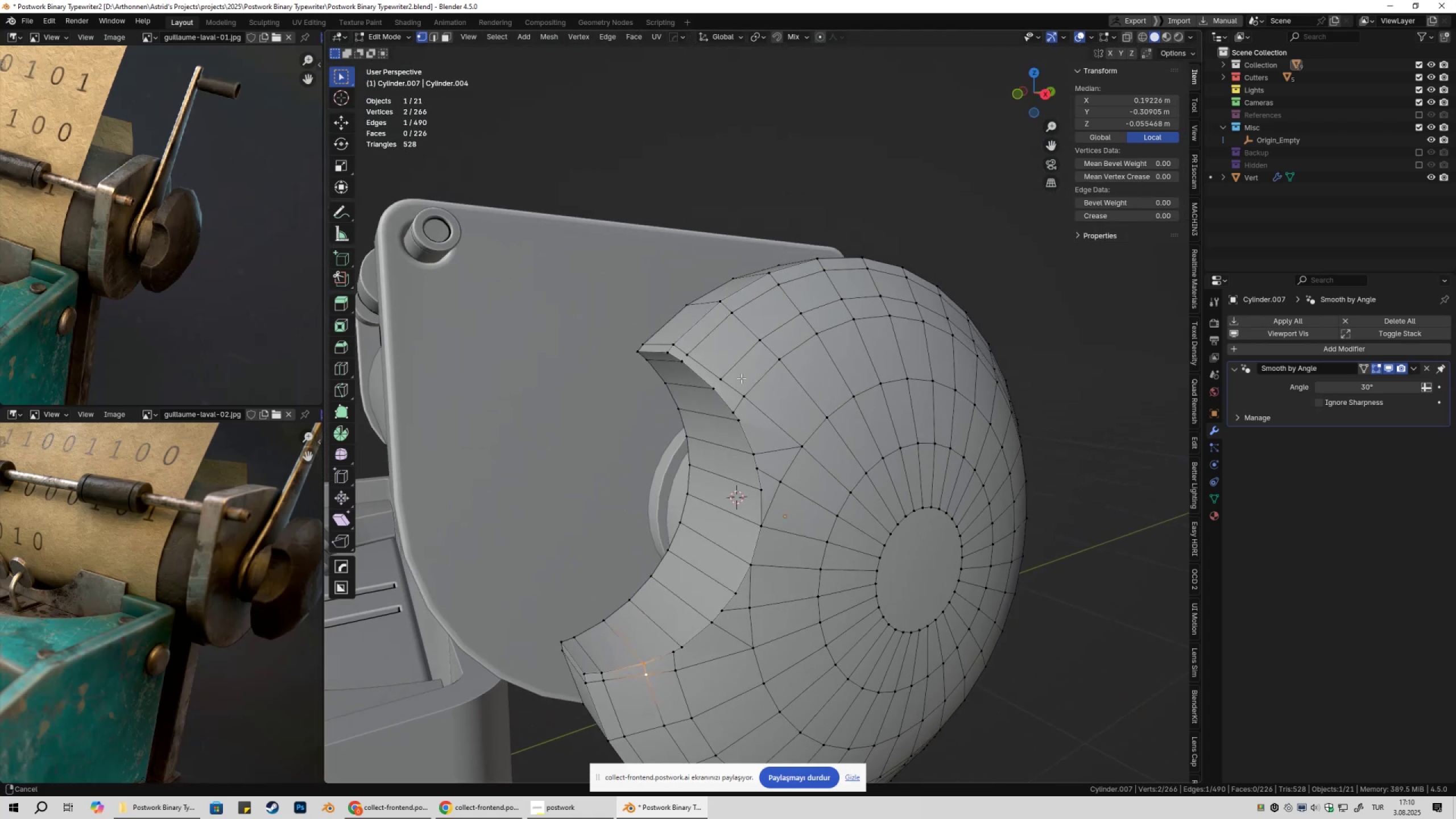 
scroll: coordinate [739, 398], scroll_direction: up, amount: 1.0
 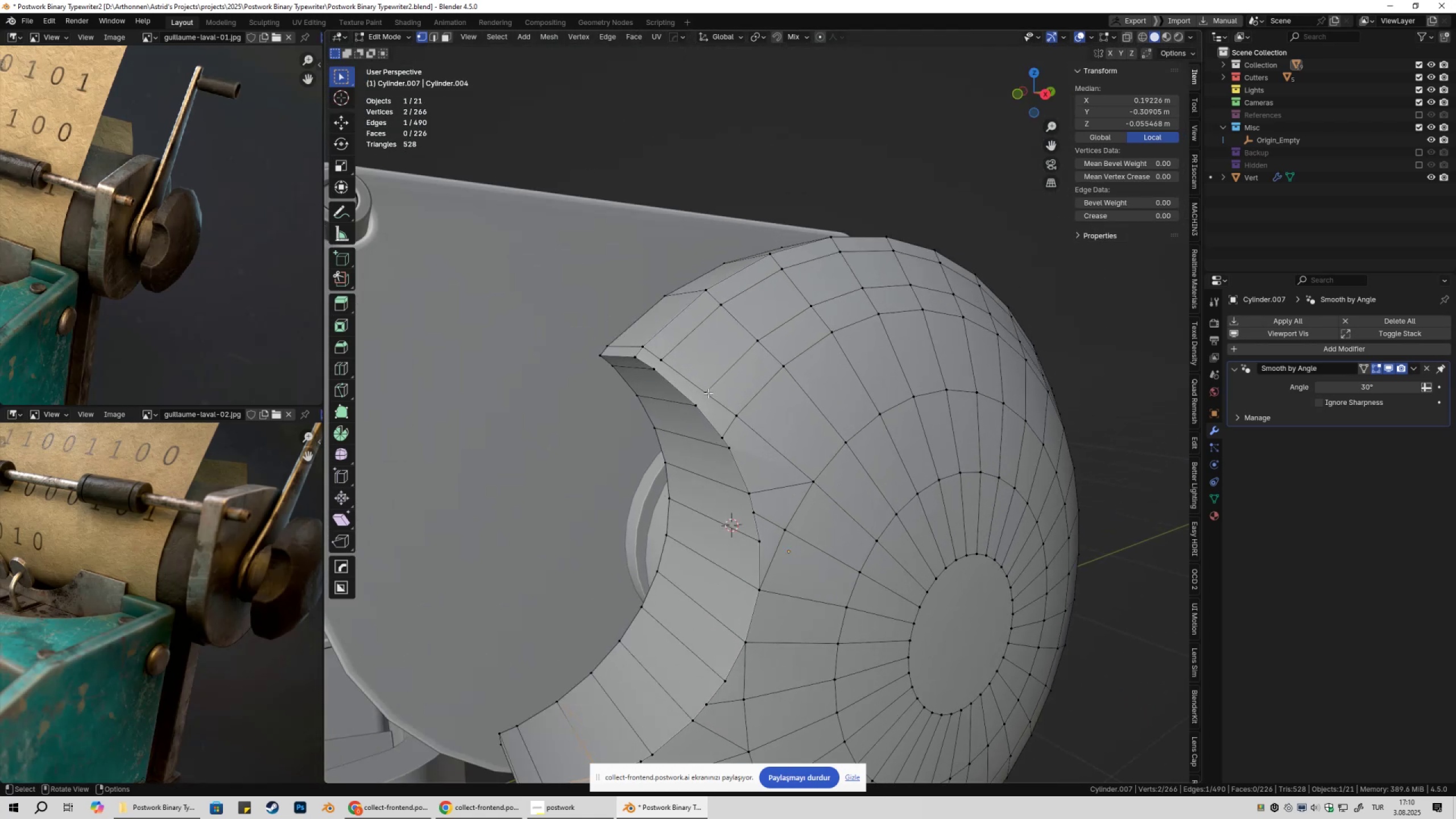 
left_click([706, 392])
 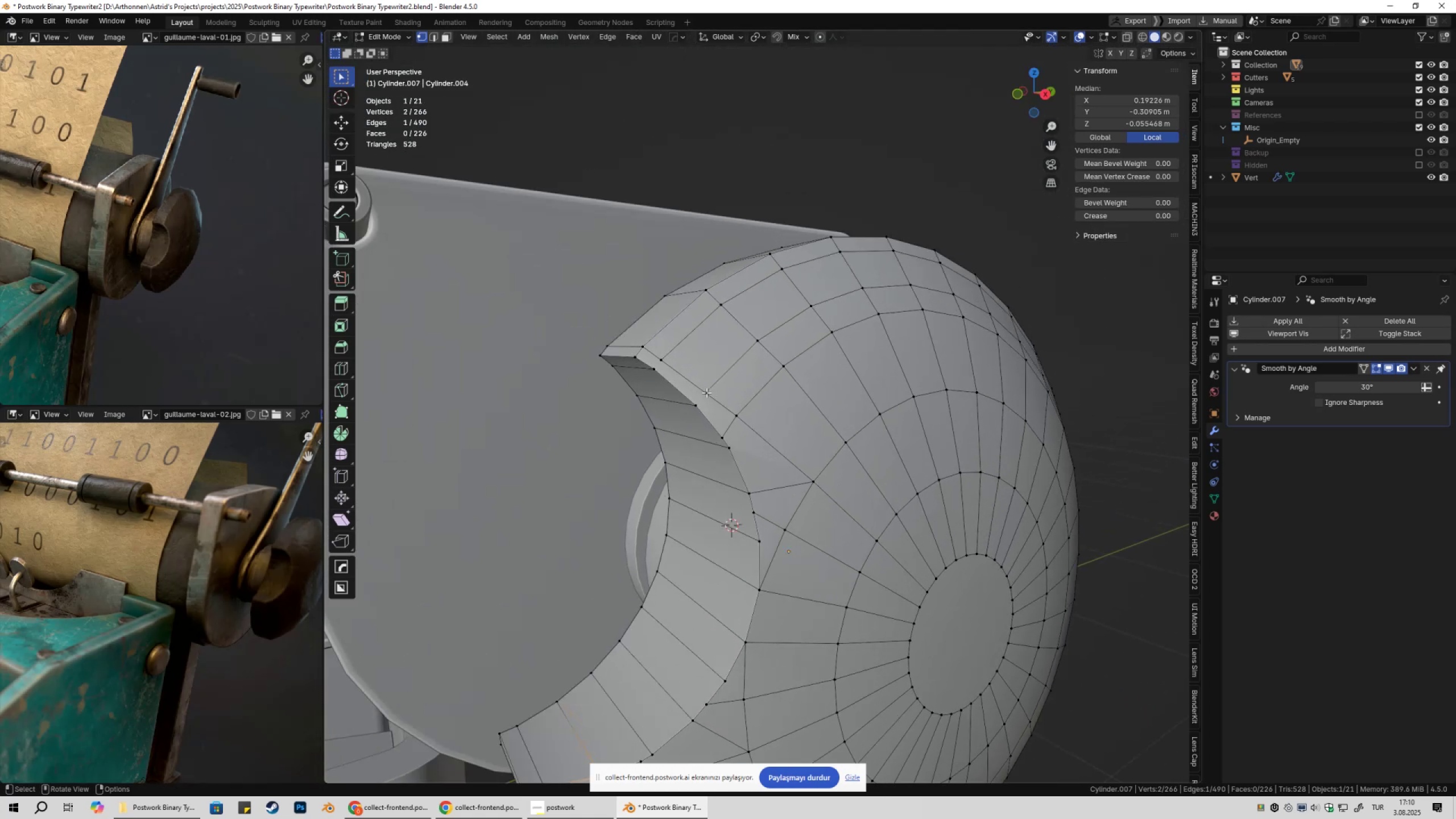 
hold_key(key=ShiftLeft, duration=0.31)
 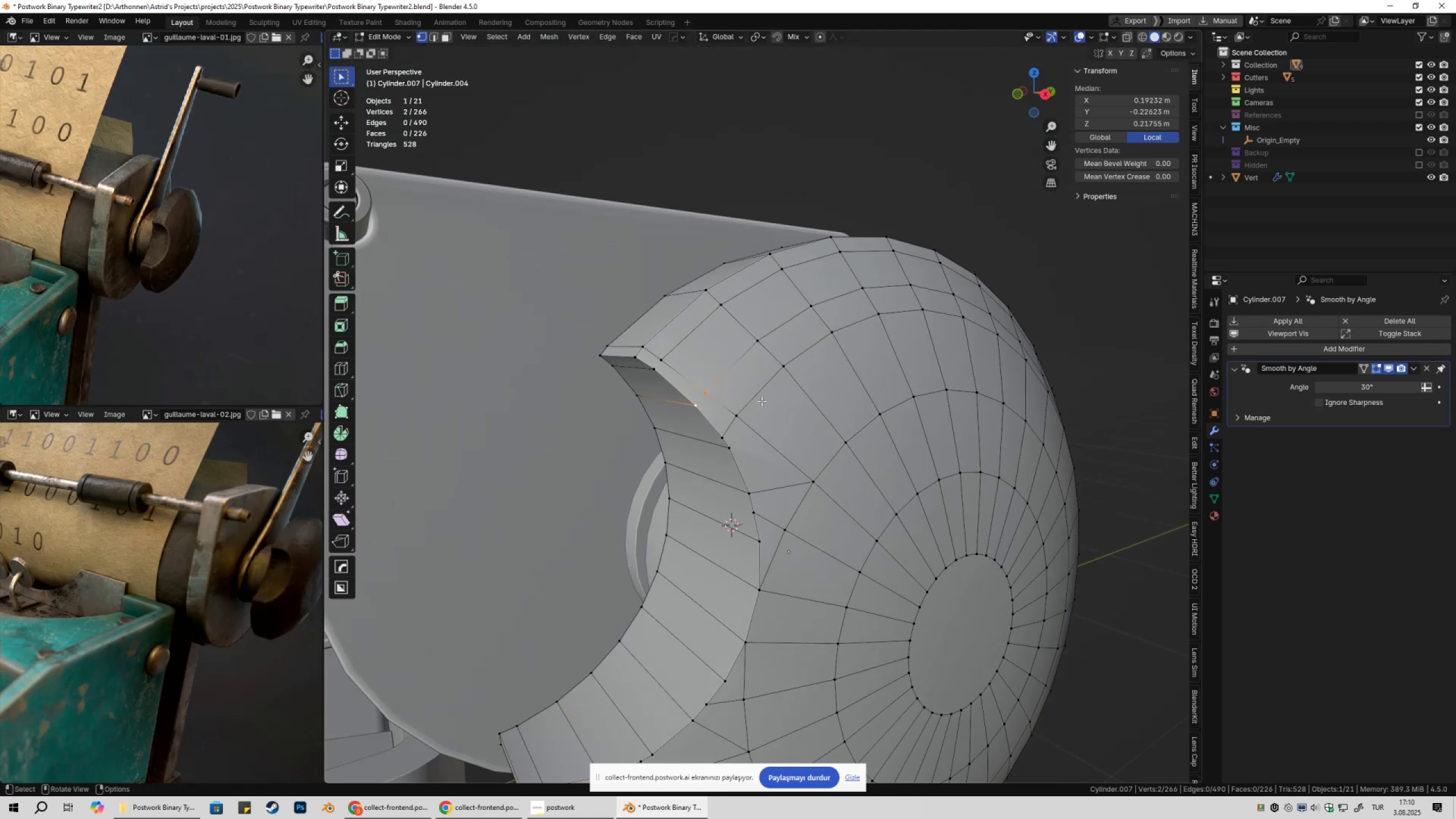 
scroll: coordinate [762, 401], scroll_direction: up, amount: 1.0
 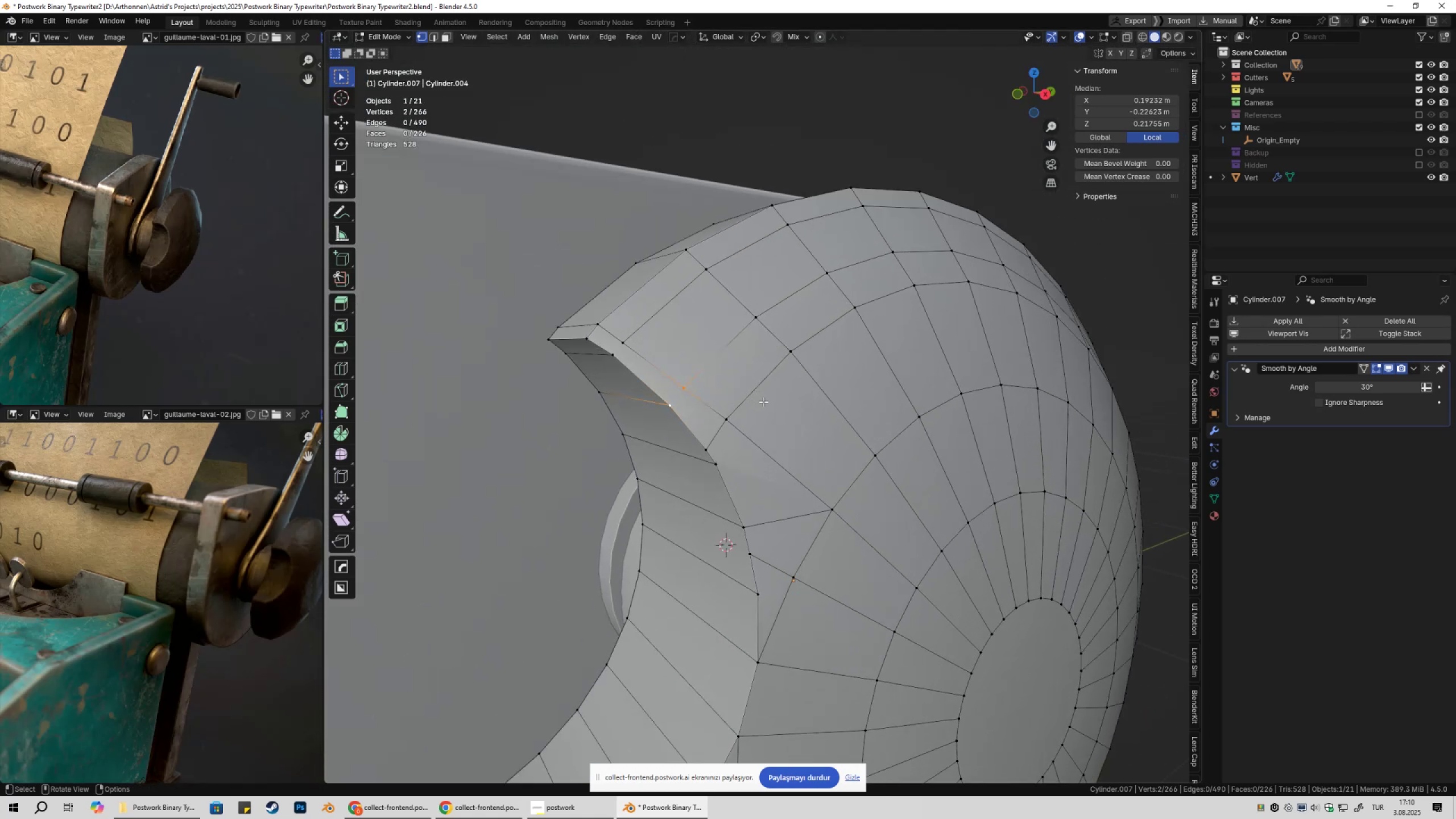 
key(J)
 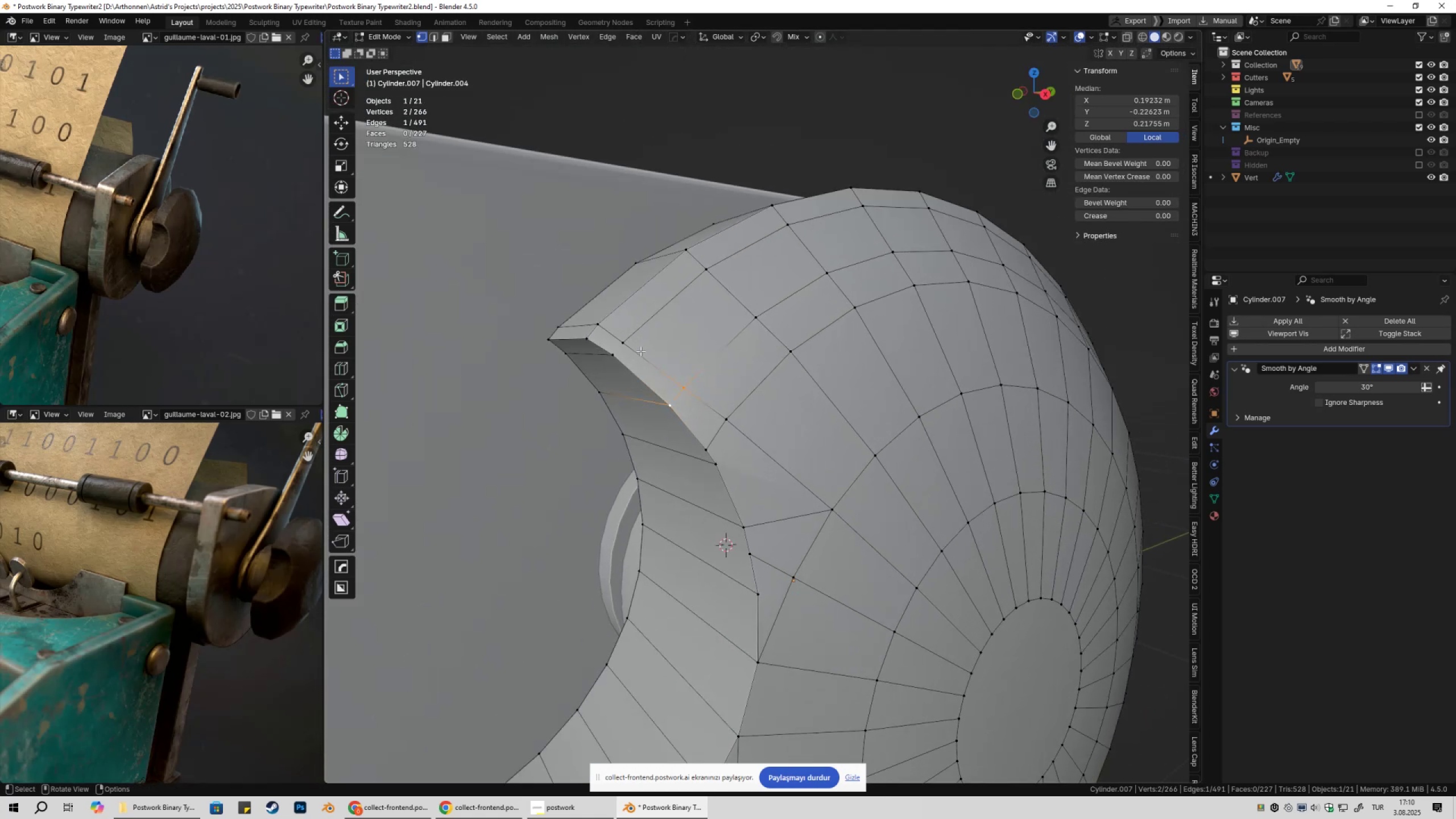 
left_click([633, 345])
 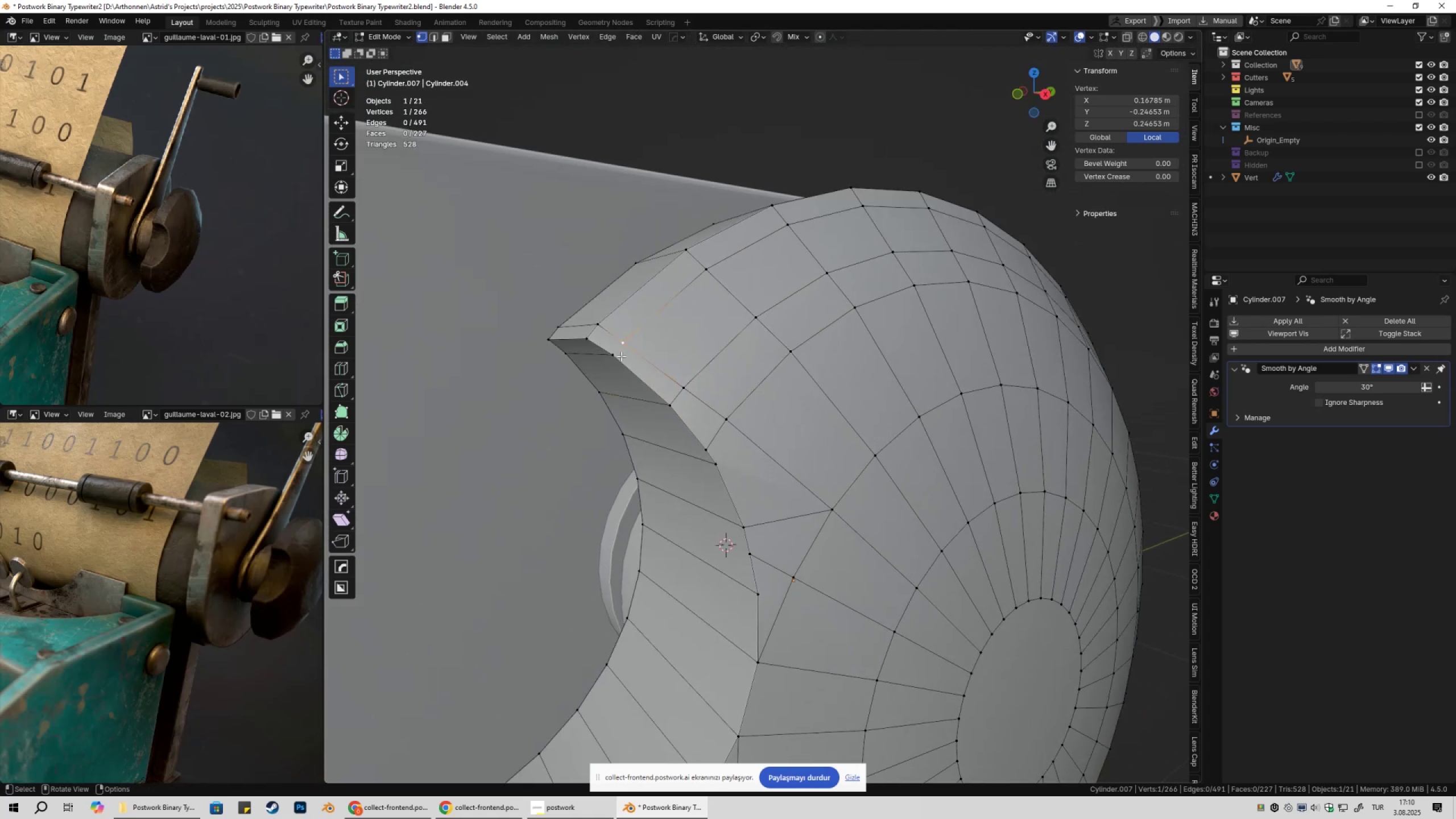 
hold_key(key=ShiftLeft, duration=0.41)
double_click([614, 359])
 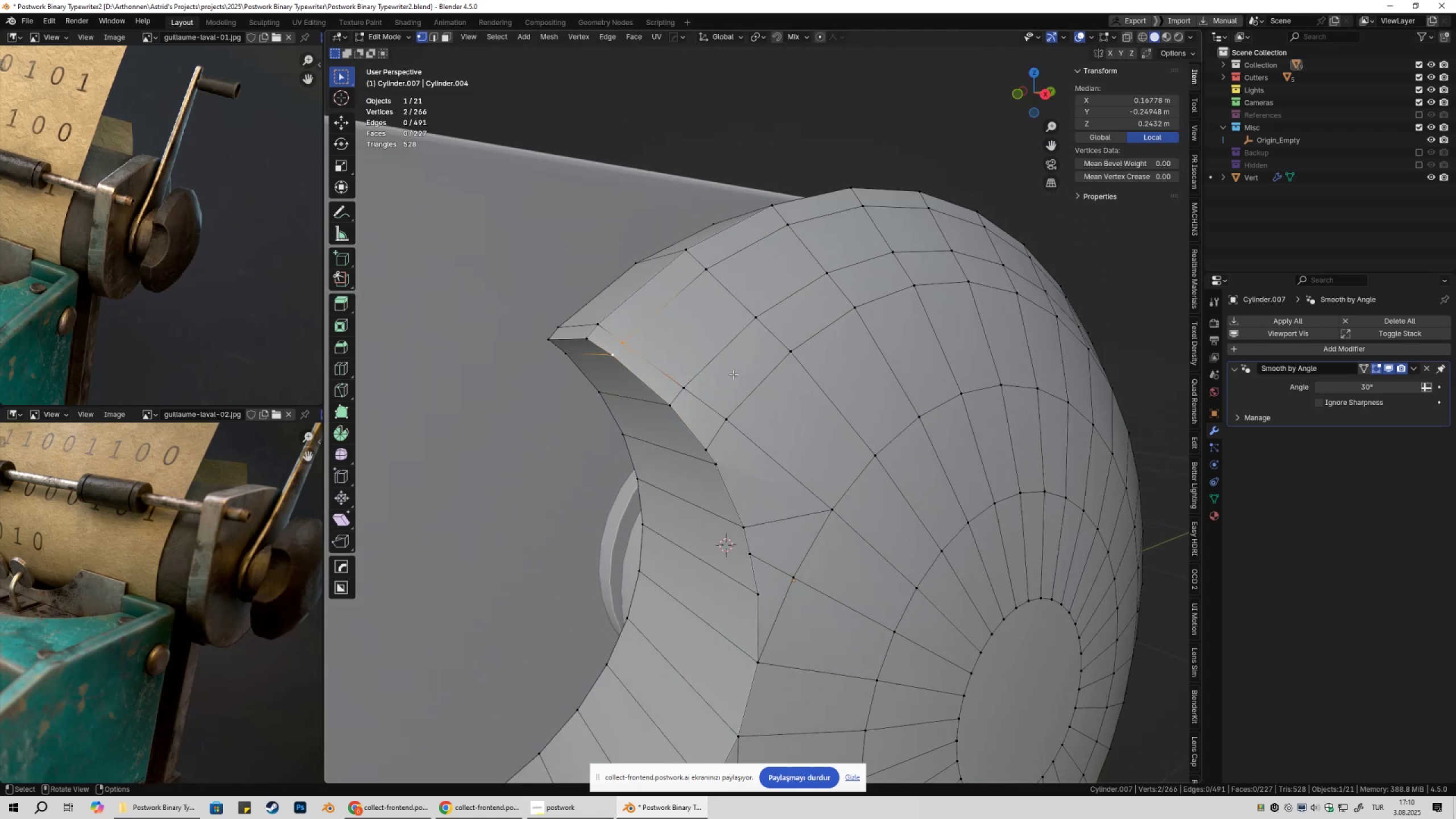 
key(J)
 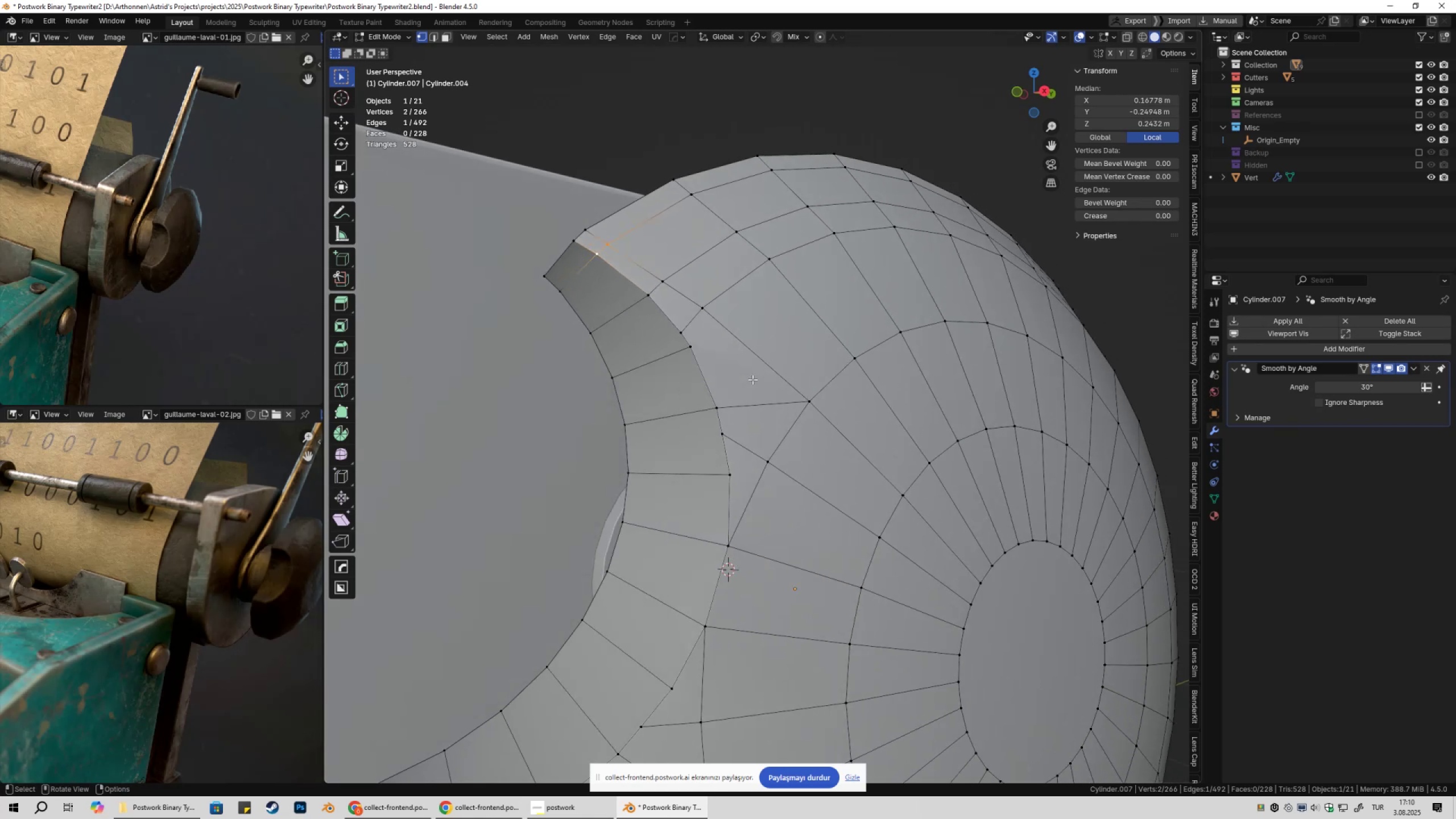 
wait(5.95)
 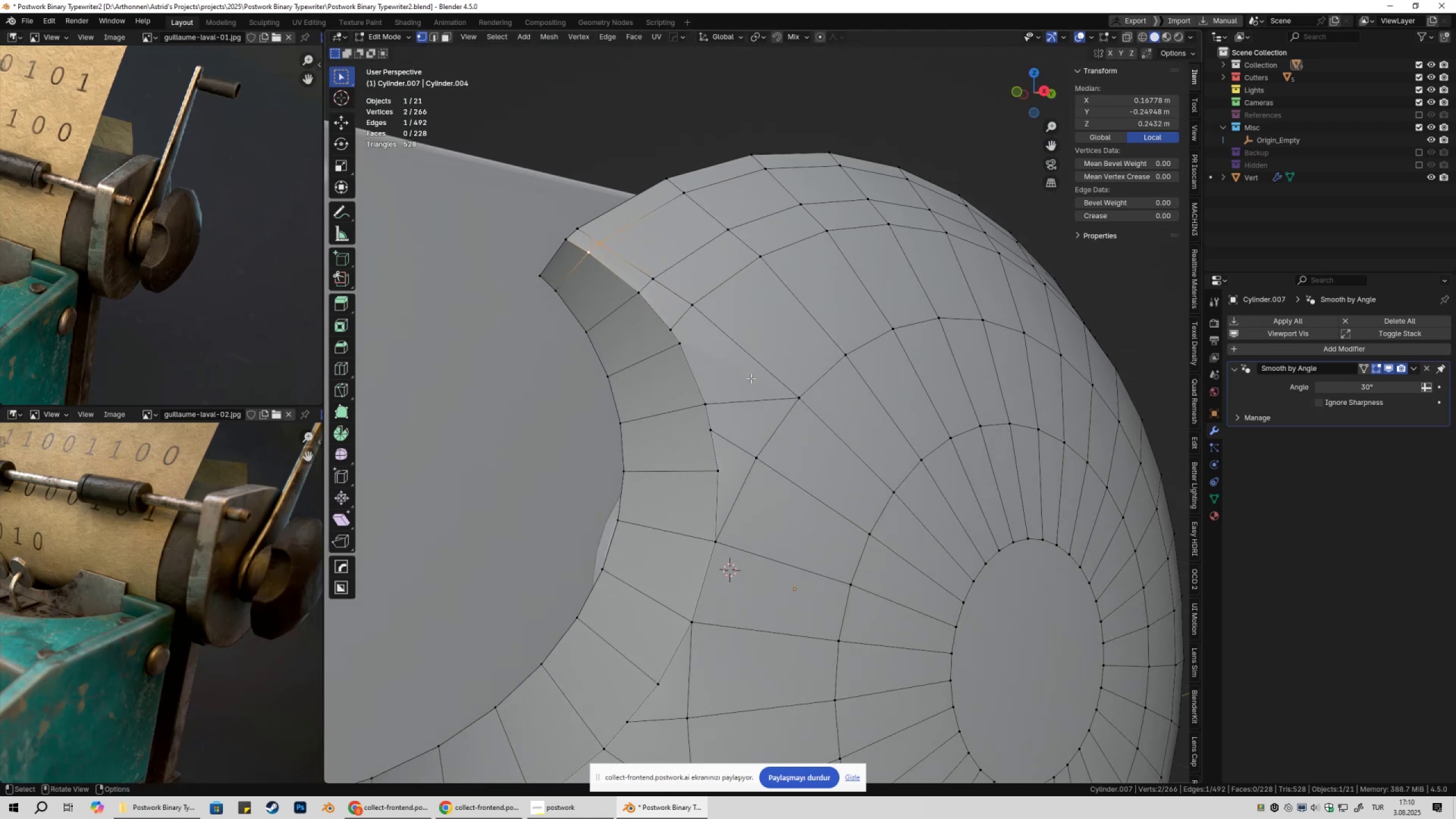 
scroll: coordinate [762, 373], scroll_direction: down, amount: 1.0
 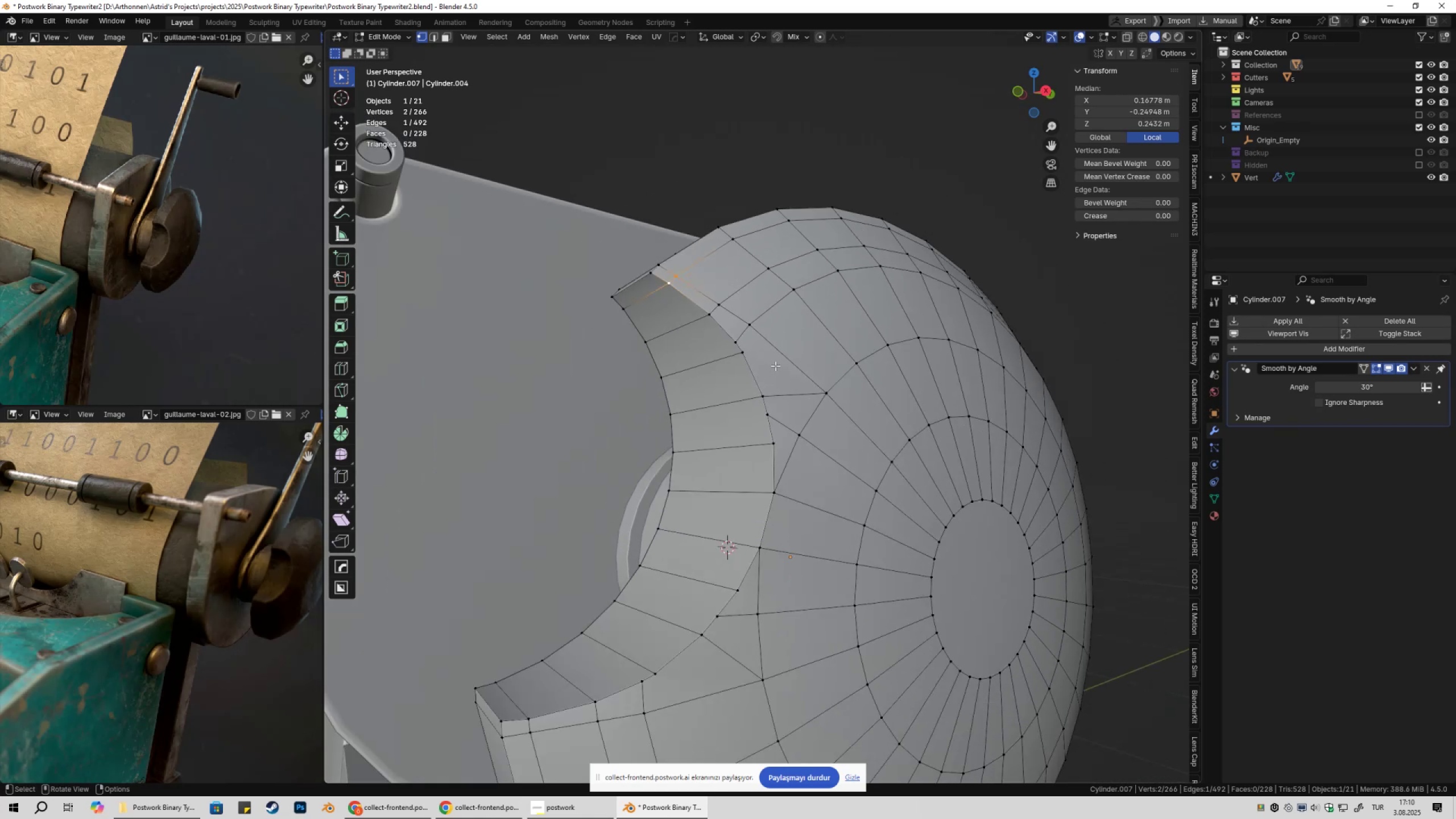 
hold_key(key=ShiftLeft, duration=0.66)
 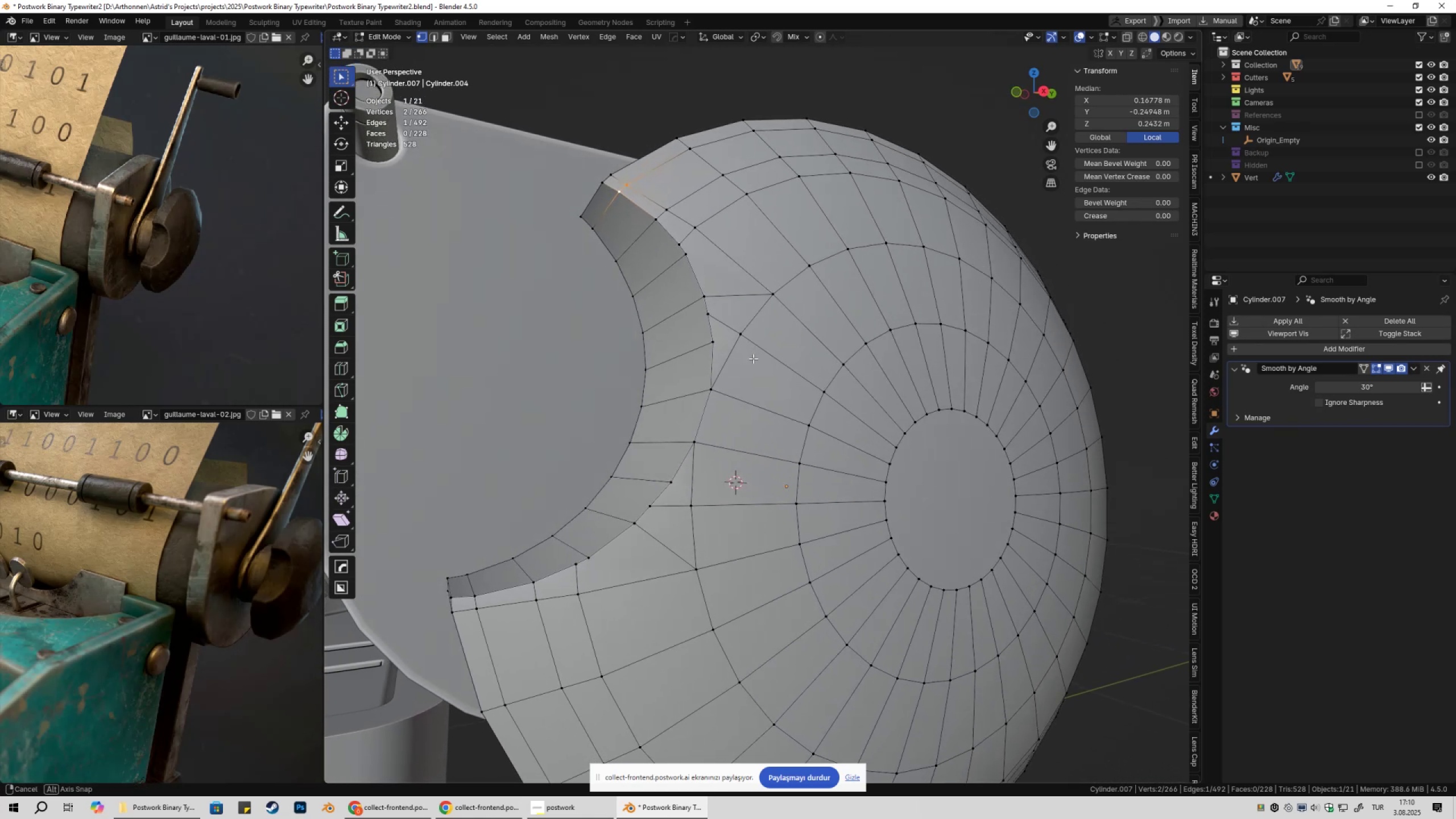 
key(2)
 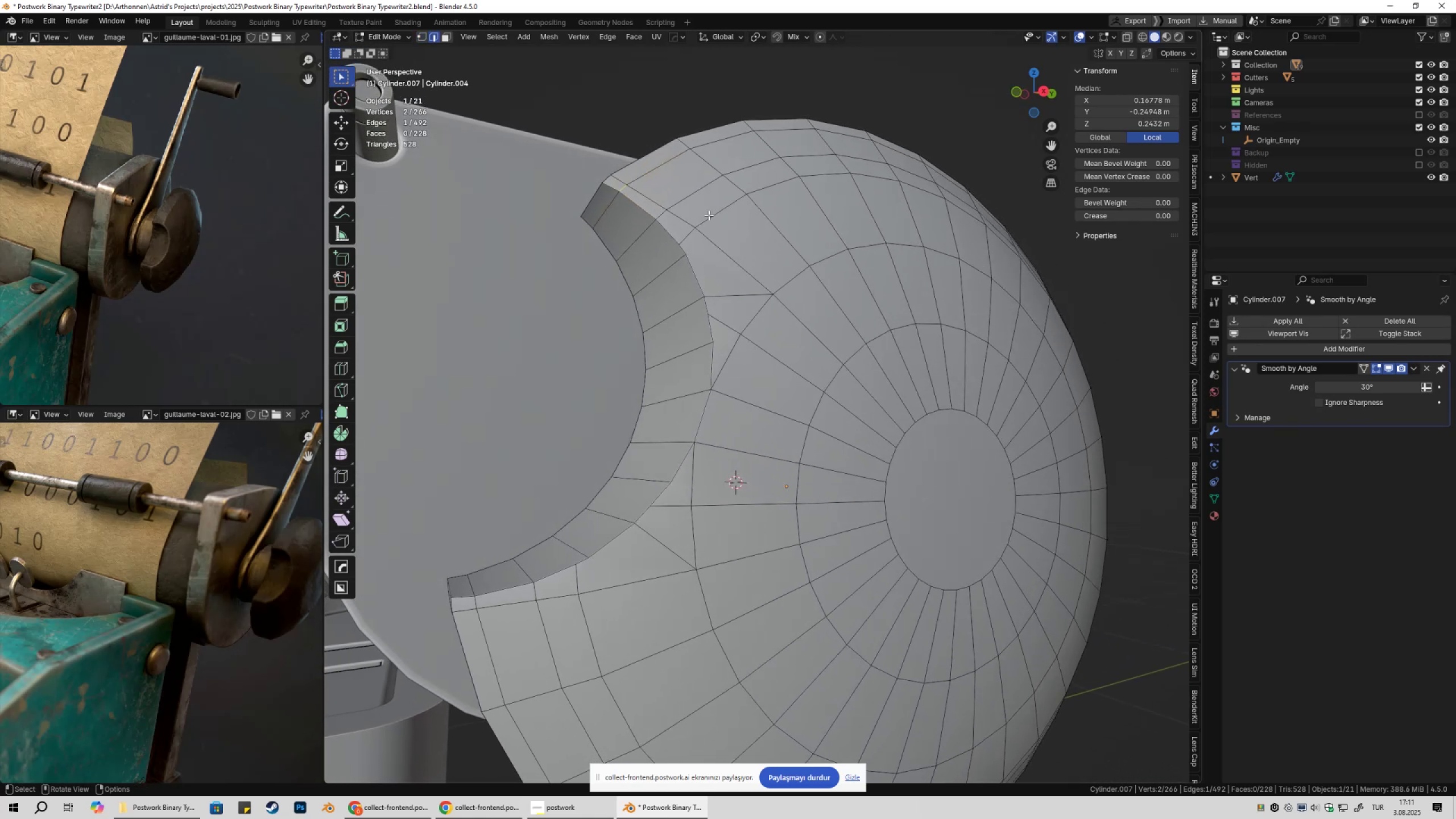 
hold_key(key=AltLeft, duration=0.47)
left_click([696, 195])
 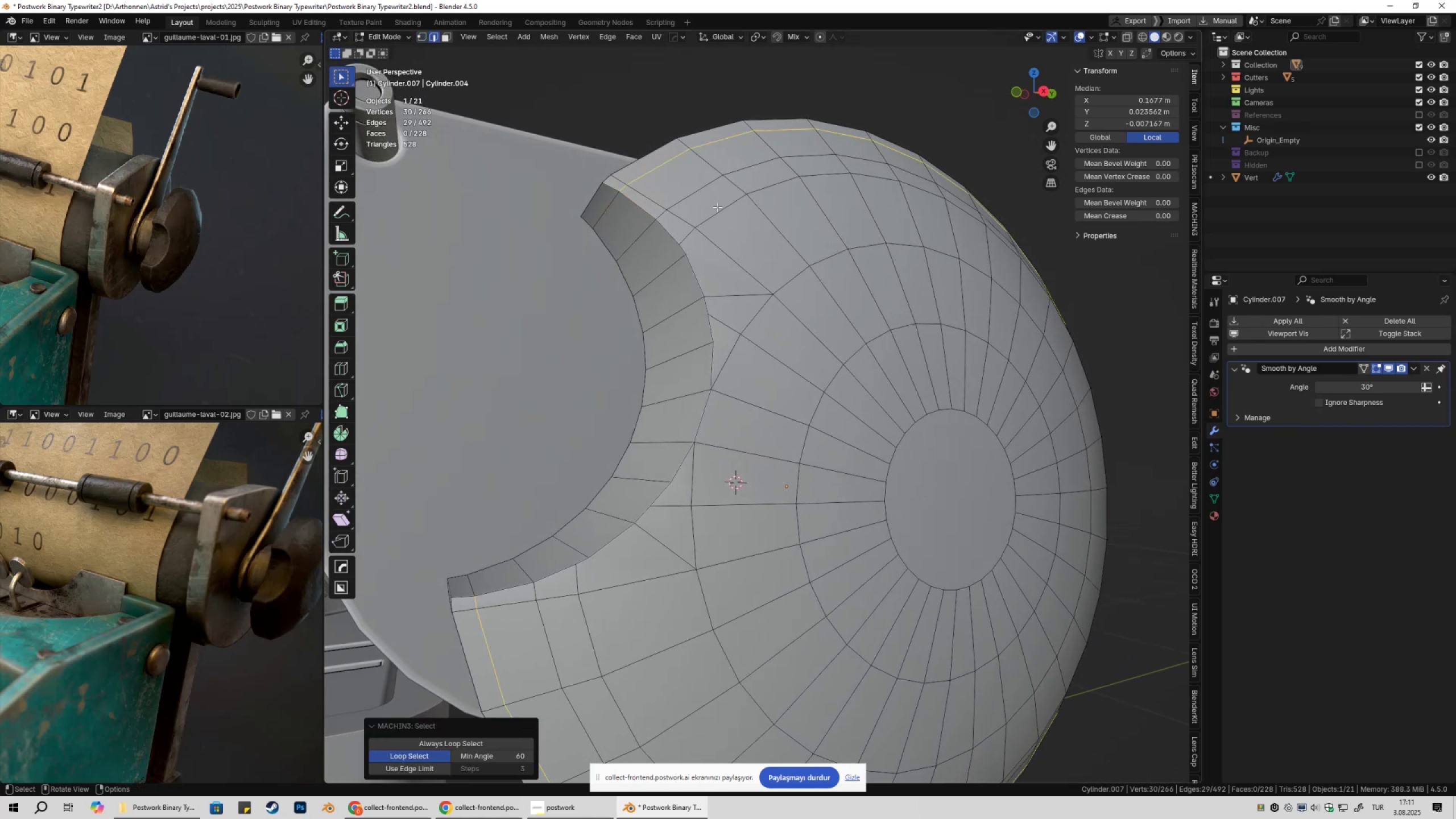 
double_click([719, 208])
 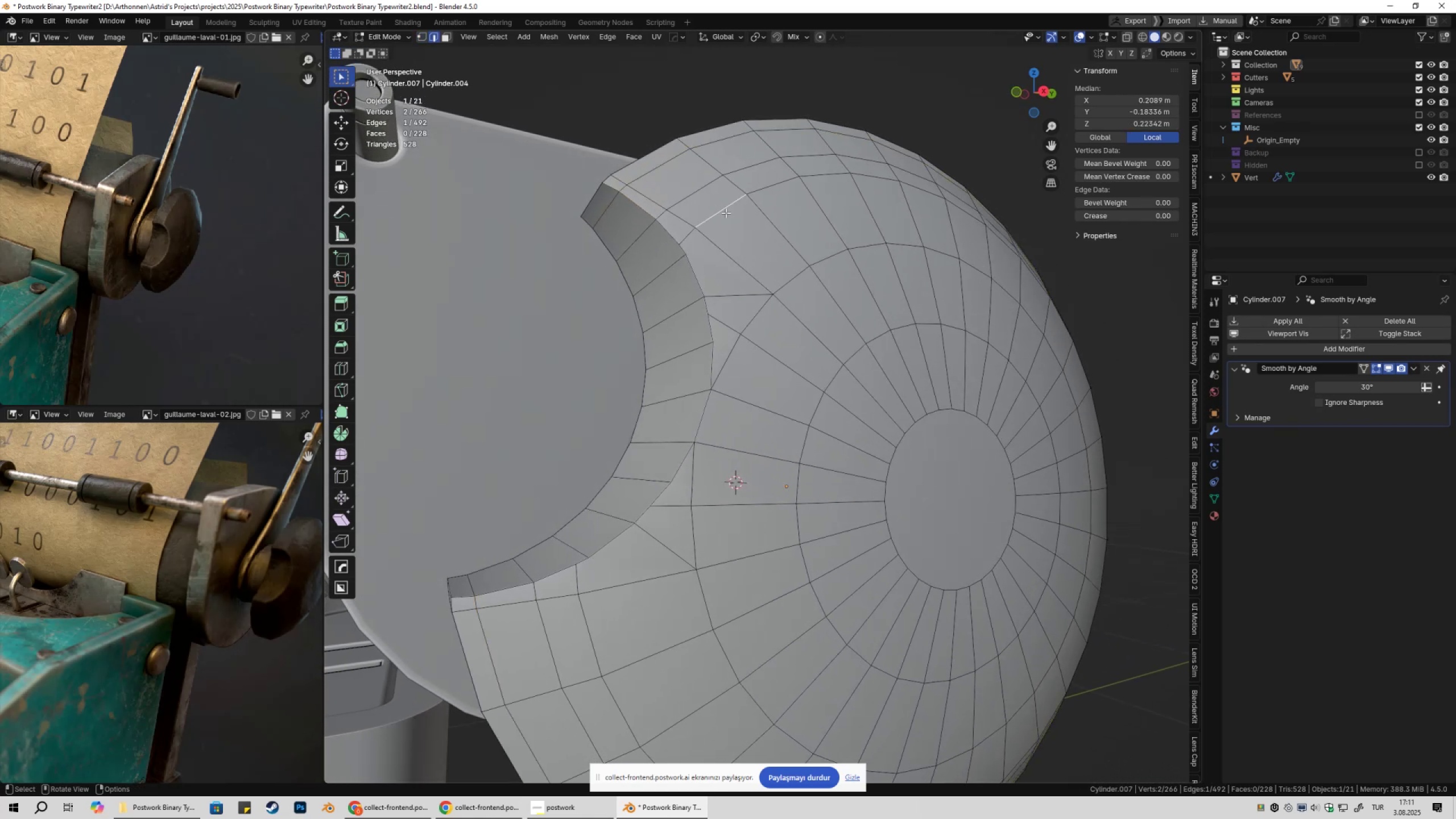 
hold_key(key=AltLeft, duration=0.44)
left_click([719, 211])
 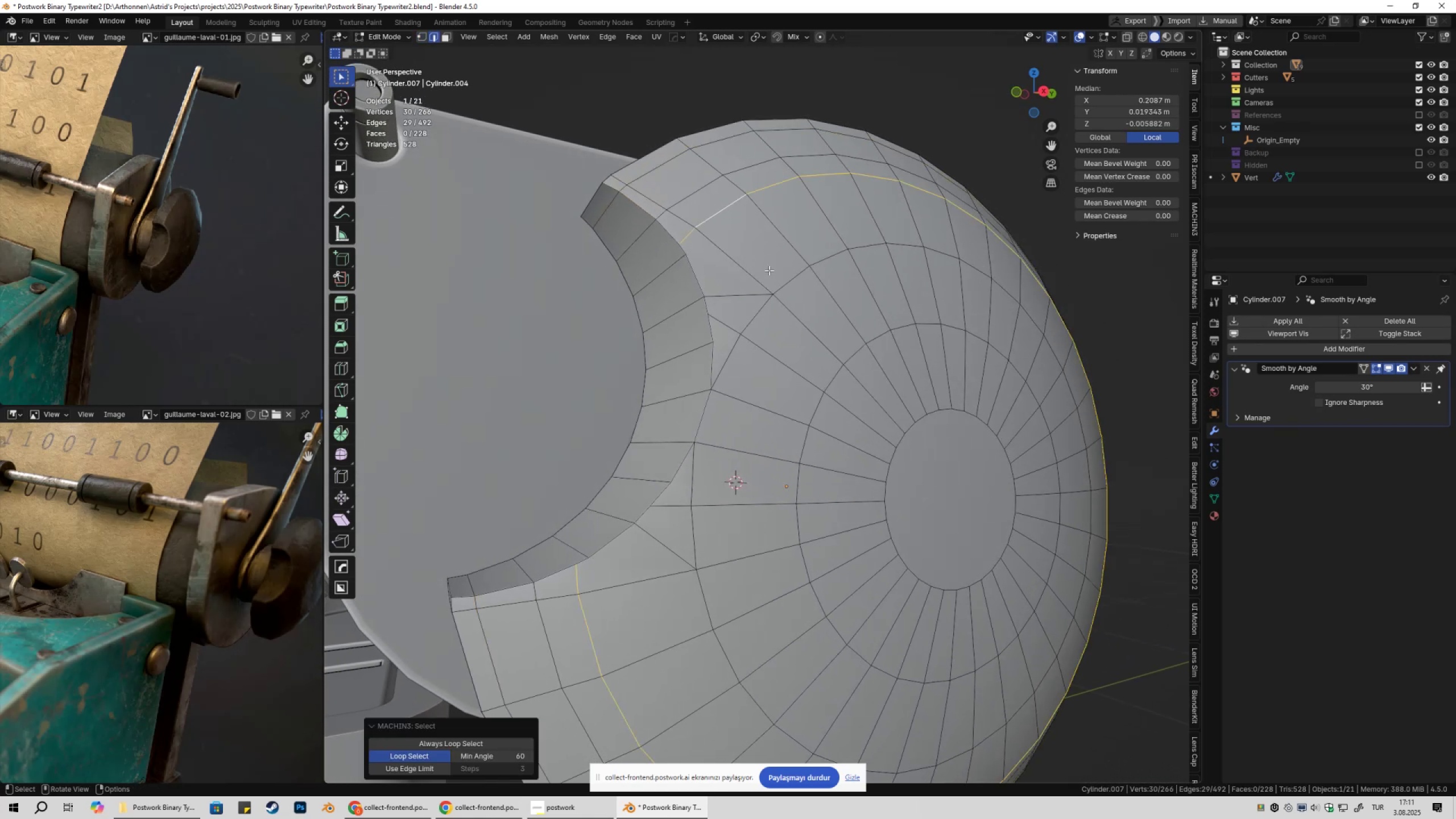 
type(gg)
key(Escape)
key(Tab)
key(Tab)
type(1)
key(Tab)
key(Tab)
type(gg)
 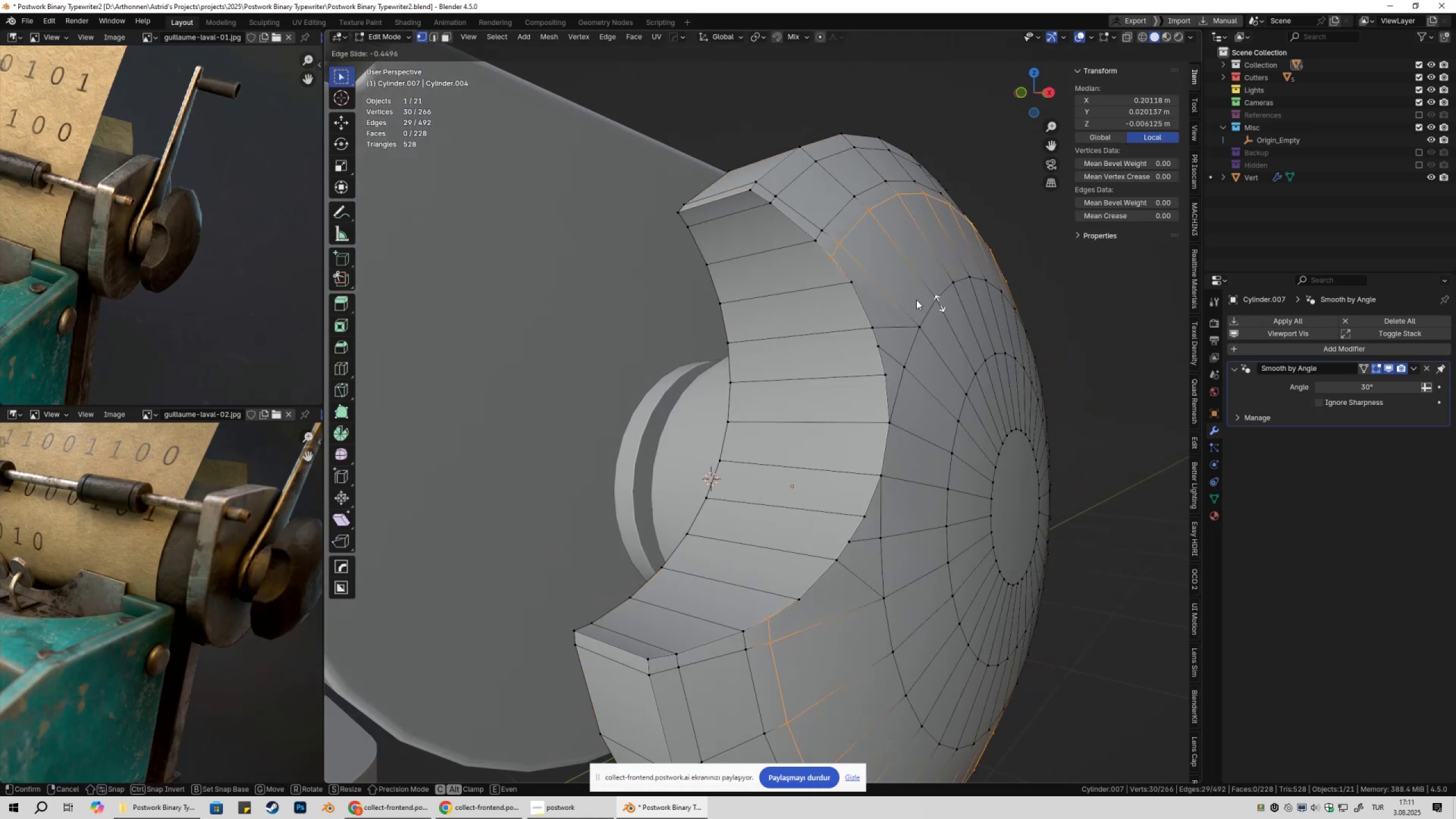 
hold_key(key=ControlLeft, duration=1.3)
 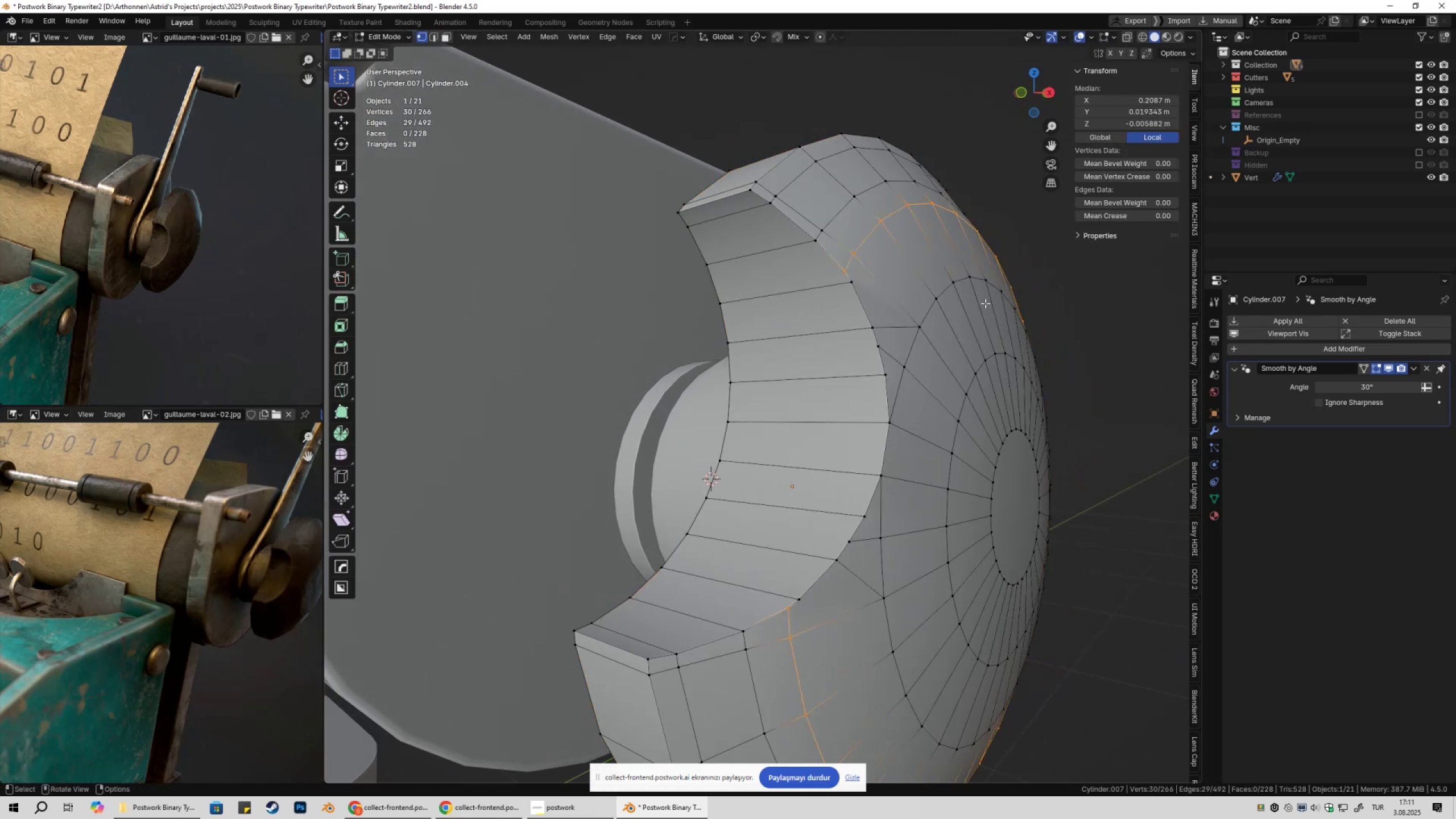 
hold_key(key=ControlLeft, duration=0.53)
left_click([845, 284])
 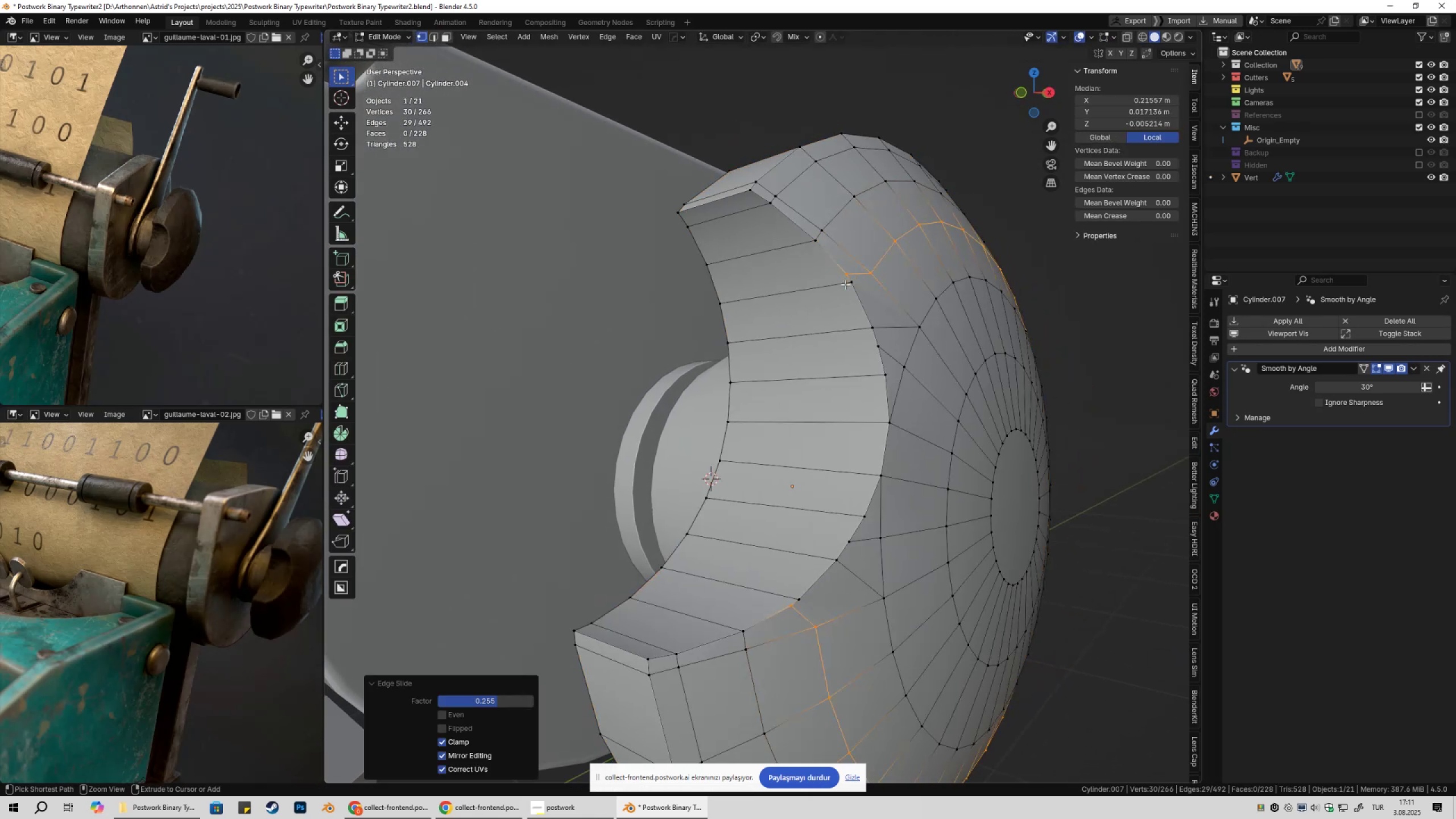 
key(Tab)
 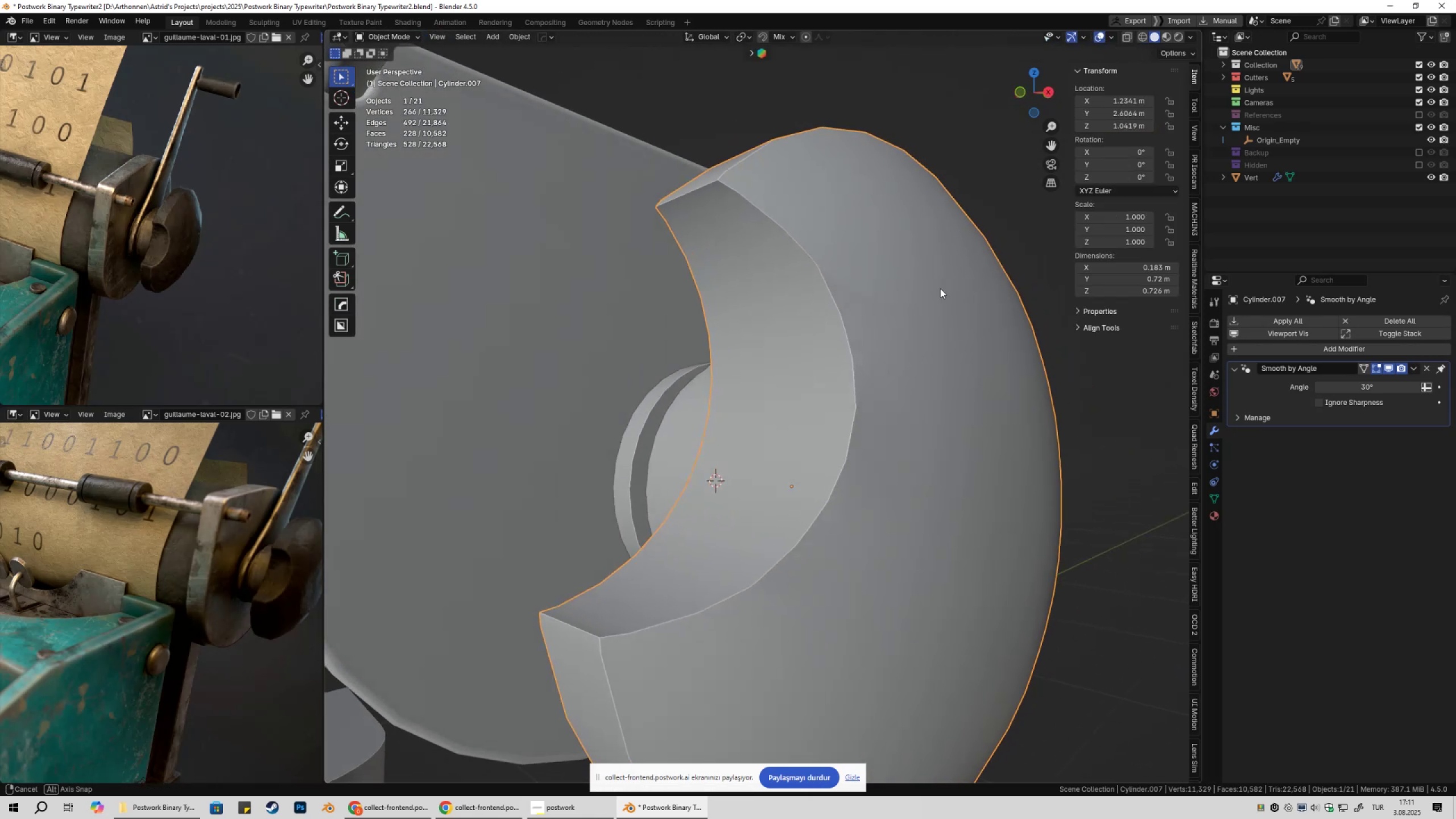 
key(Tab)
 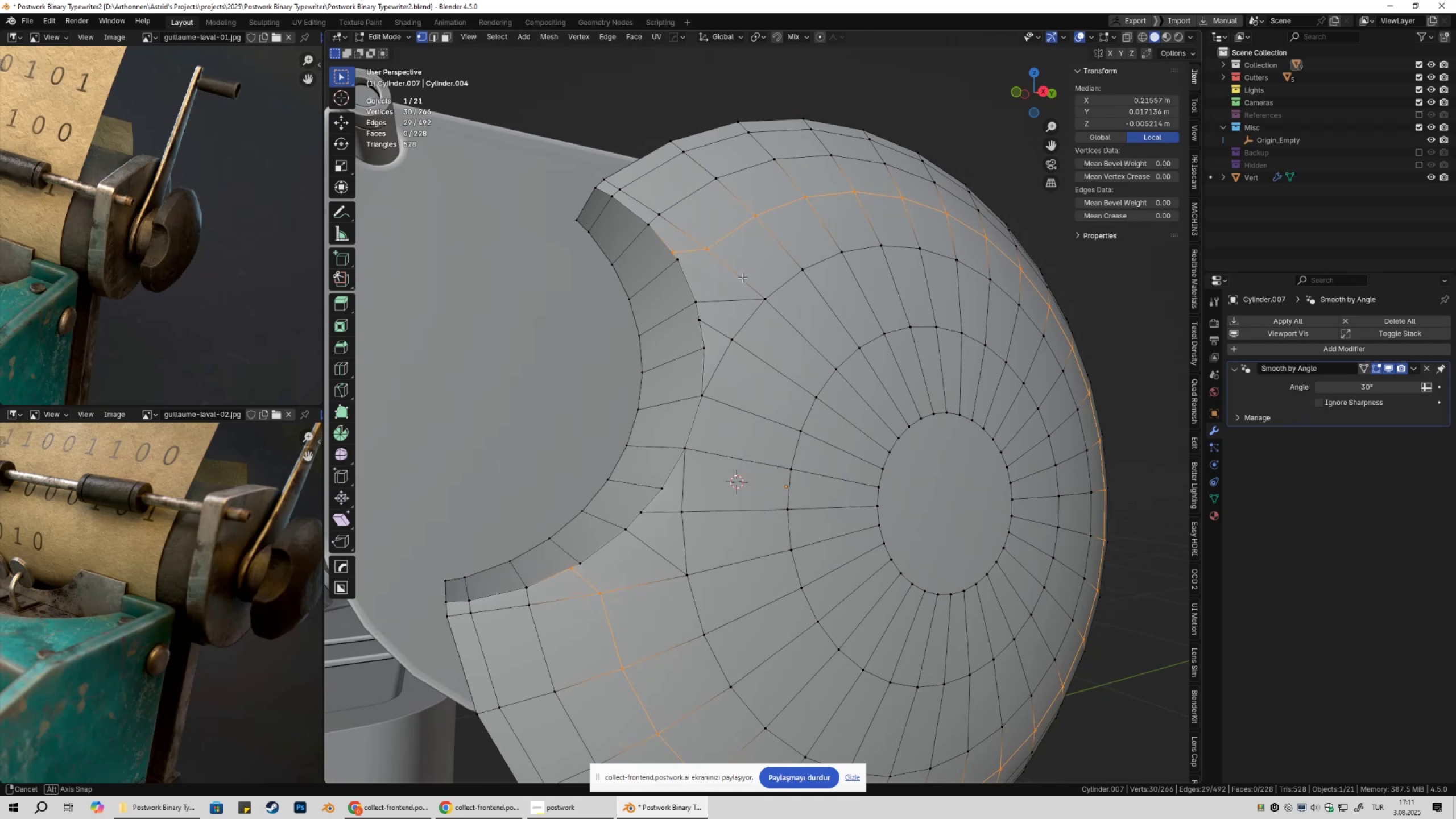 
key(Shift+ShiftLeft)
 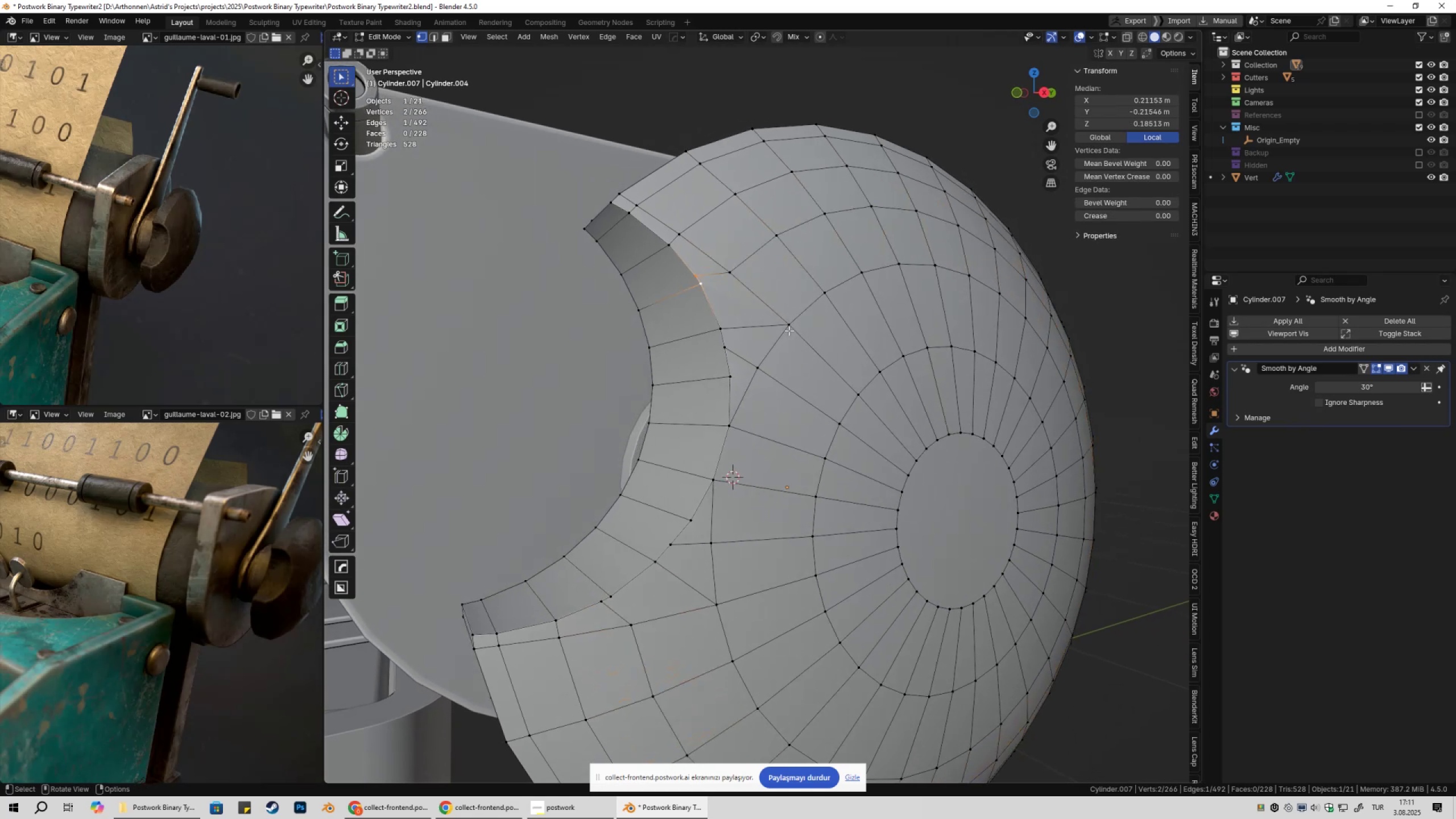 
key(4)
 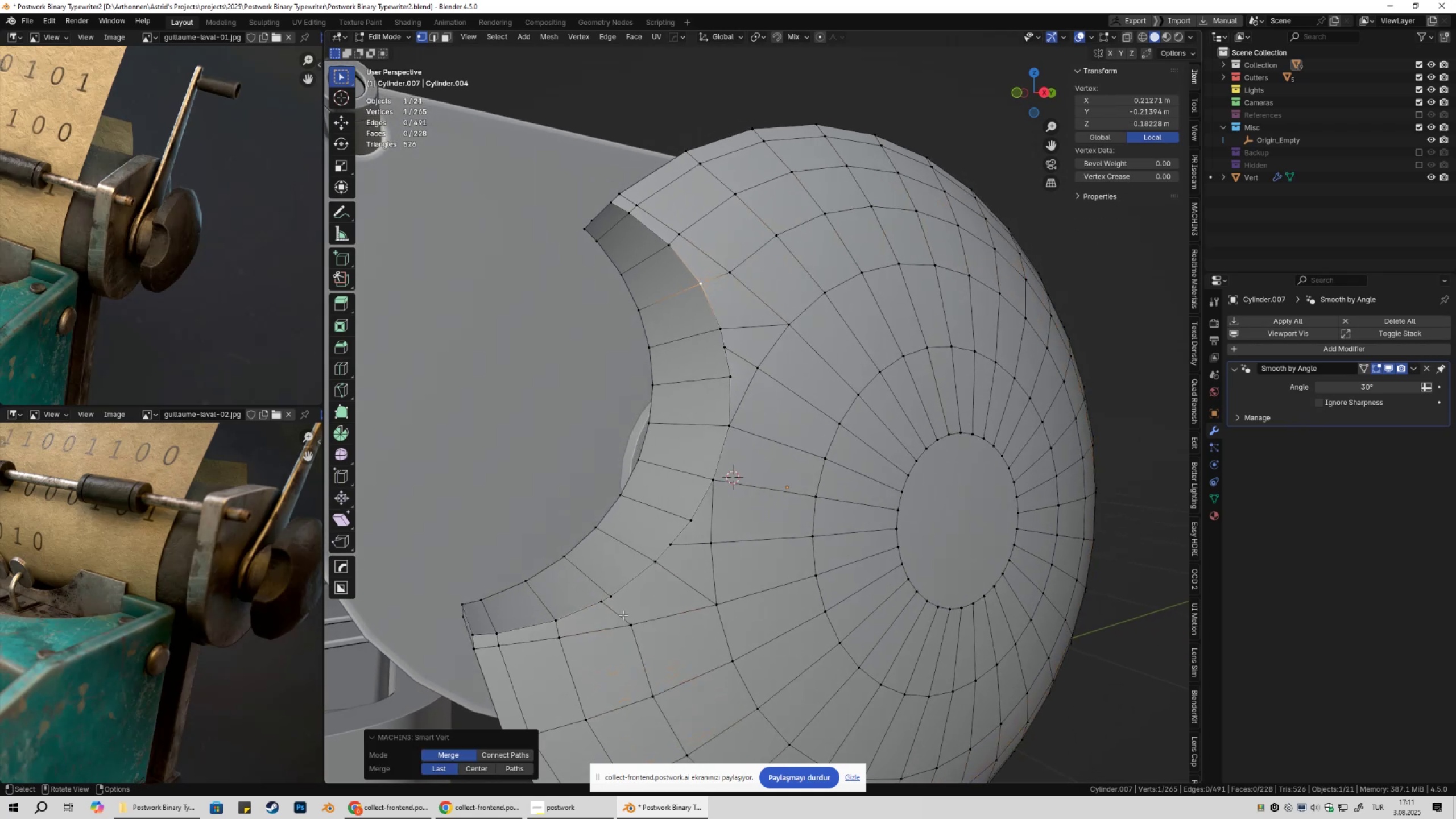 
left_click([598, 610])
 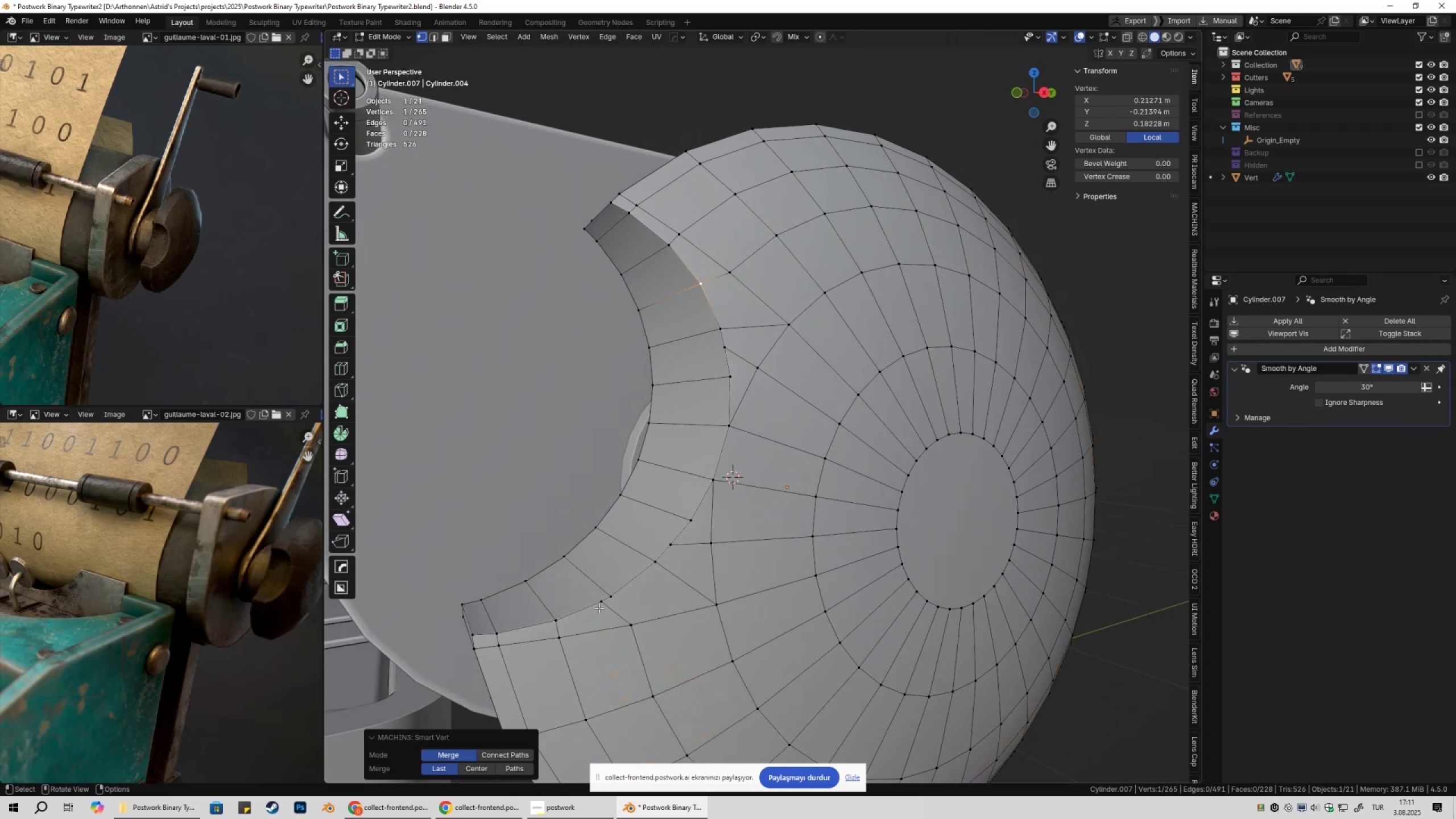 
hold_key(key=ShiftLeft, duration=0.5)
double_click([608, 601])
 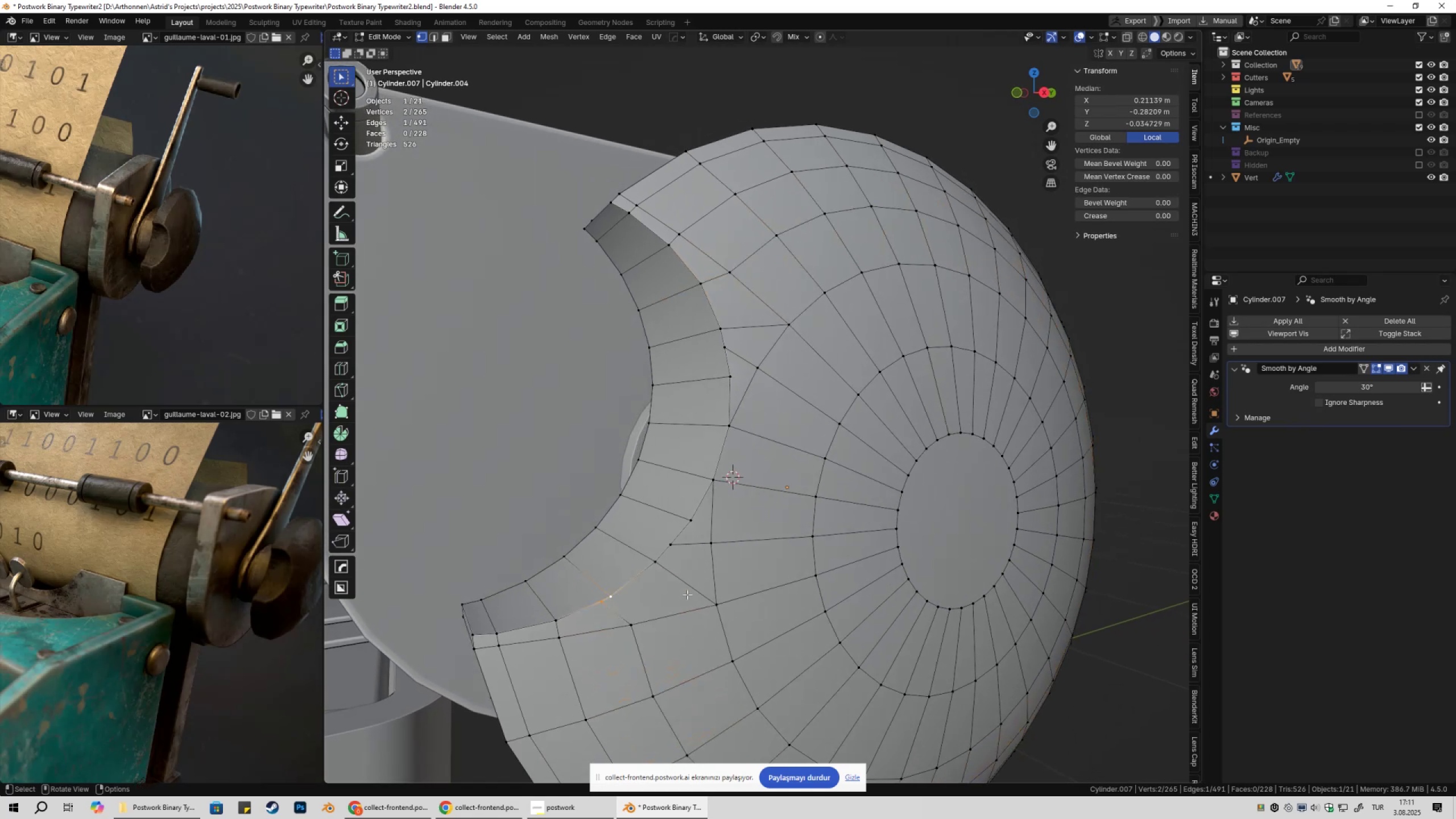 
type(43)
 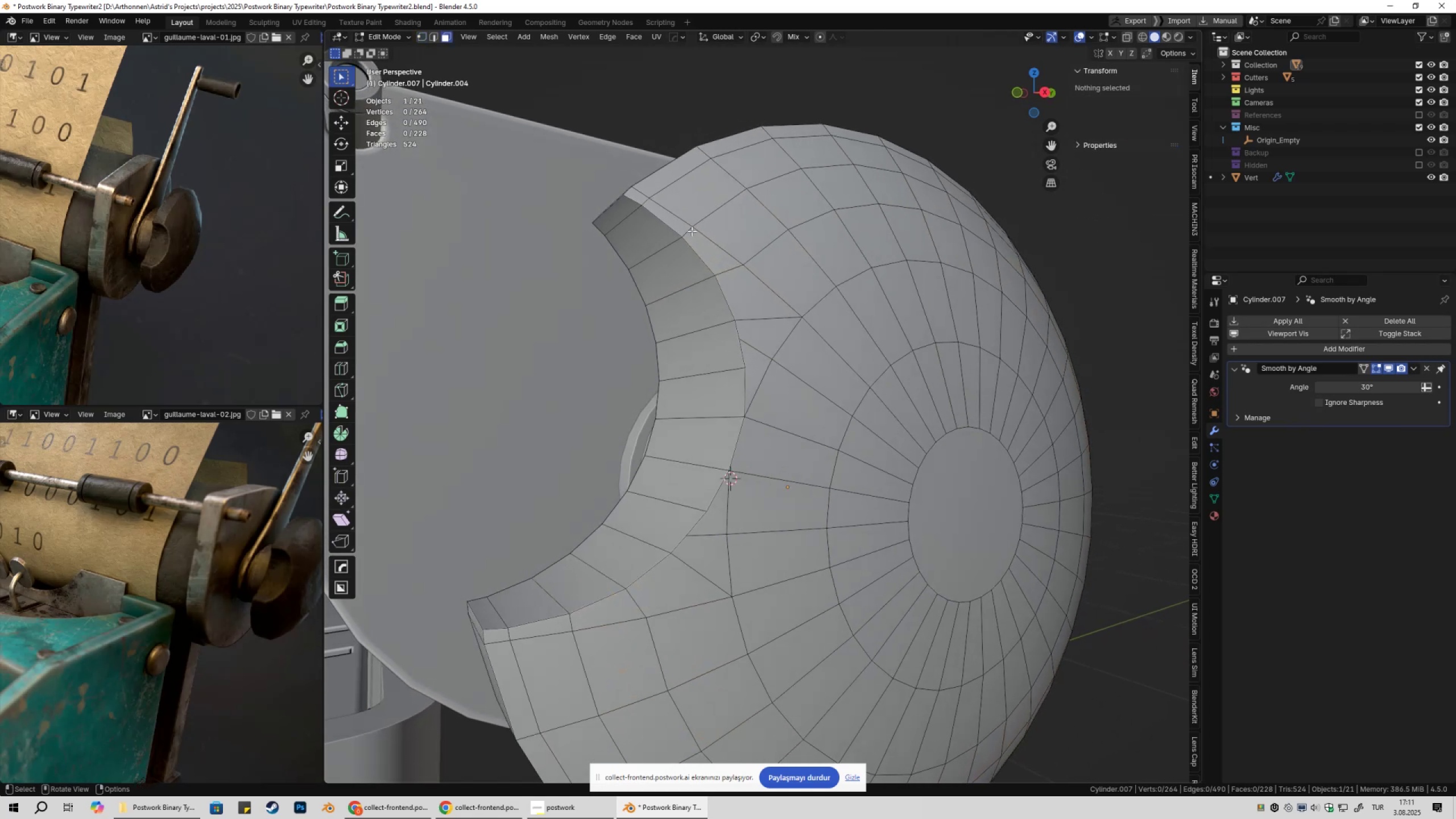 
hold_key(key=AltLeft, duration=0.33)
left_click([680, 212])
 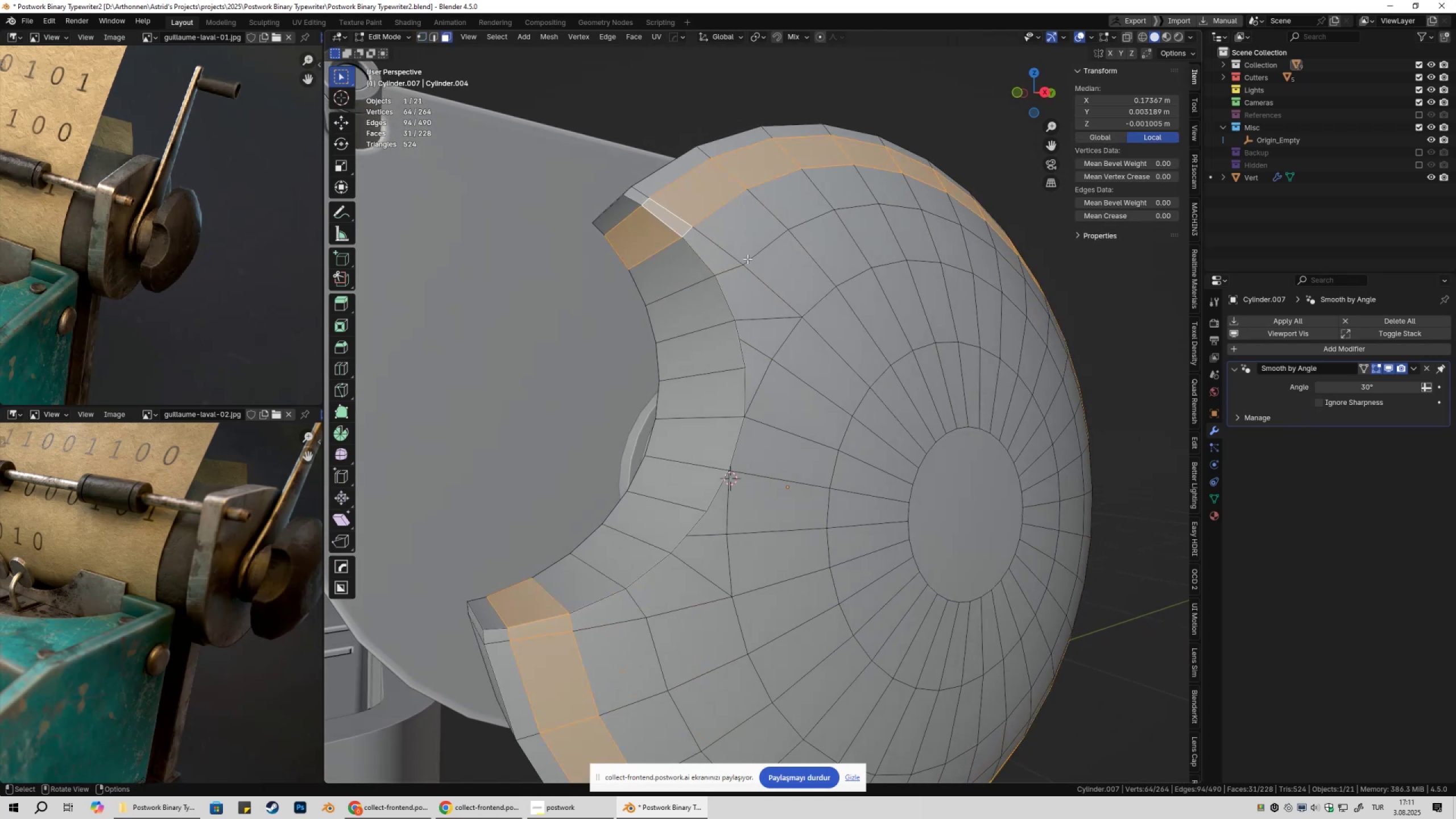 
hold_key(key=AltLeft, duration=1.46)
left_click([722, 243])
 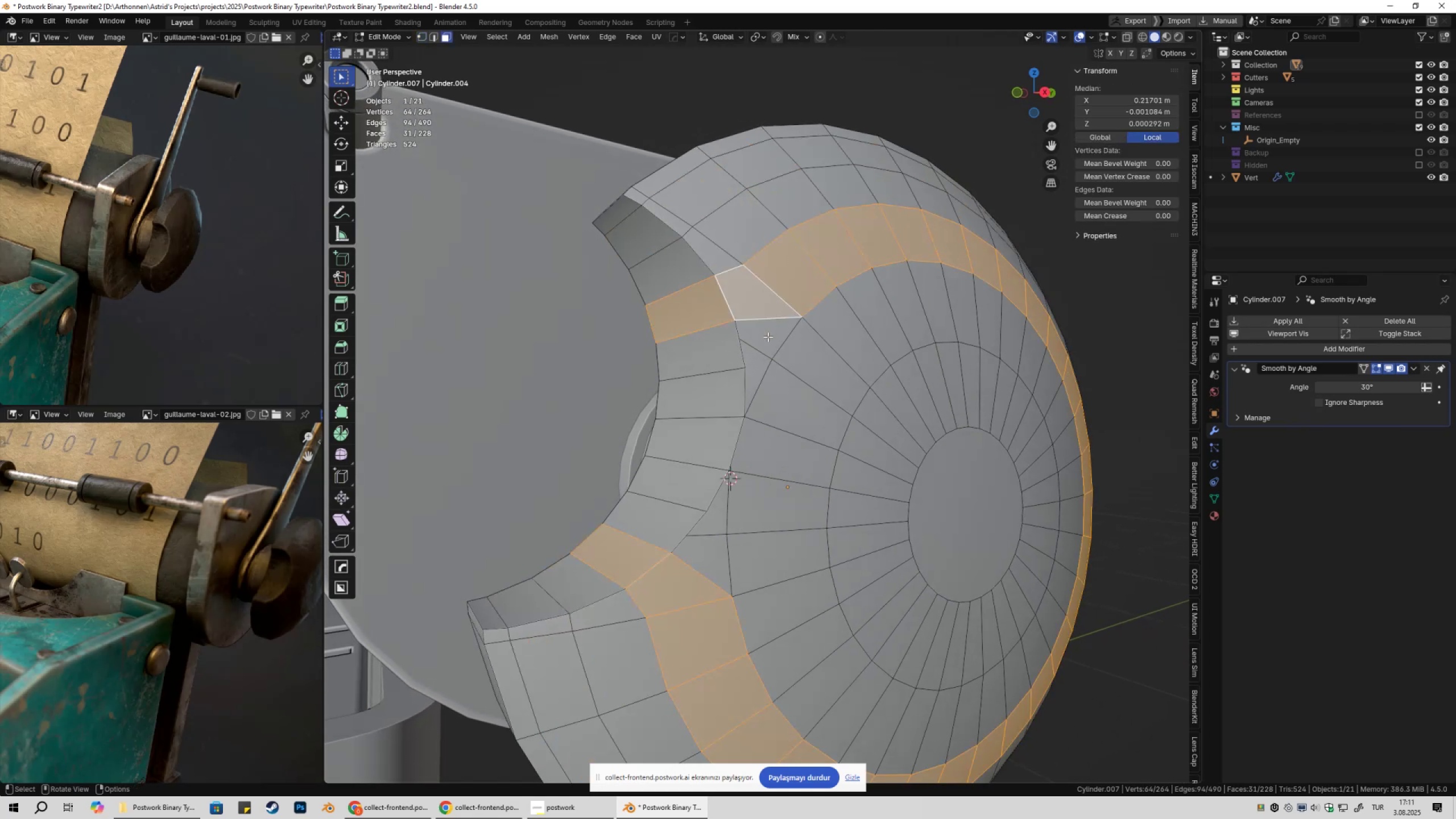 
key(3)
 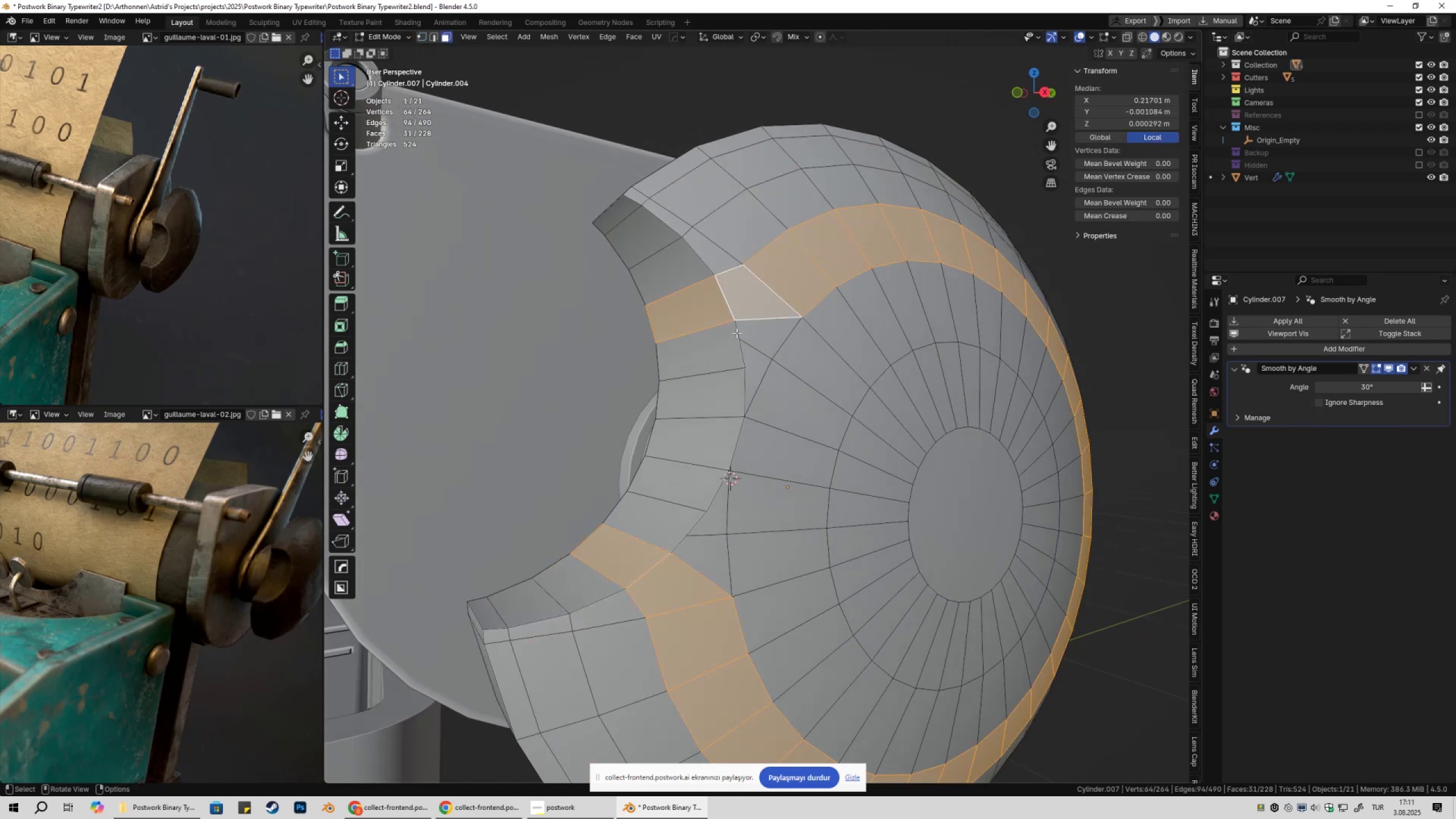 
left_click([737, 333])
 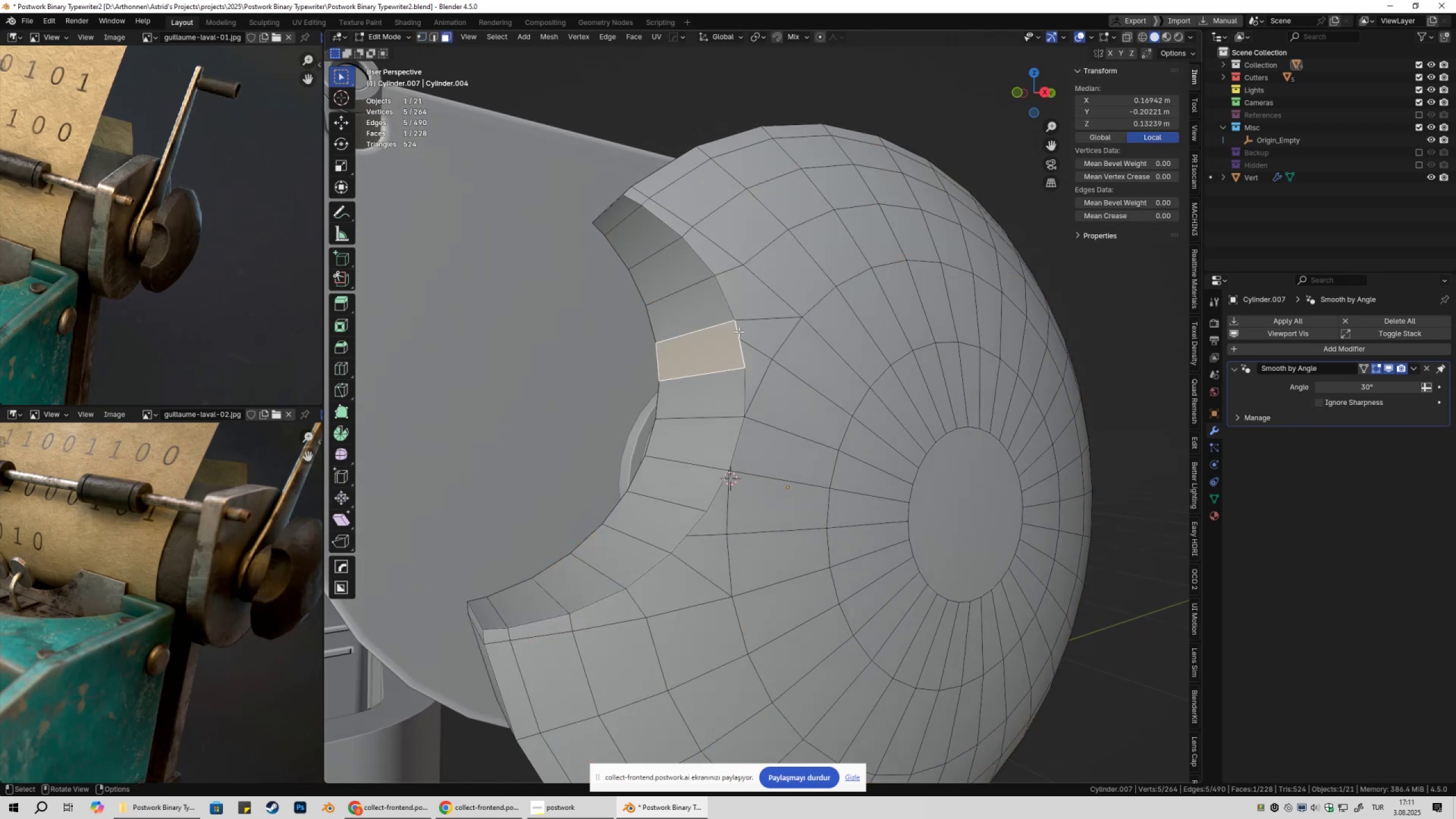 
hold_key(key=AltLeft, duration=0.66)
double_click([739, 332])
 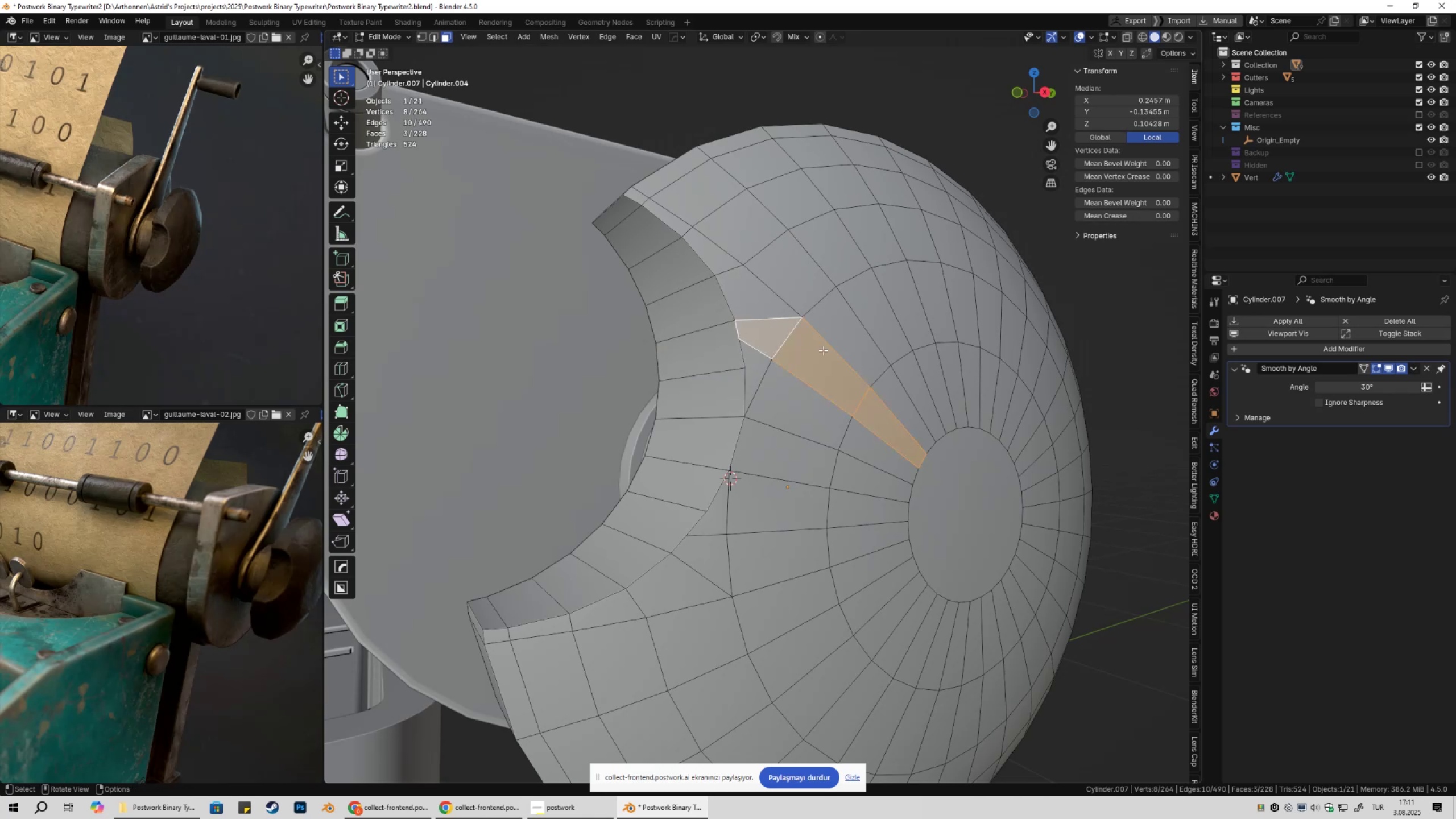 
middle_click([766, 353])
 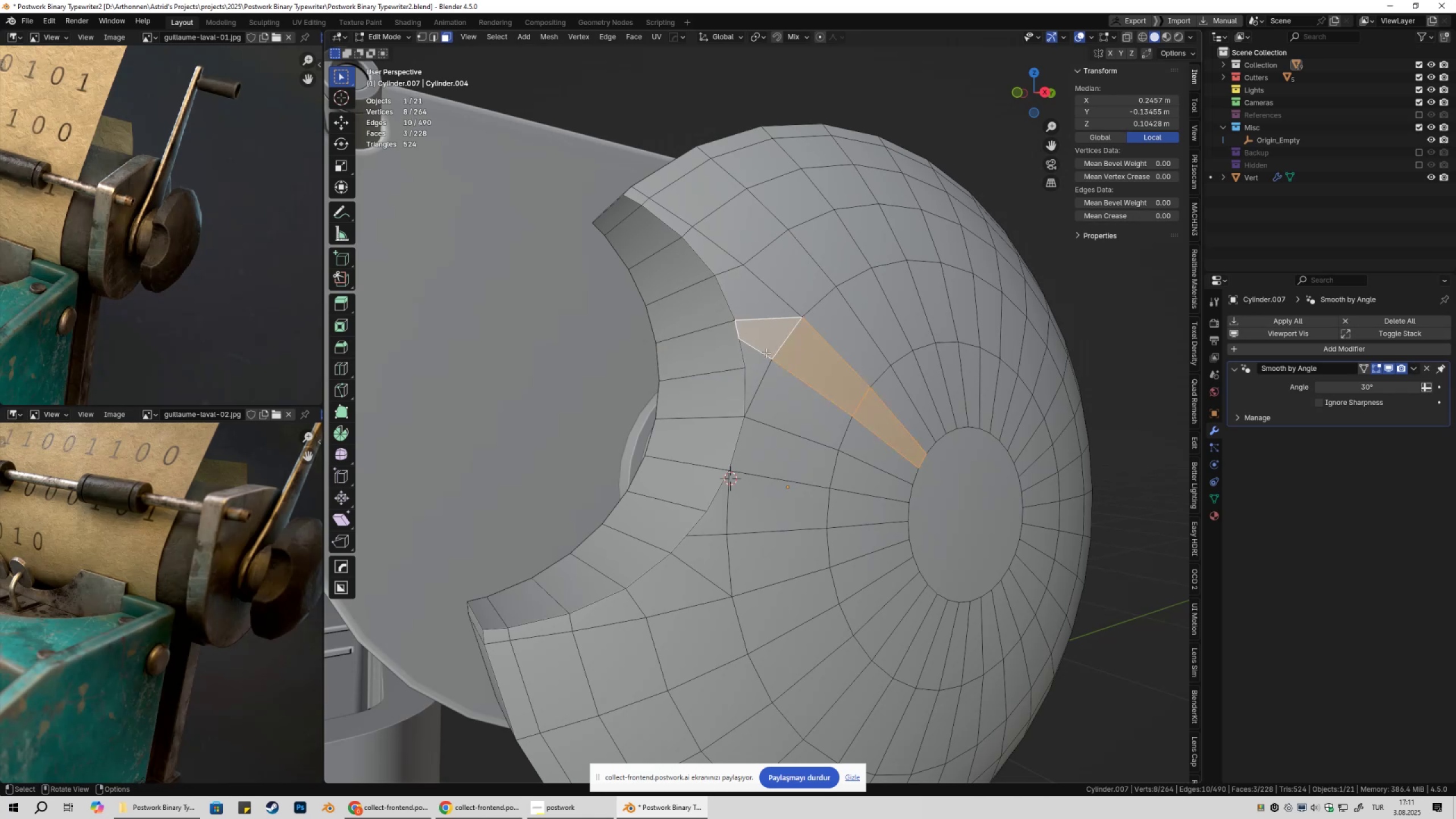 
key(1)
 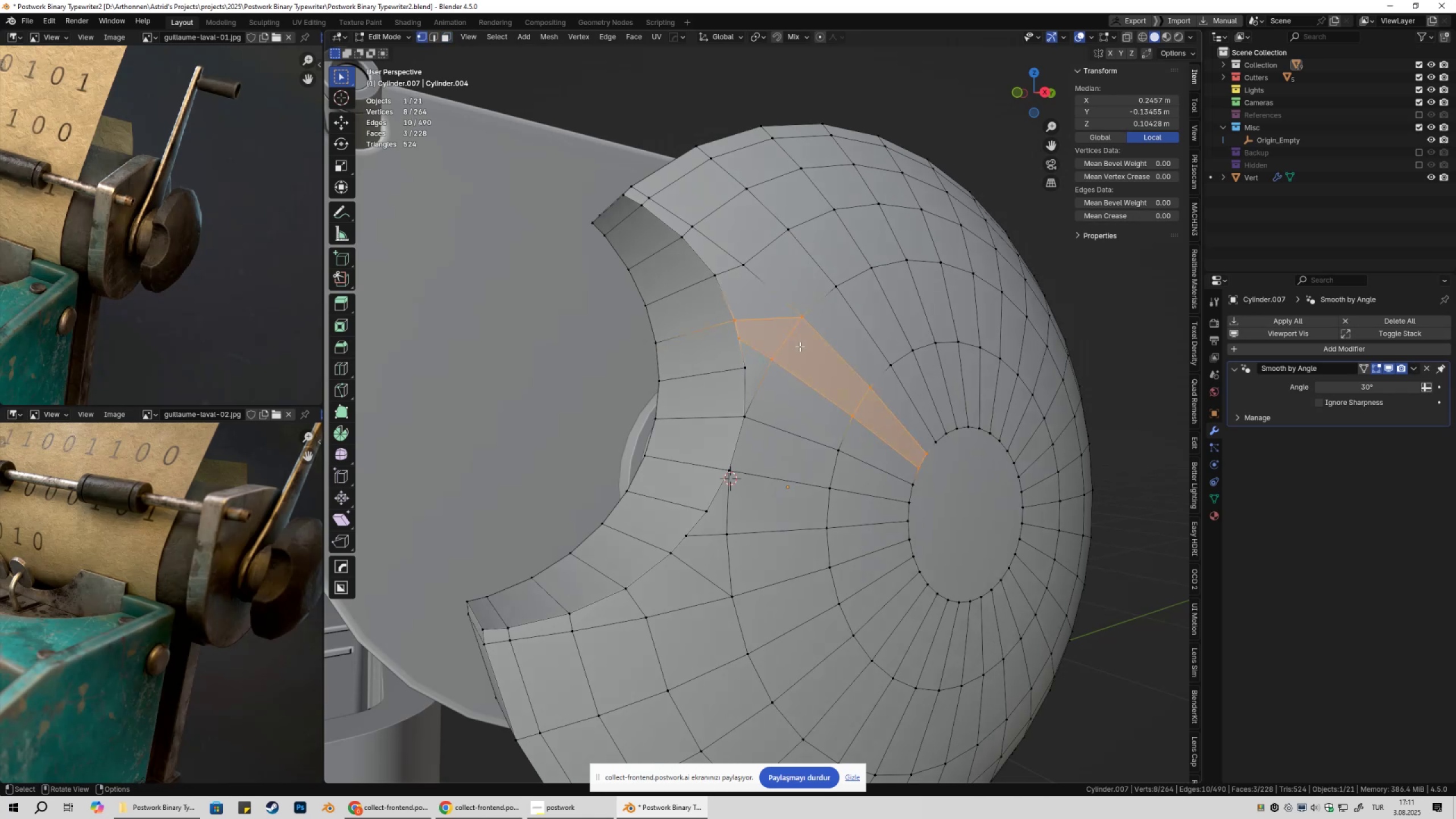 
left_click([800, 346])
 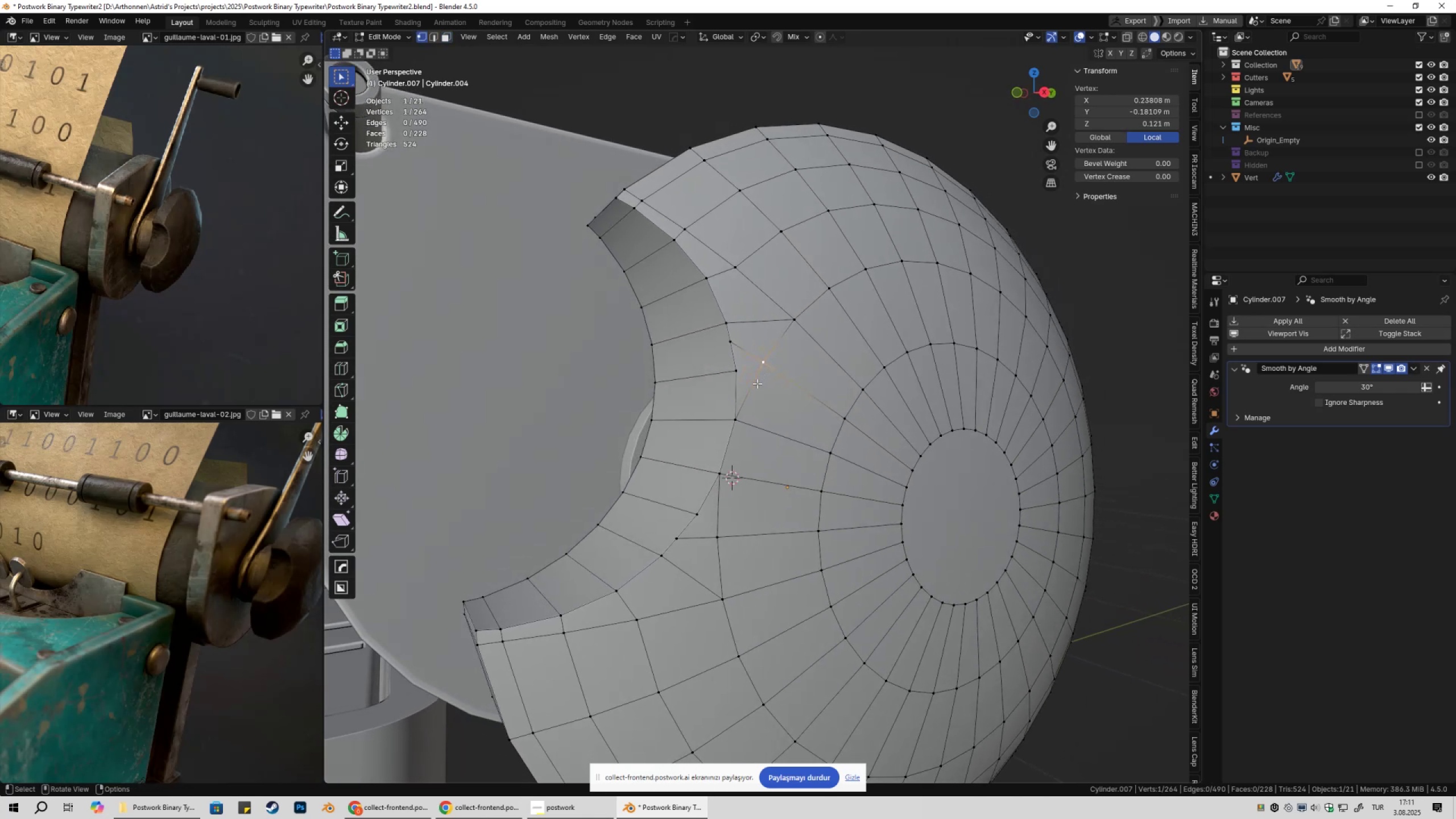 
wait(7.36)
 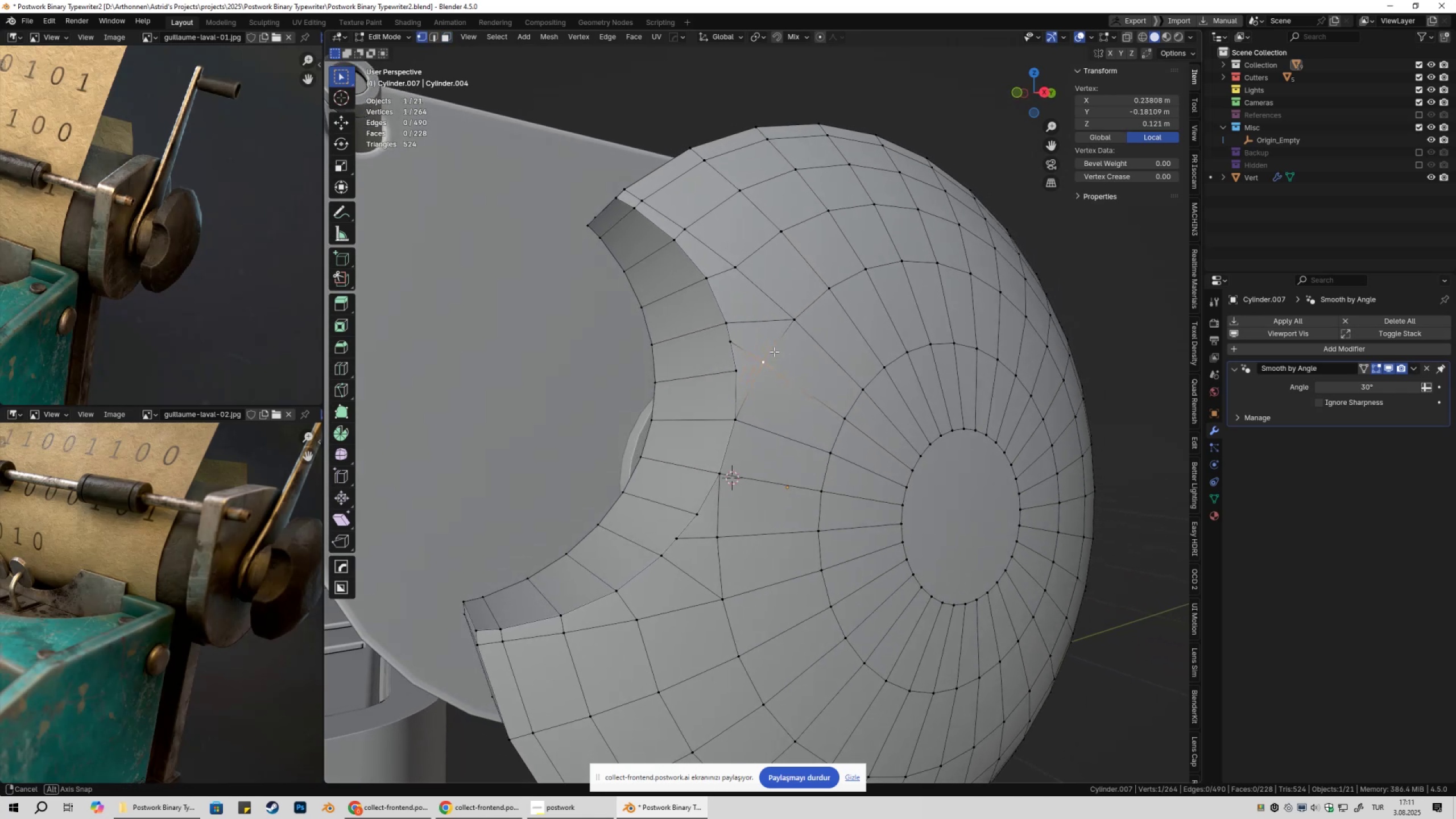 
scroll: coordinate [777, 403], scroll_direction: down, amount: 2.0
 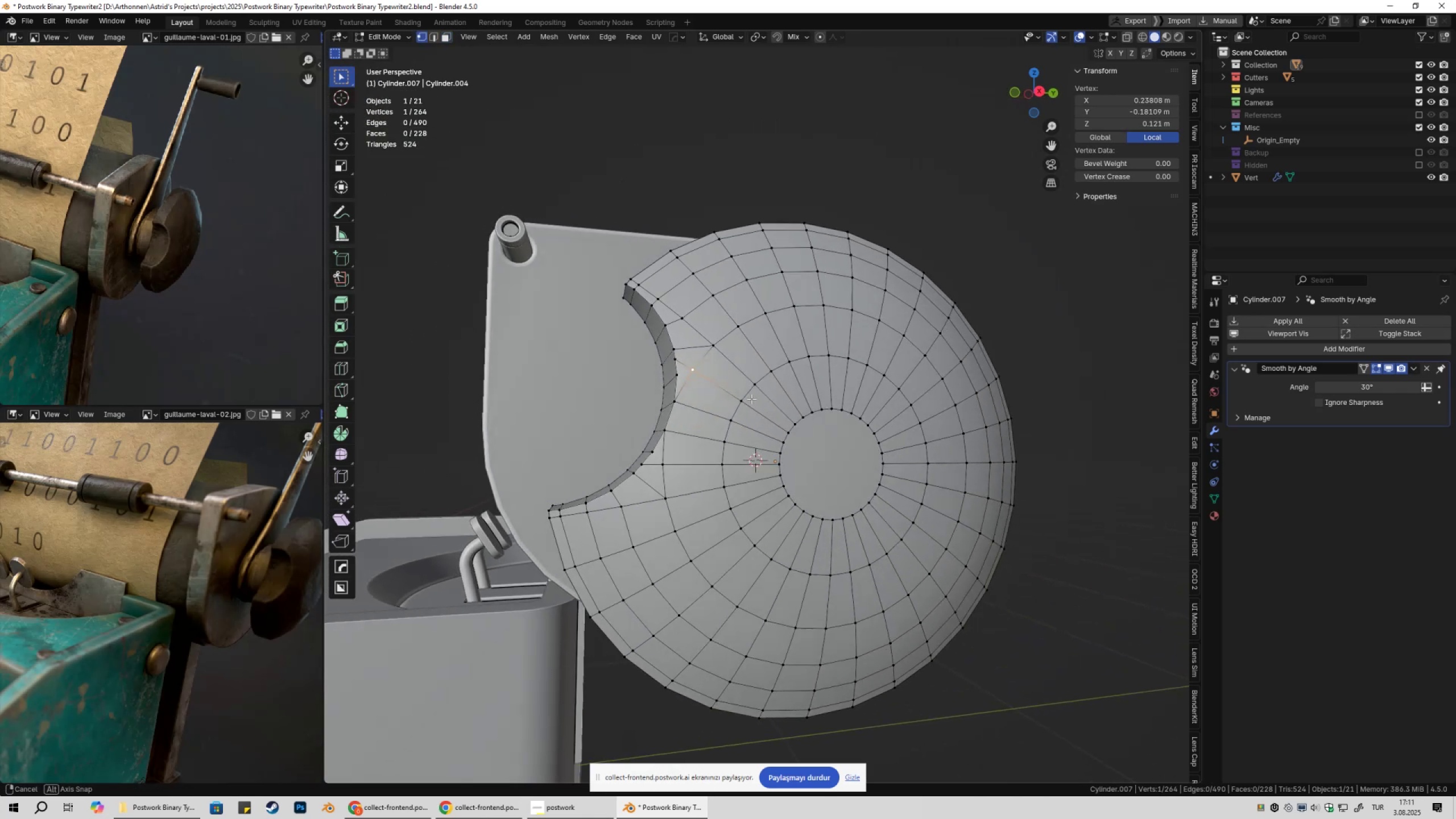 
key(Tab)
 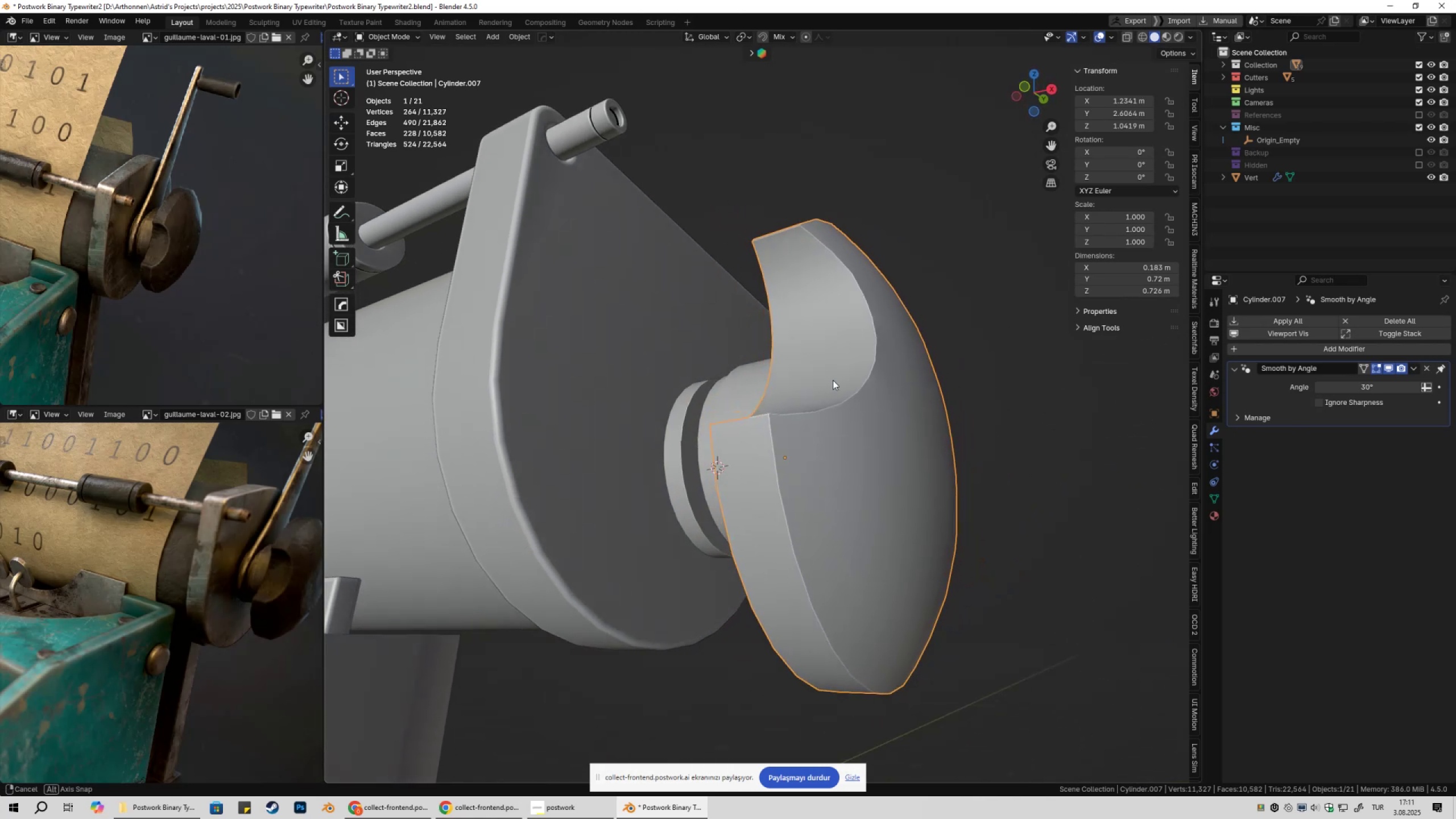 
key(Tab)
 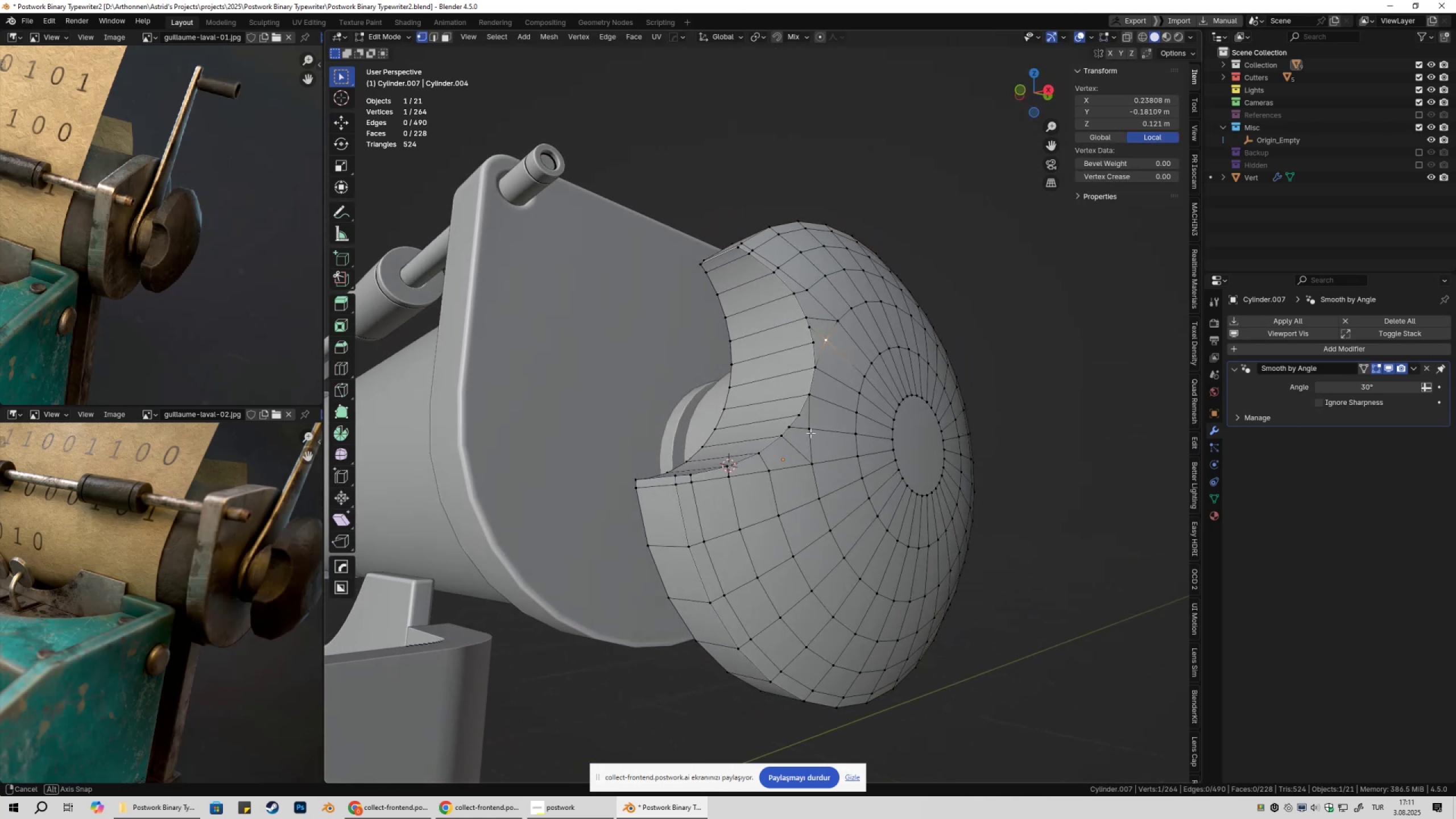 
scroll: coordinate [803, 434], scroll_direction: up, amount: 1.0
 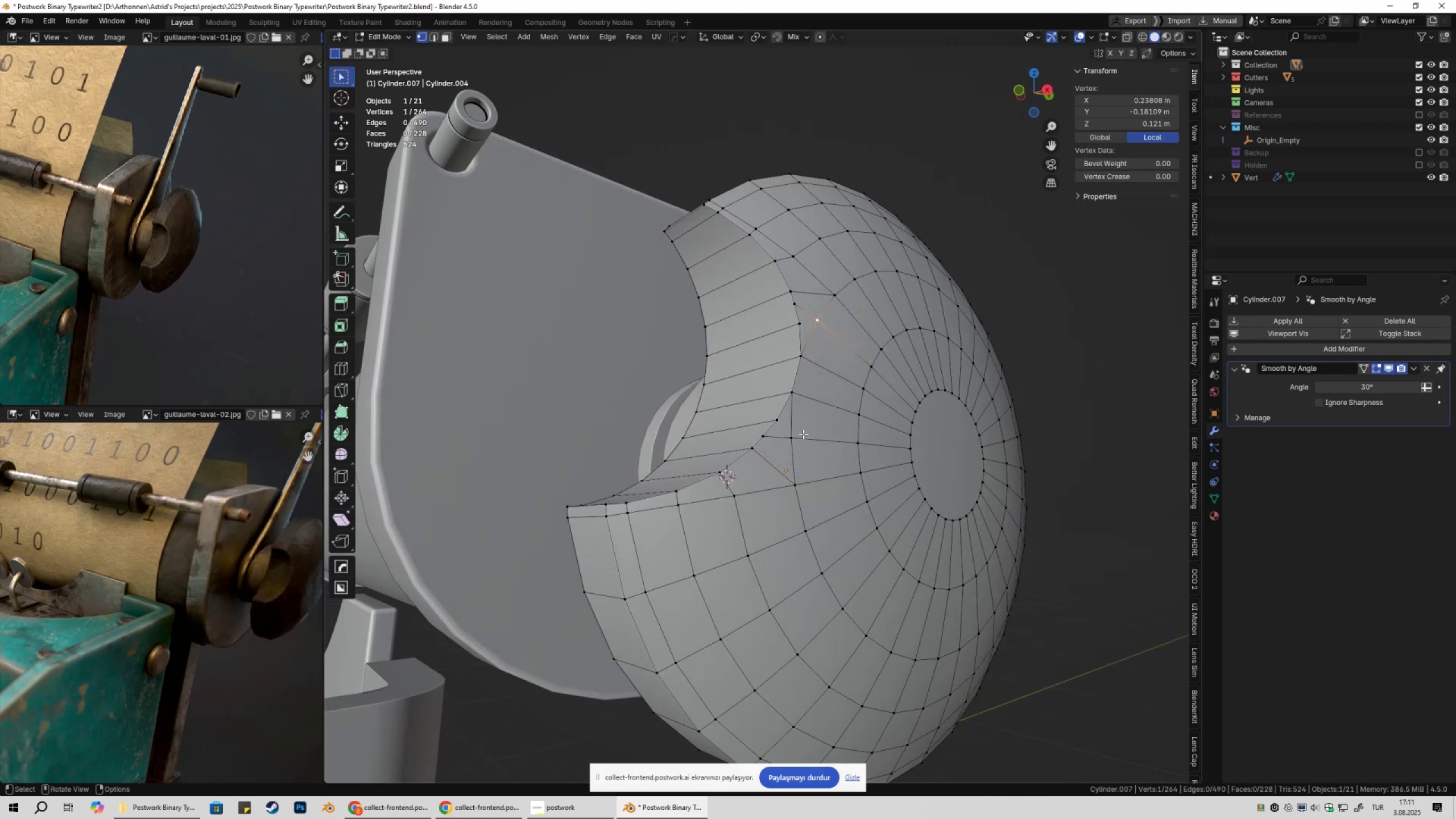 
key(Tab)
 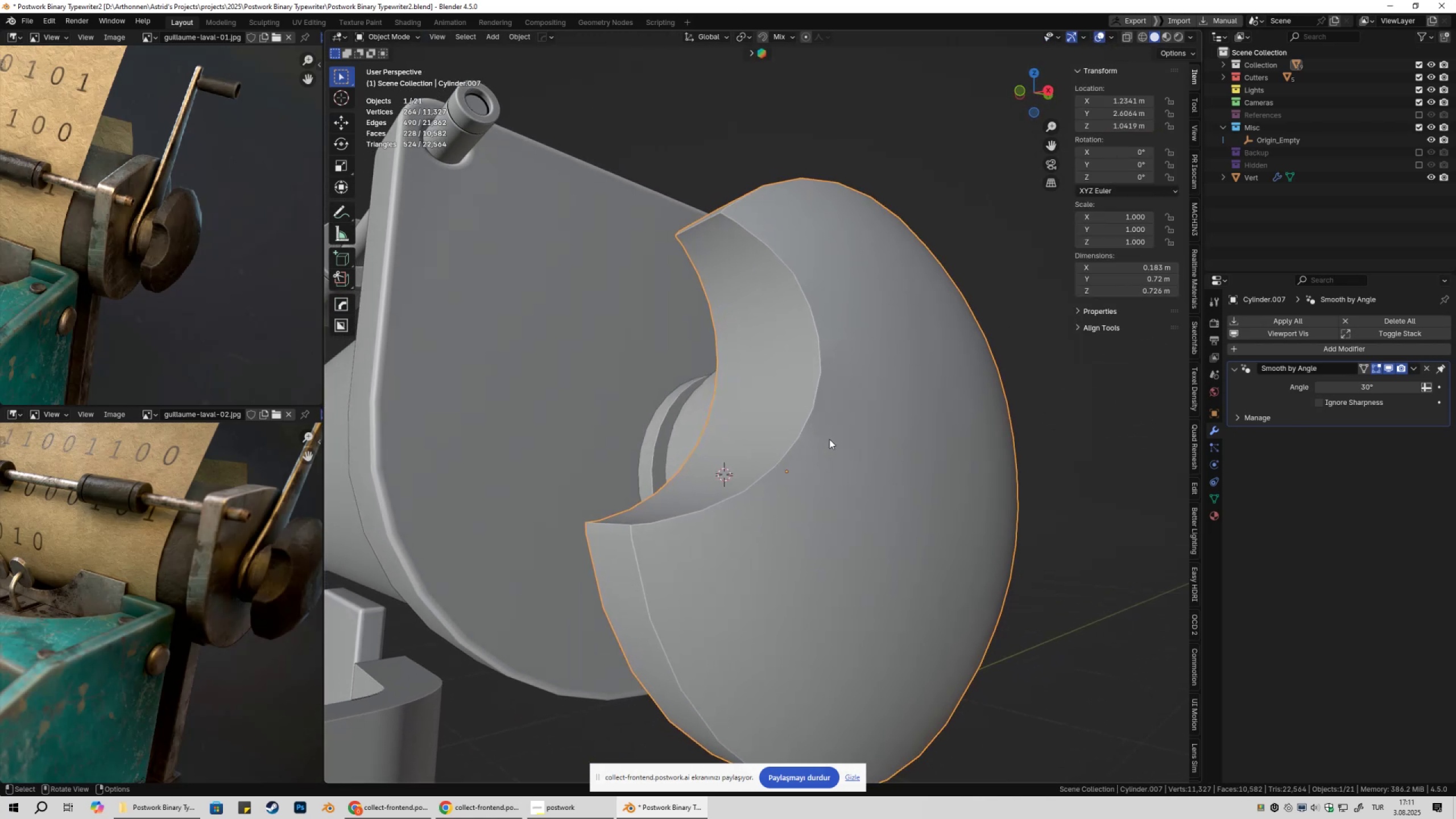 
key(Q)
 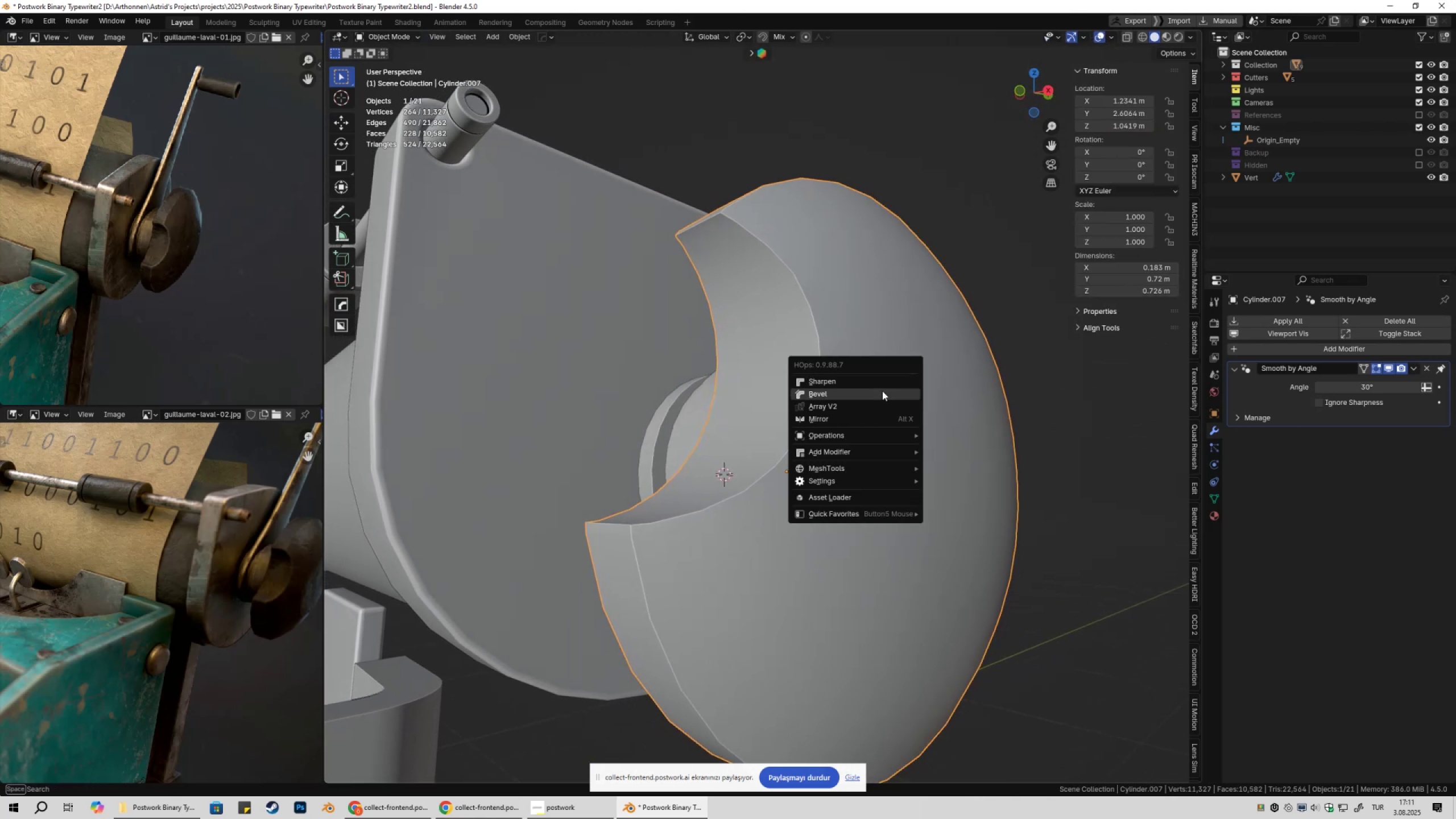 
left_click([882, 391])
 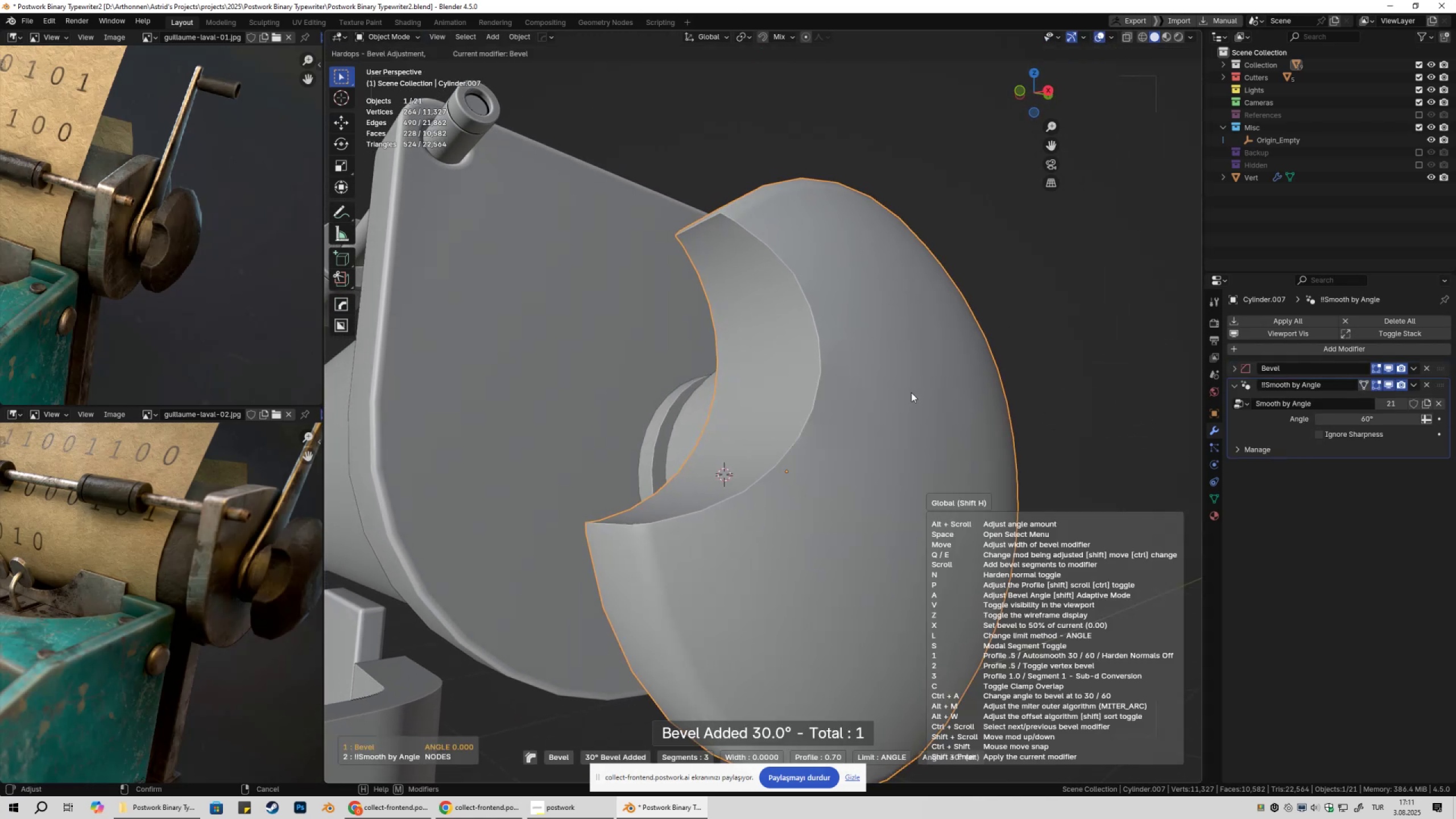 
hold_key(key=ShiftLeft, duration=1.53)
 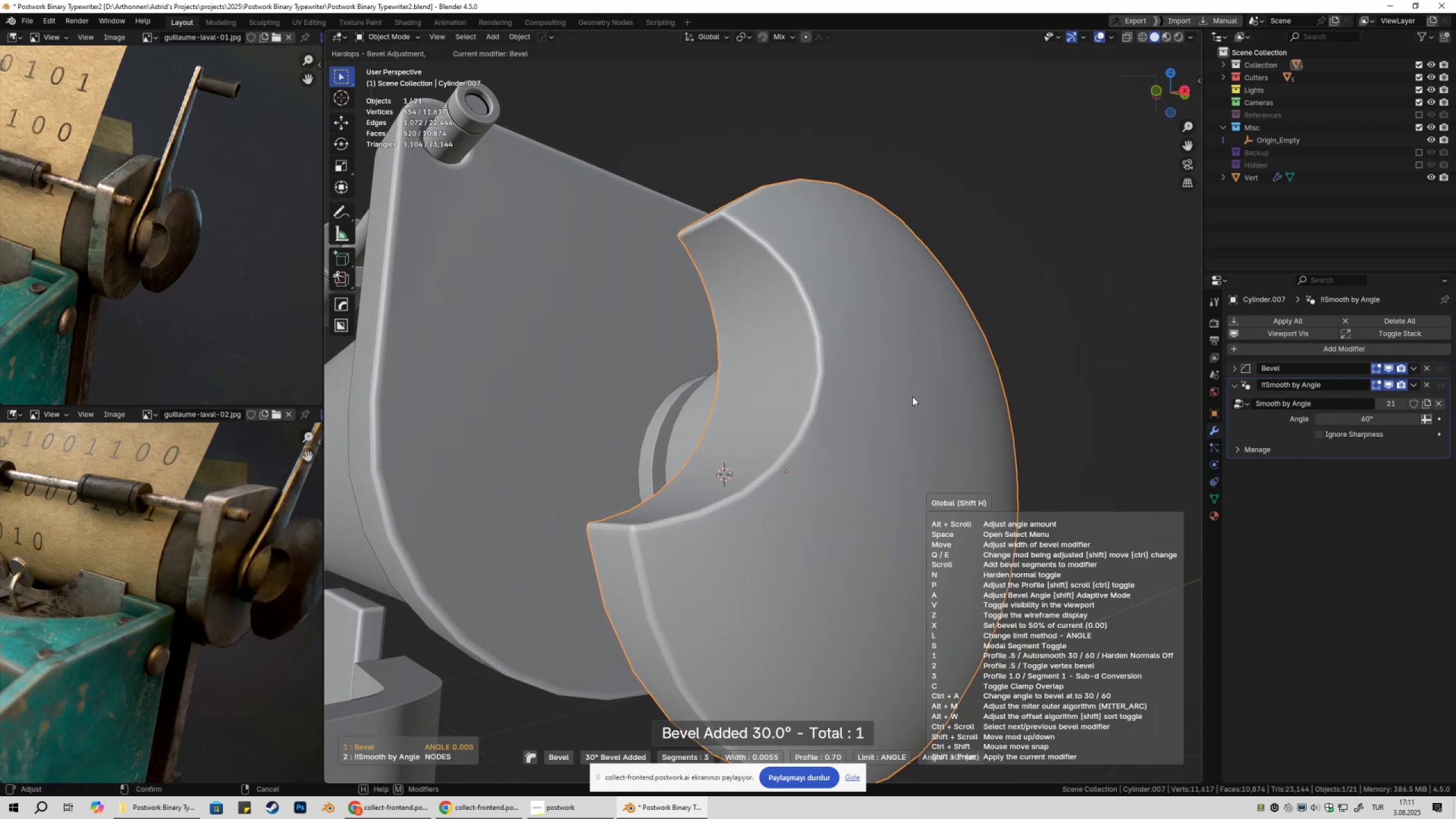 
hold_key(key=ShiftLeft, duration=1.52)
 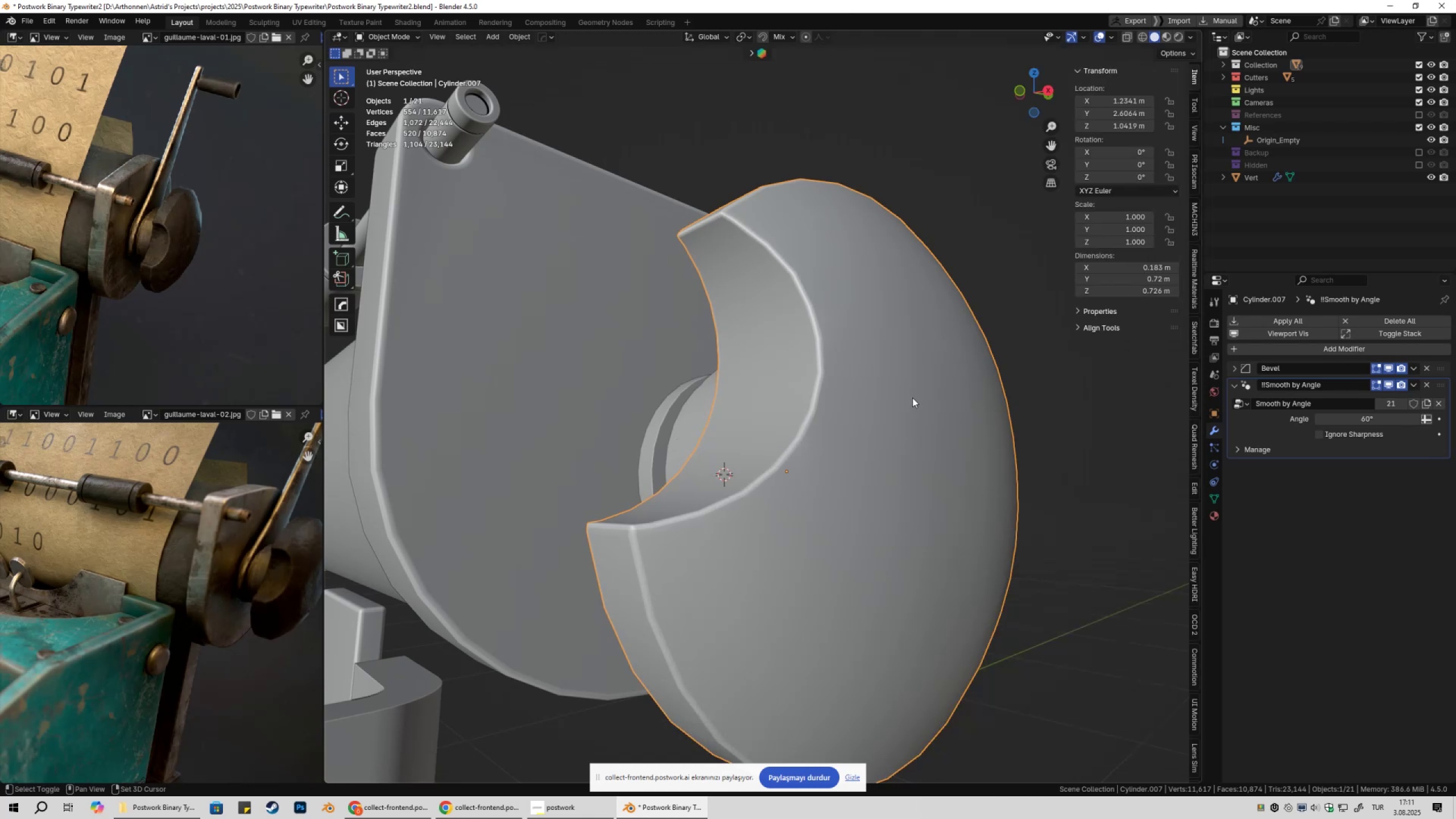 
hold_key(key=ShiftLeft, duration=0.49)
left_click([912, 398])
 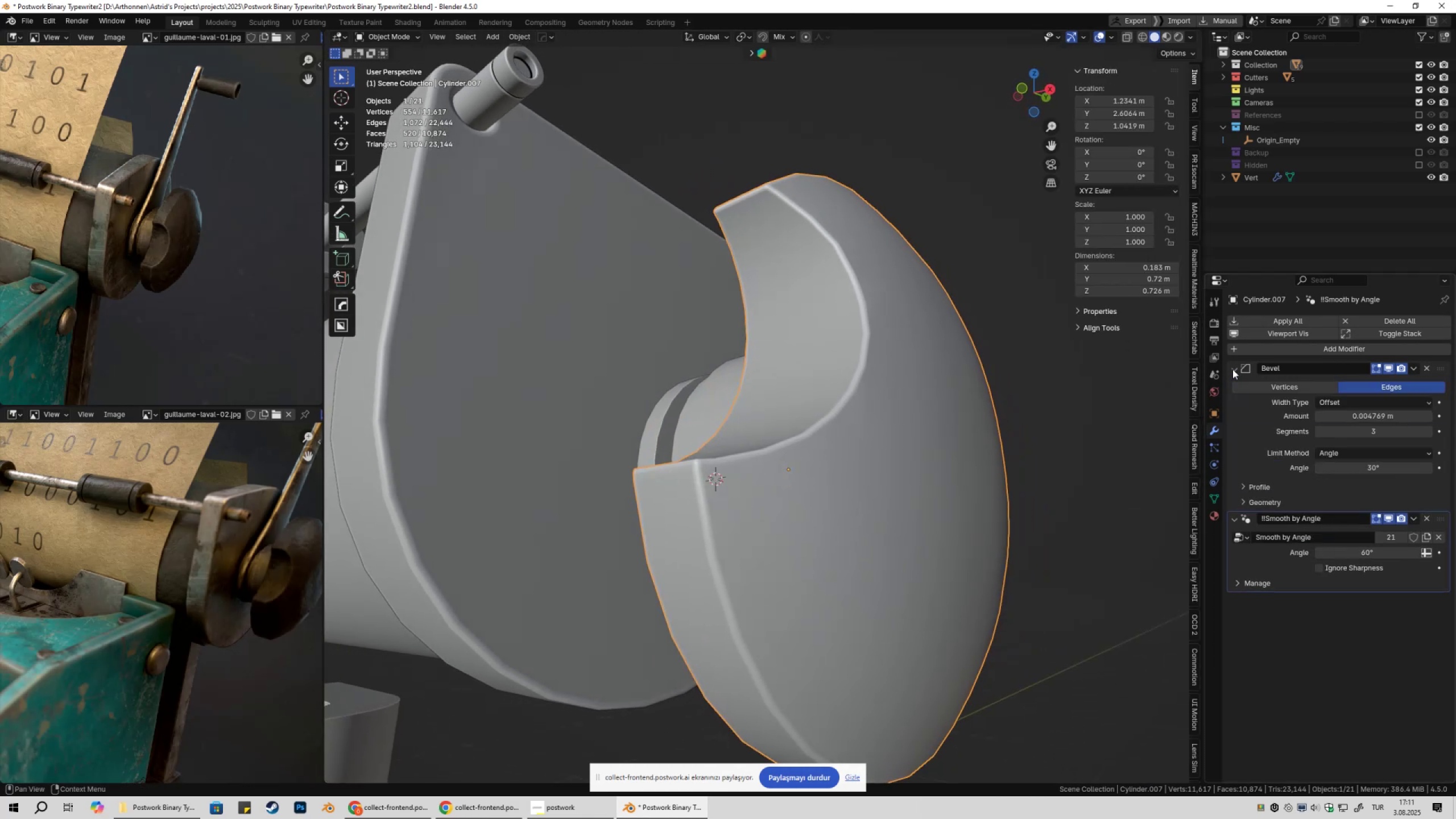 
left_click([1268, 520])
 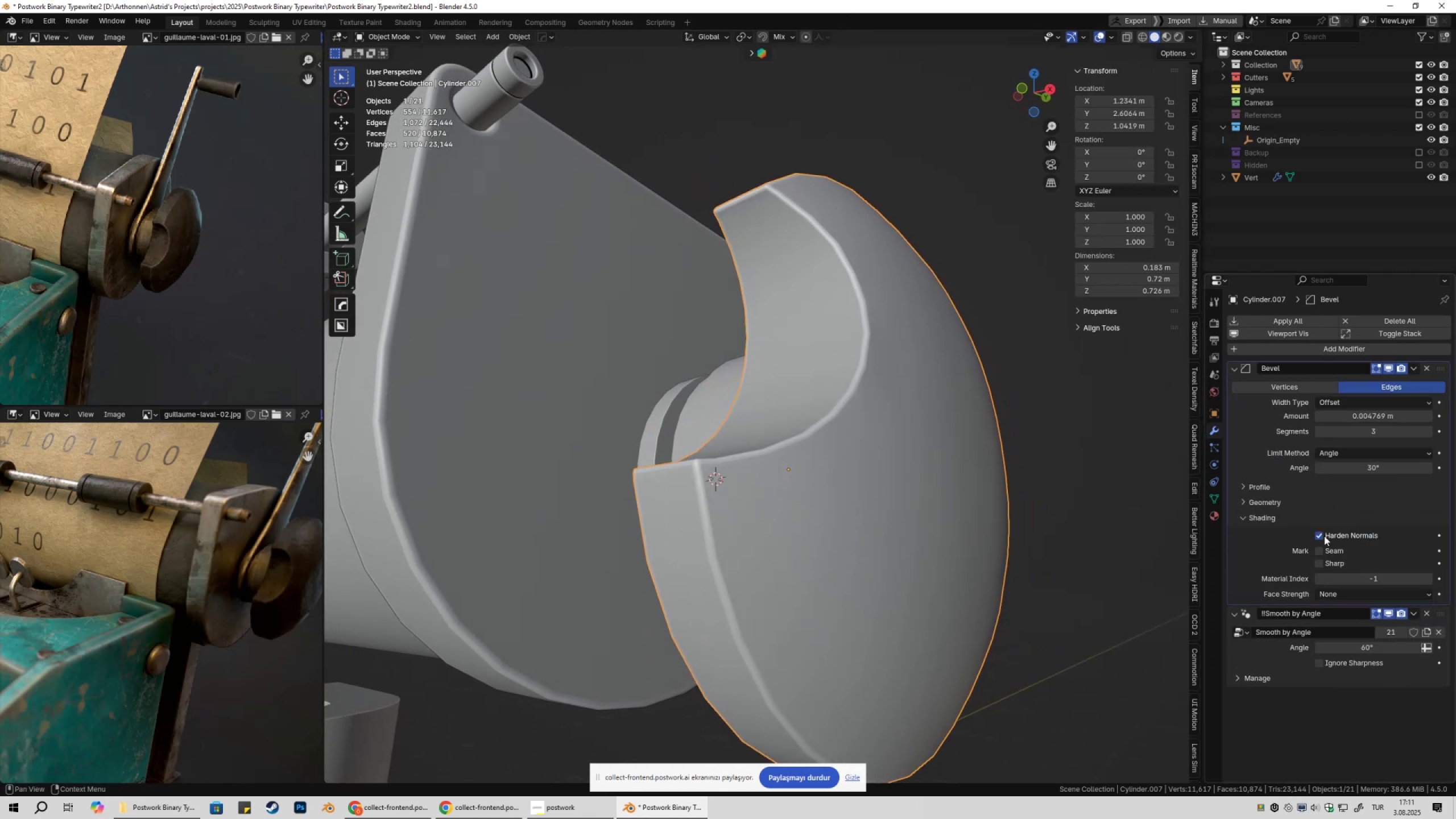 
double_click([1324, 536])
 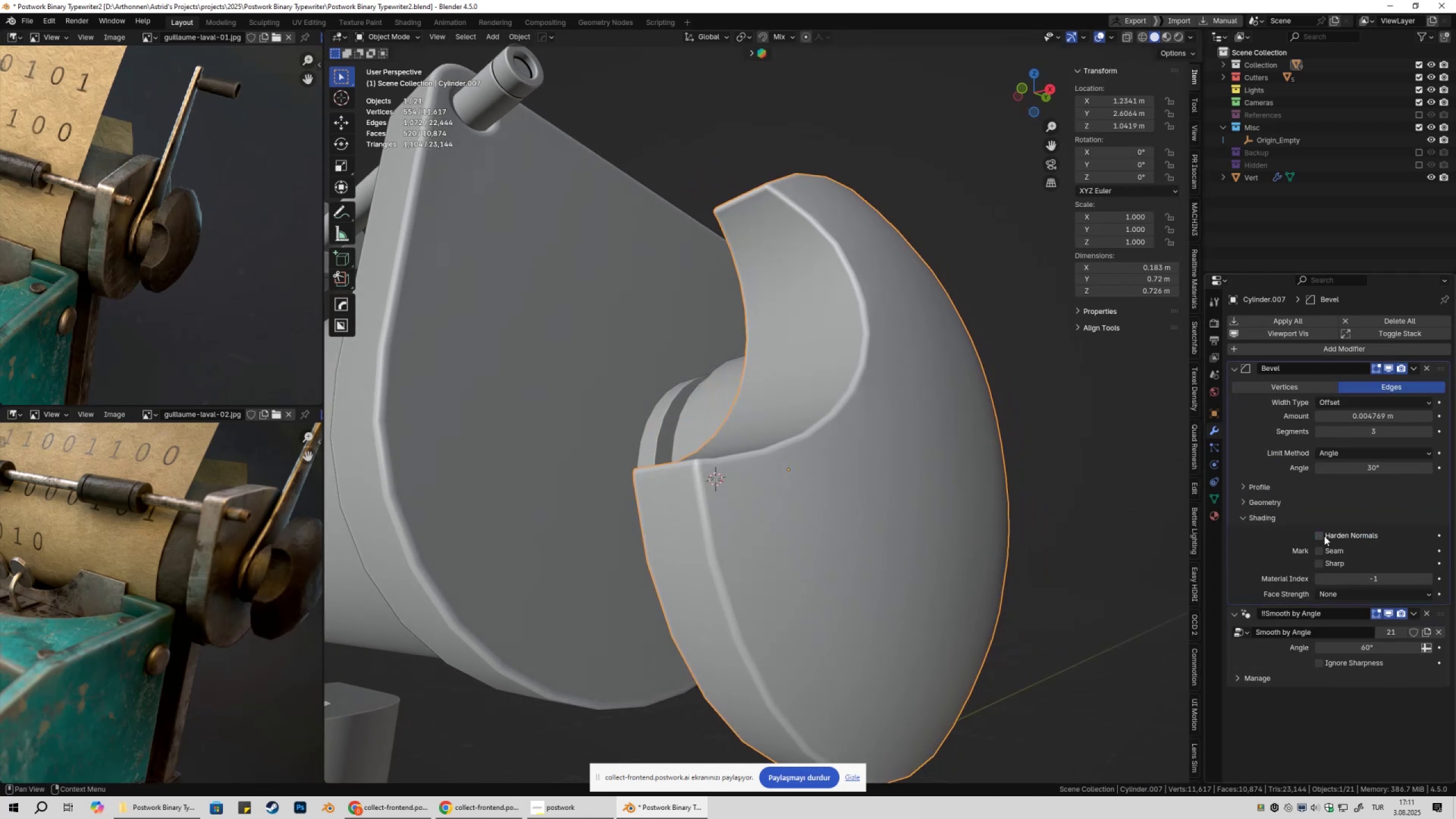 
triple_click([1324, 536])
 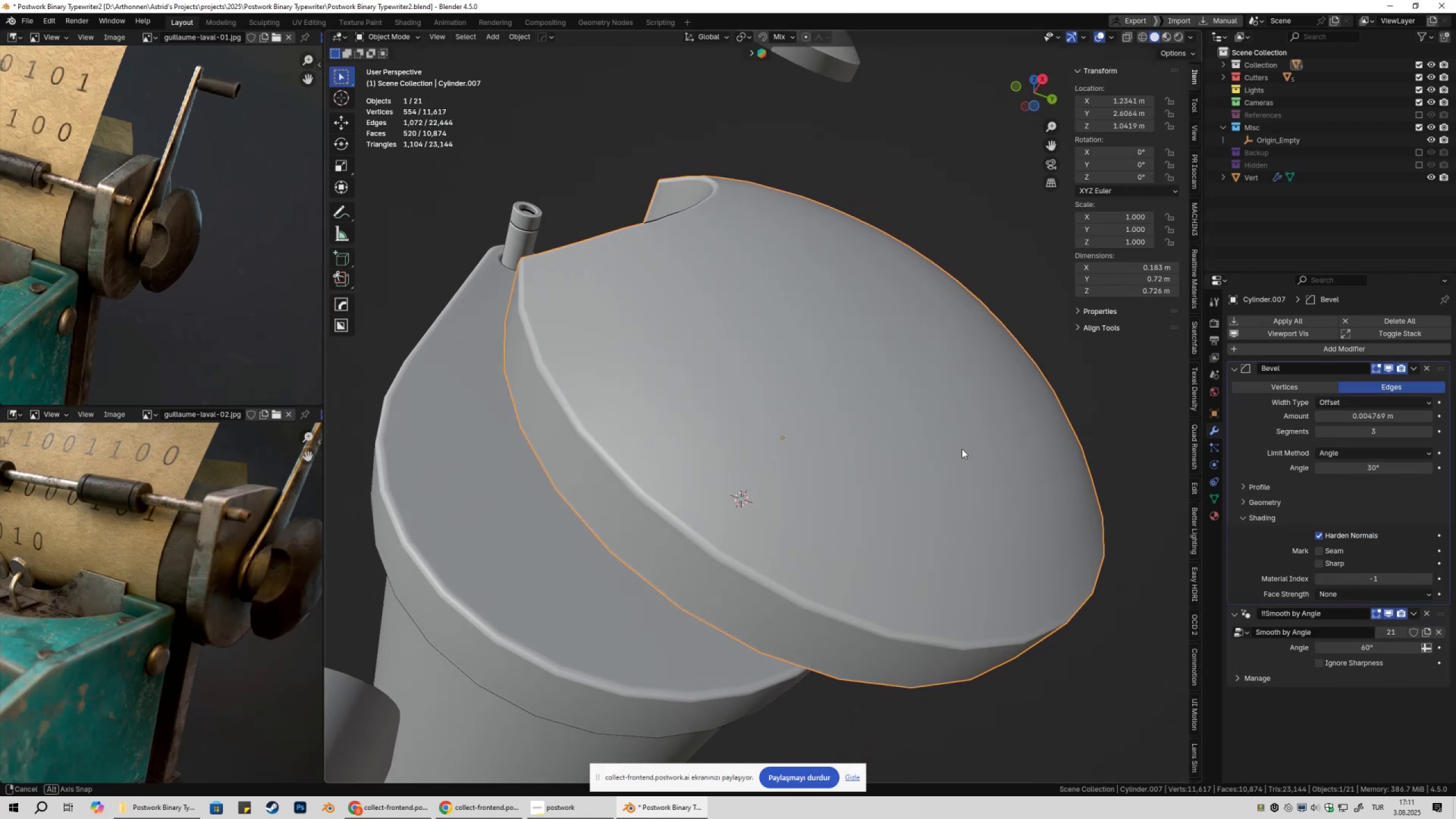 
scroll: coordinate [983, 514], scroll_direction: down, amount: 4.0
 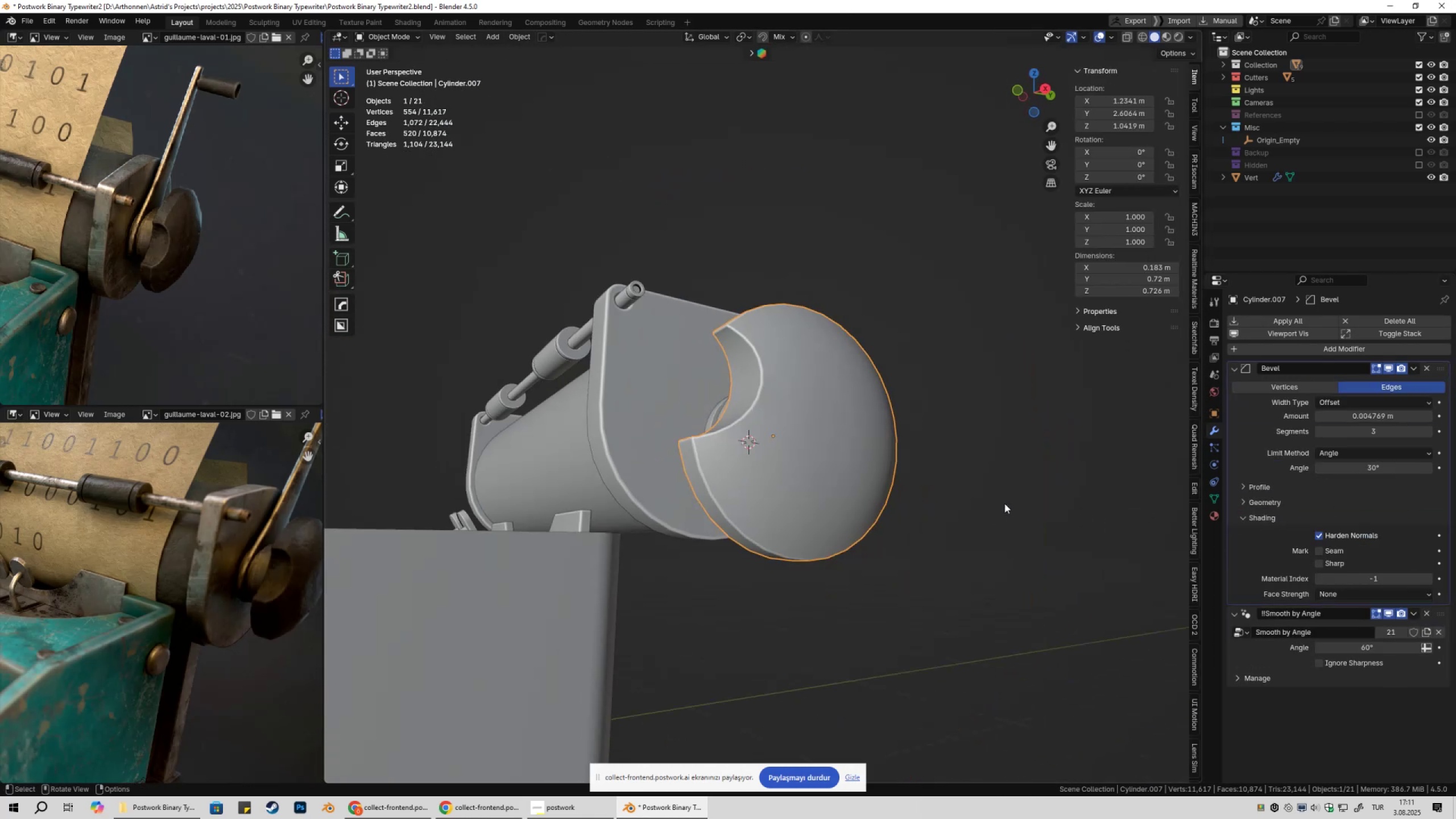 
left_click([1004, 503])
 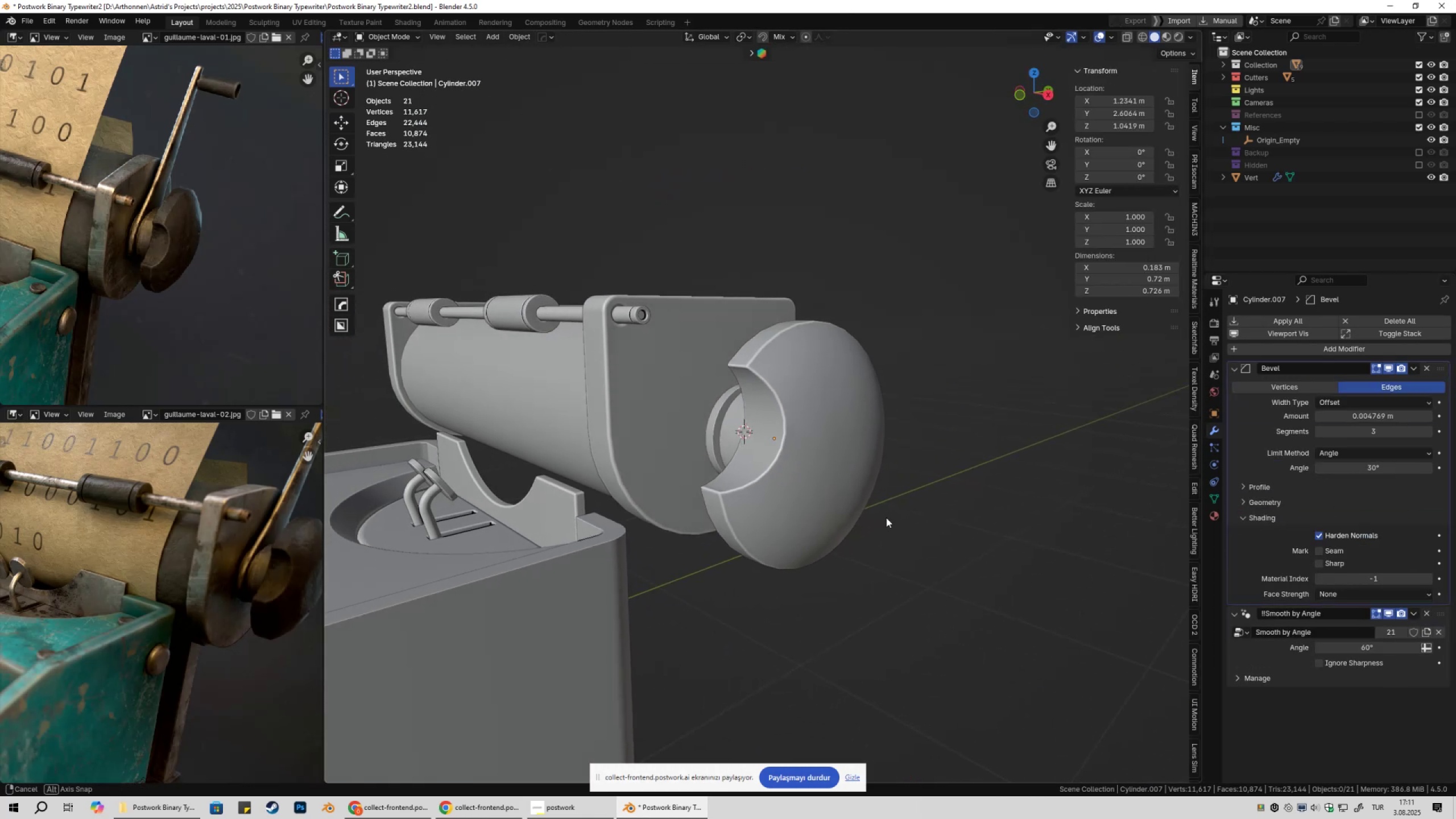 
scroll: coordinate [868, 504], scroll_direction: down, amount: 4.0
 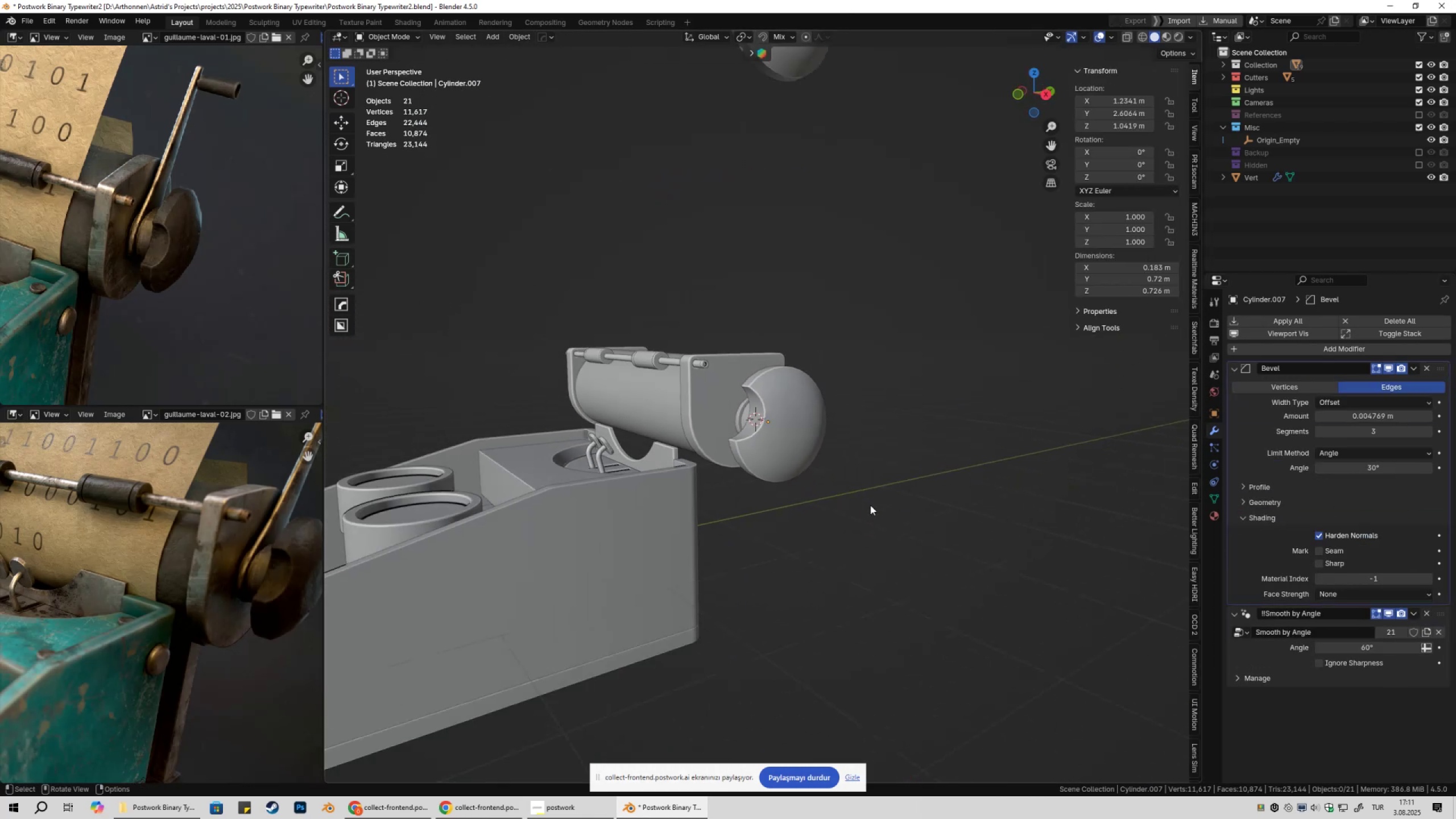 
left_click([870, 506])
 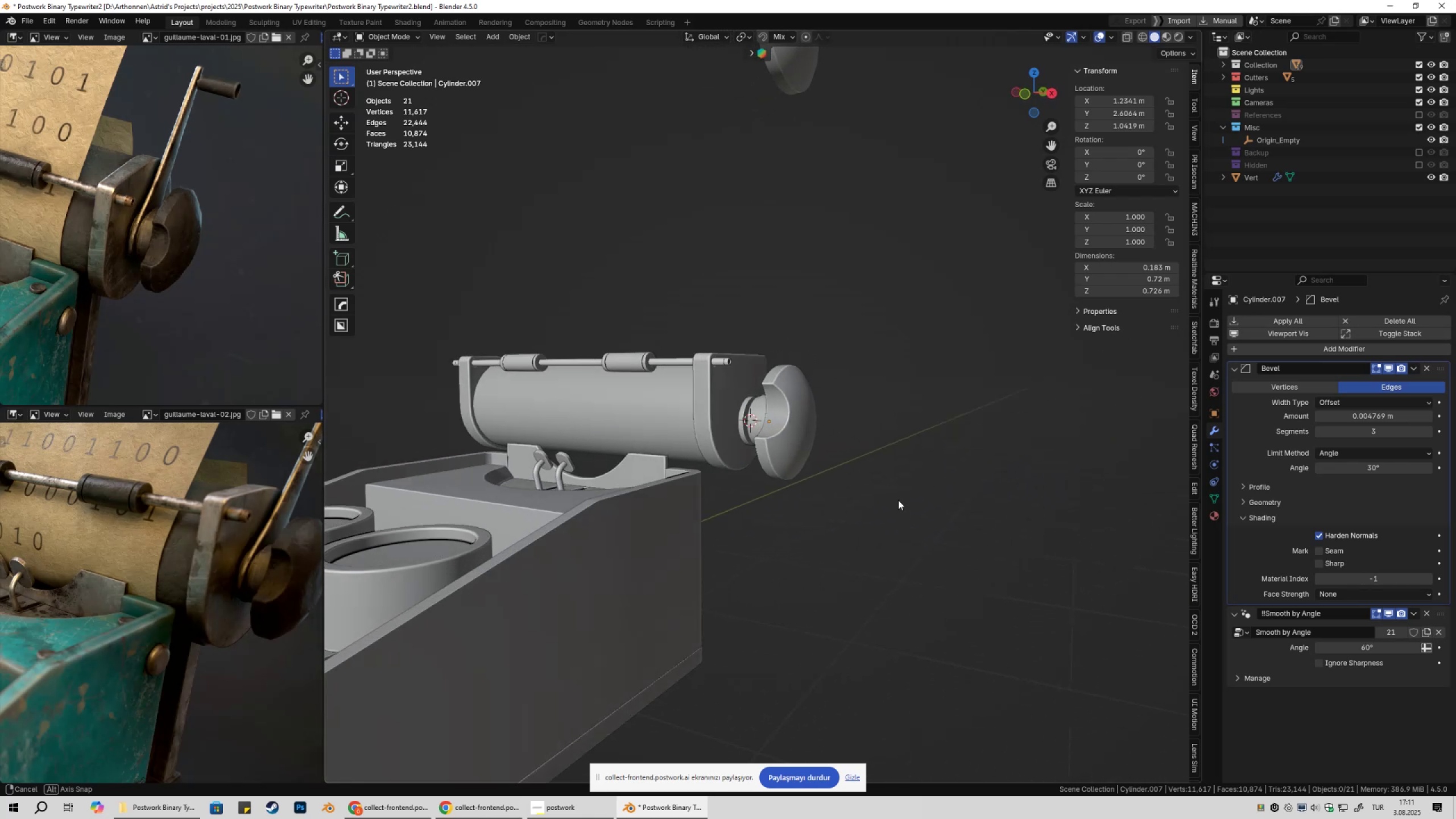 
key(Shift+ShiftLeft)
 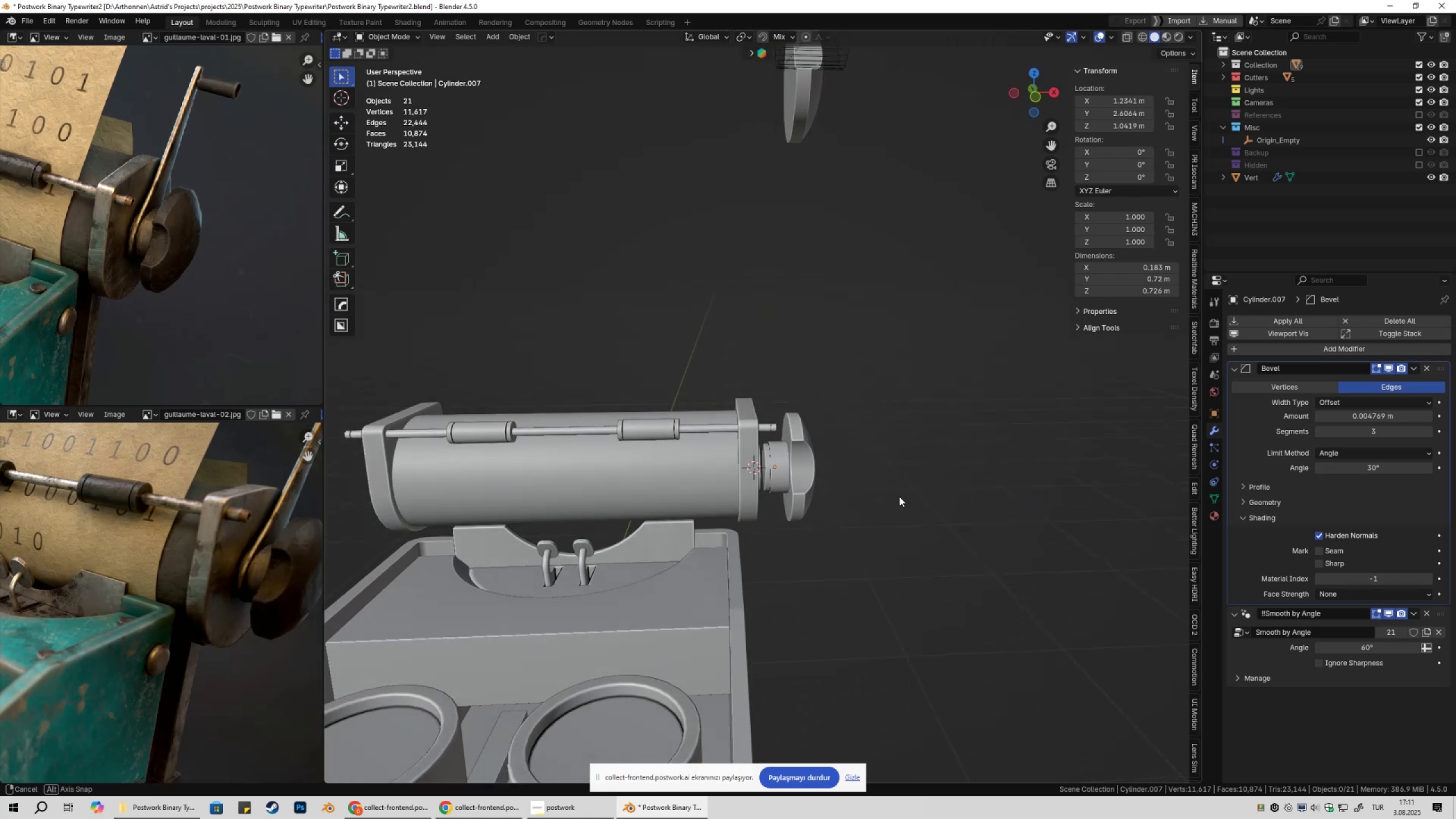 
scroll: coordinate [849, 492], scroll_direction: down, amount: 3.0
 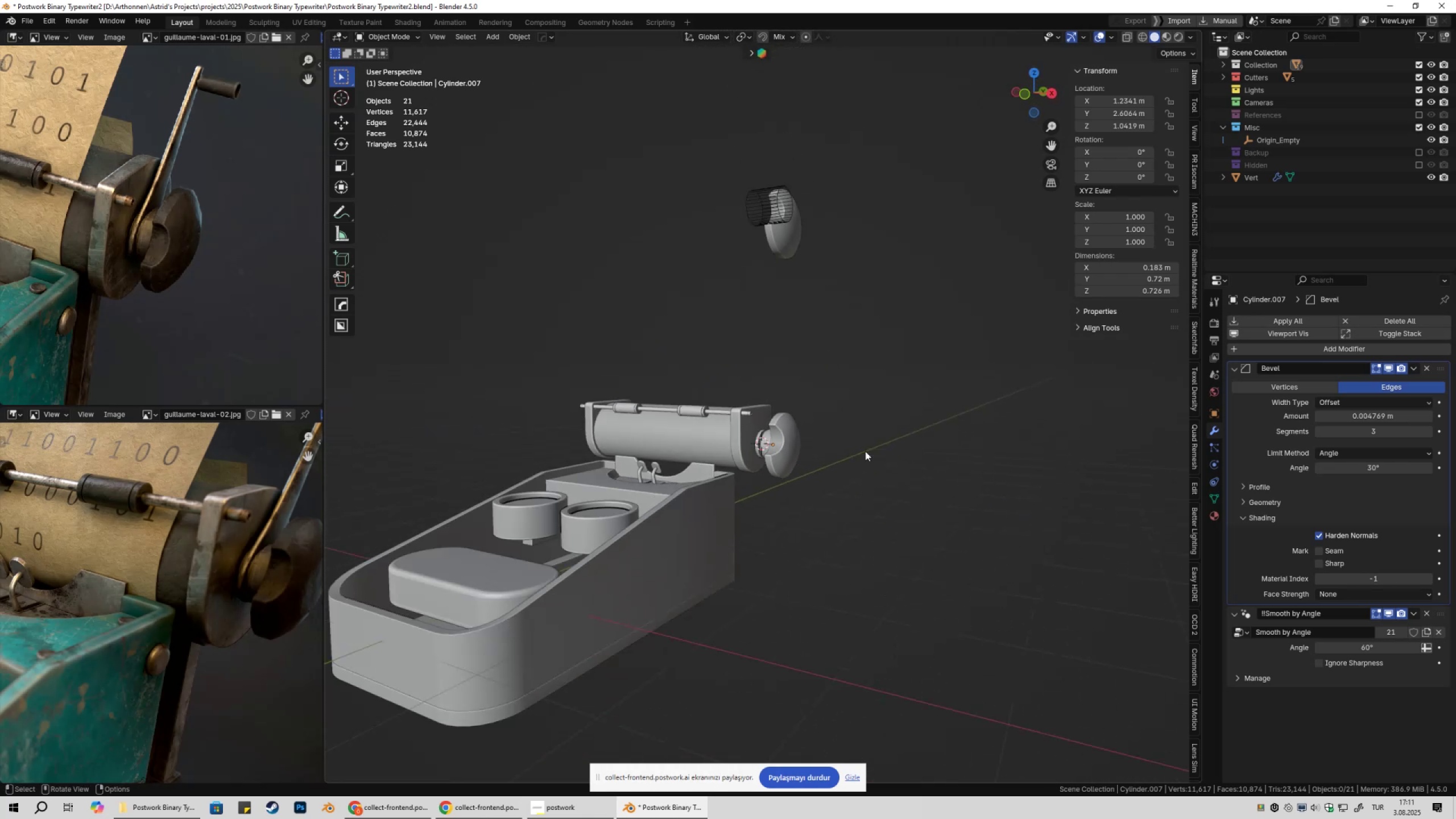 
key(Shift+ShiftLeft)
 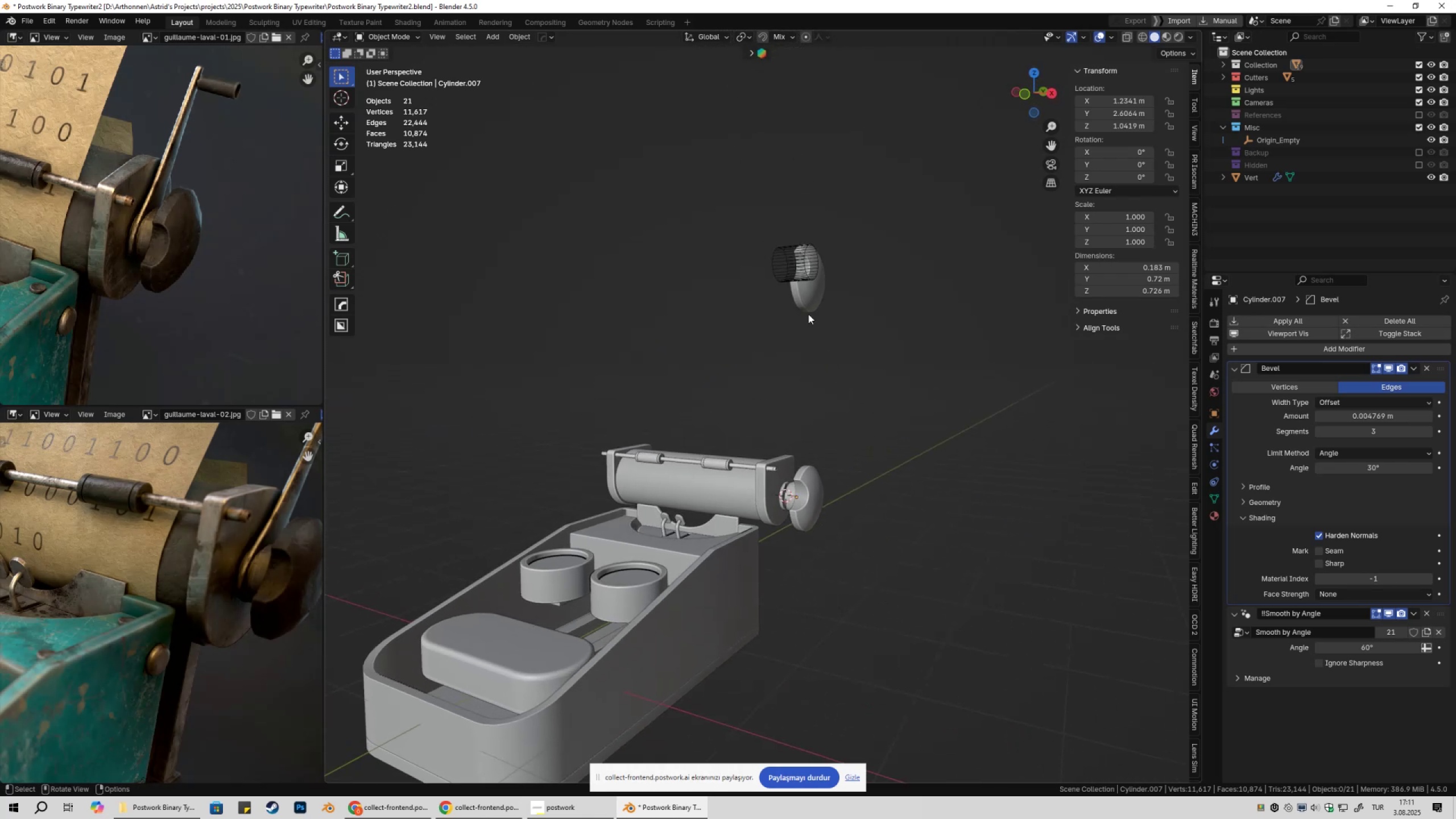 
left_click_drag(start_coordinate=[738, 233], to_coordinate=[856, 329])
 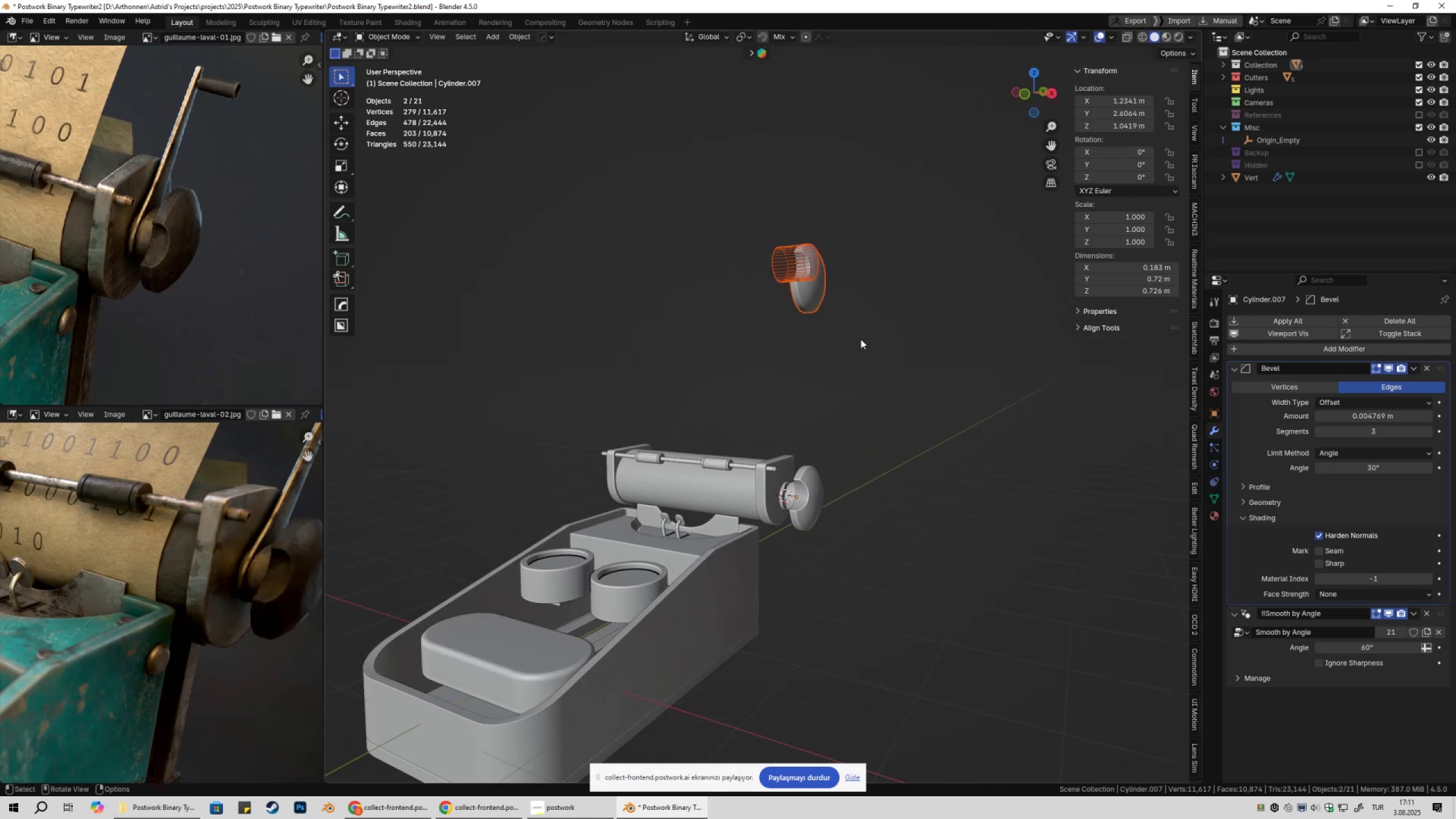 
key(M)
 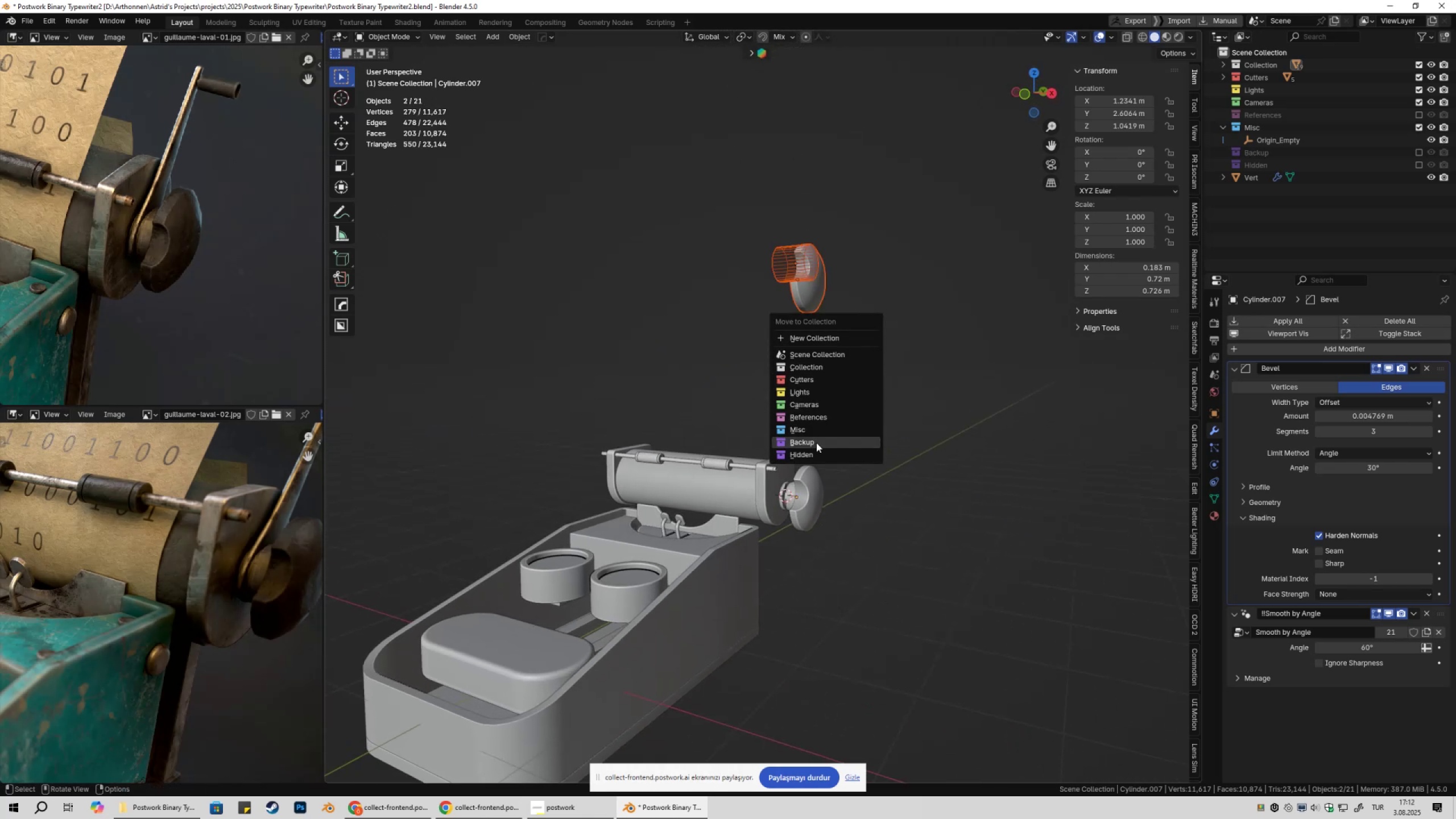 
left_click([815, 446])
 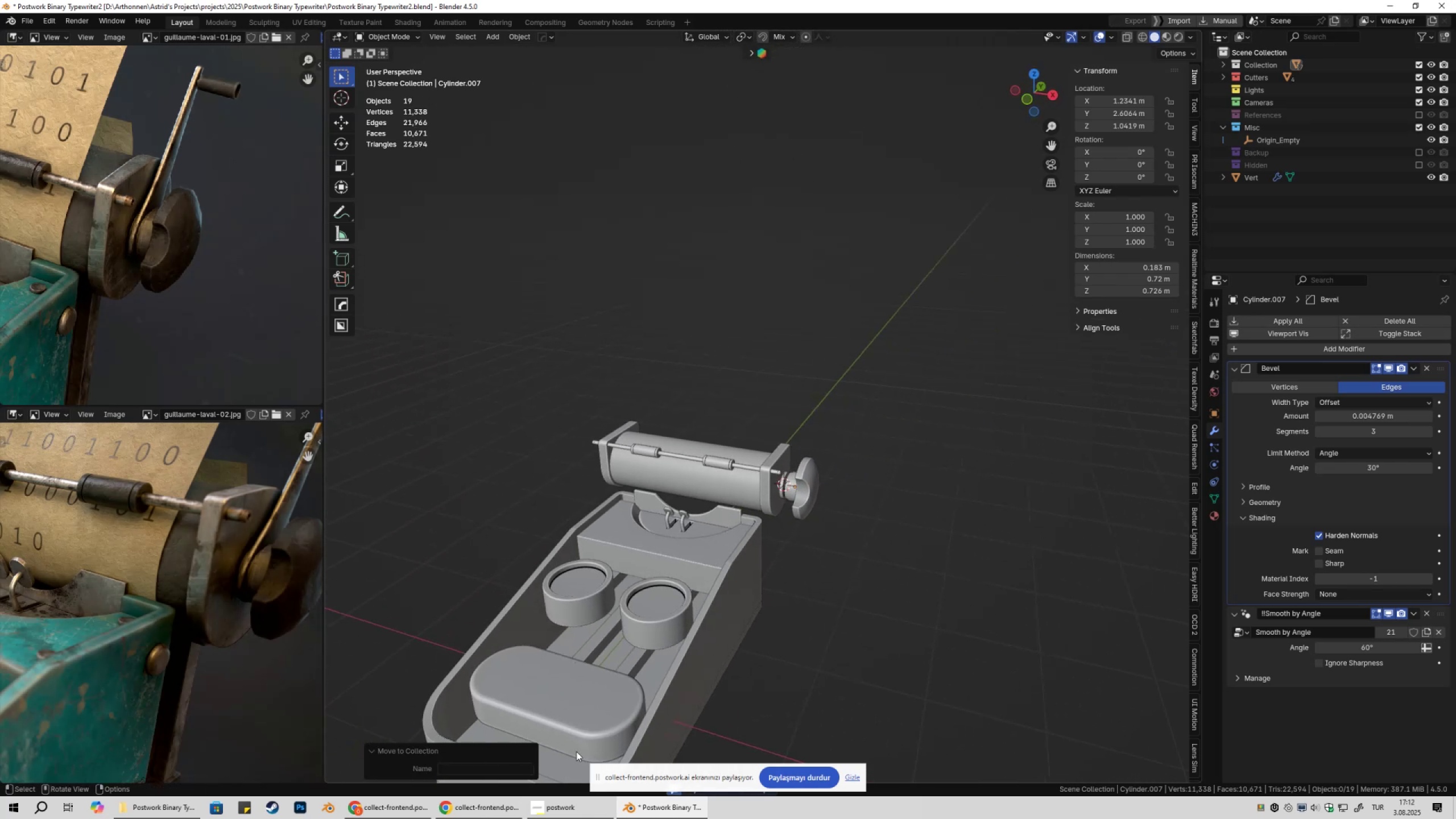 
left_click([369, 818])
 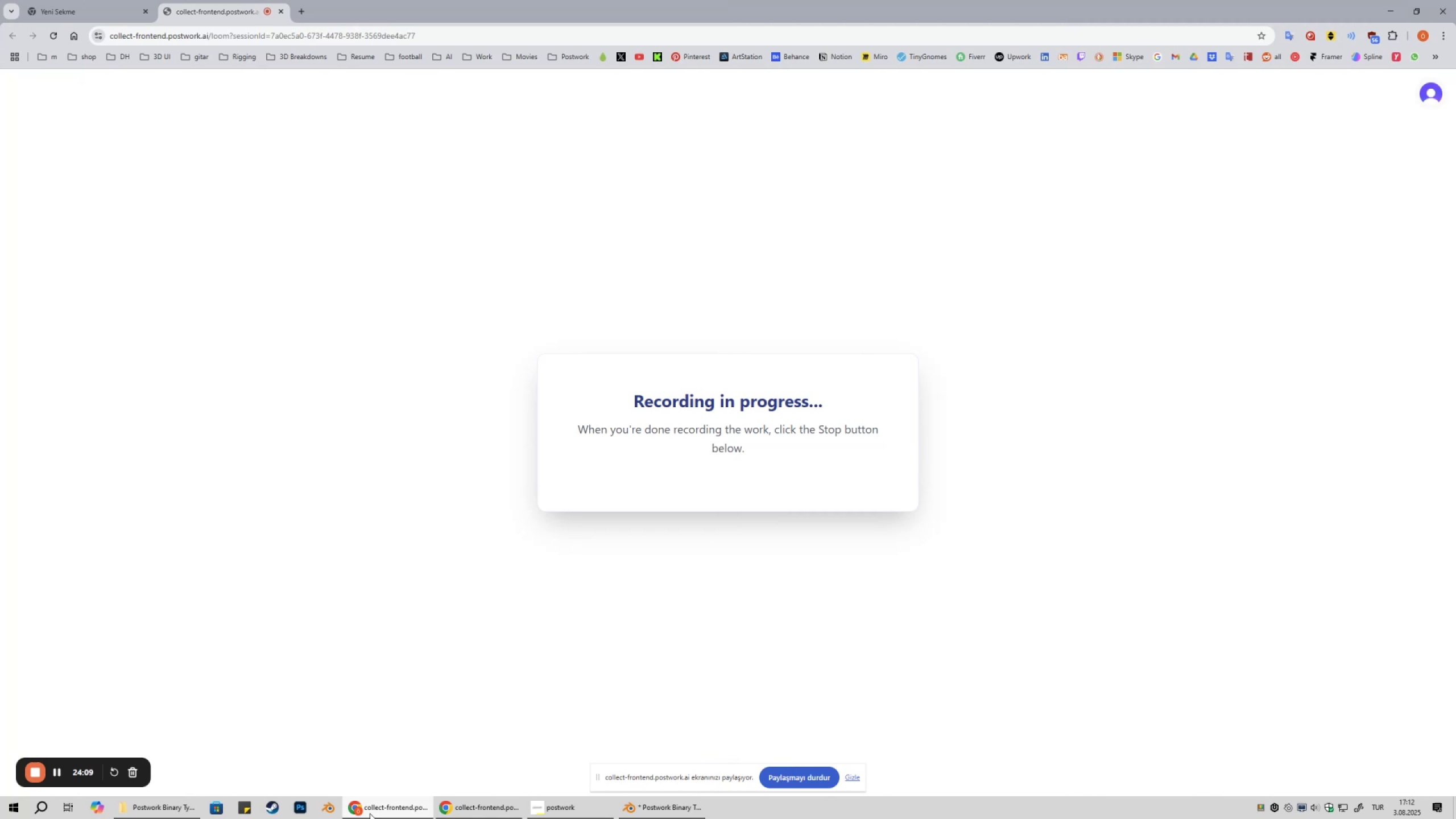 
left_click([359, 818])
 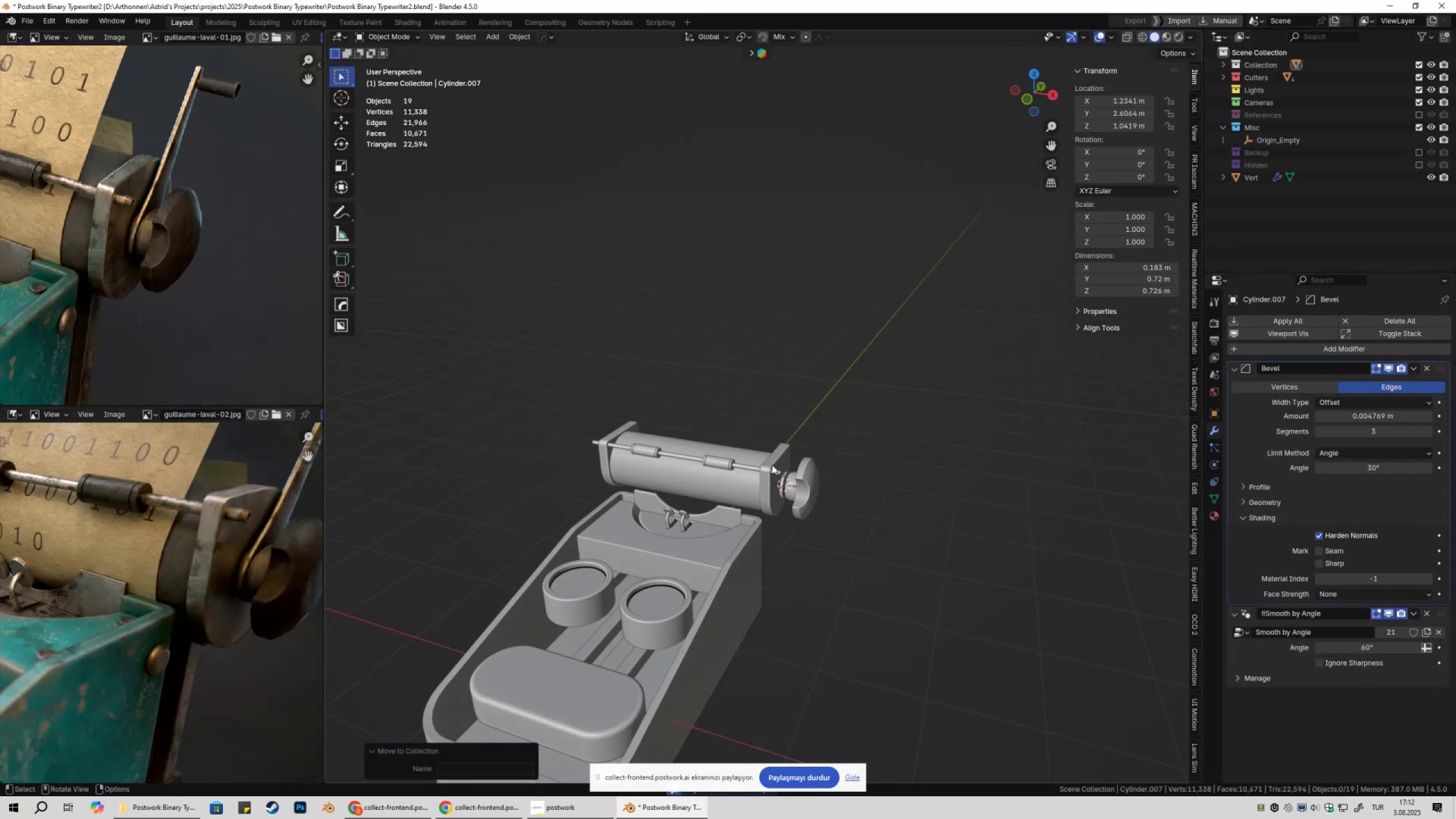 
scroll: coordinate [773, 452], scroll_direction: up, amount: 3.0
 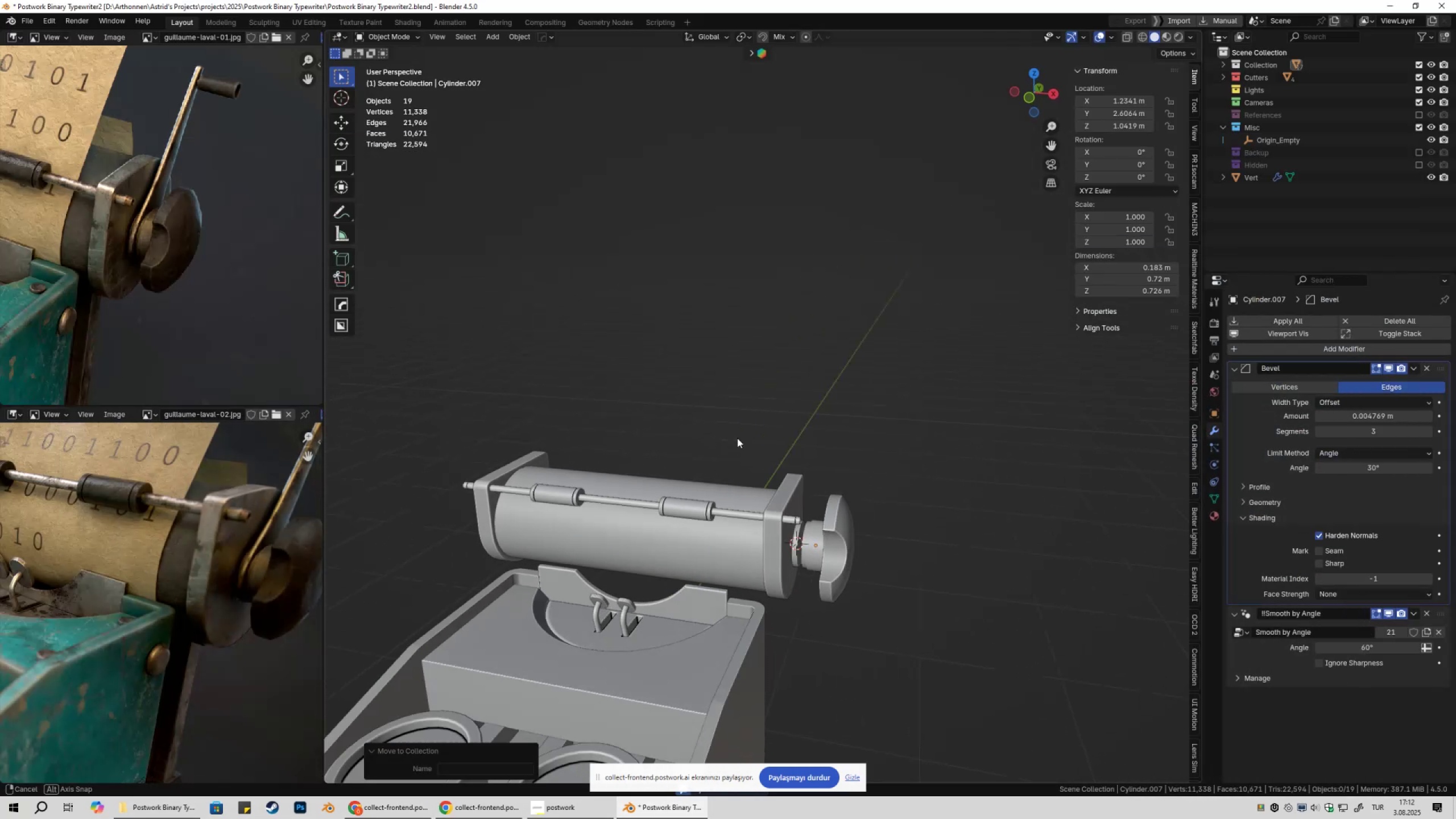 
hold_key(key=ShiftLeft, duration=0.31)
 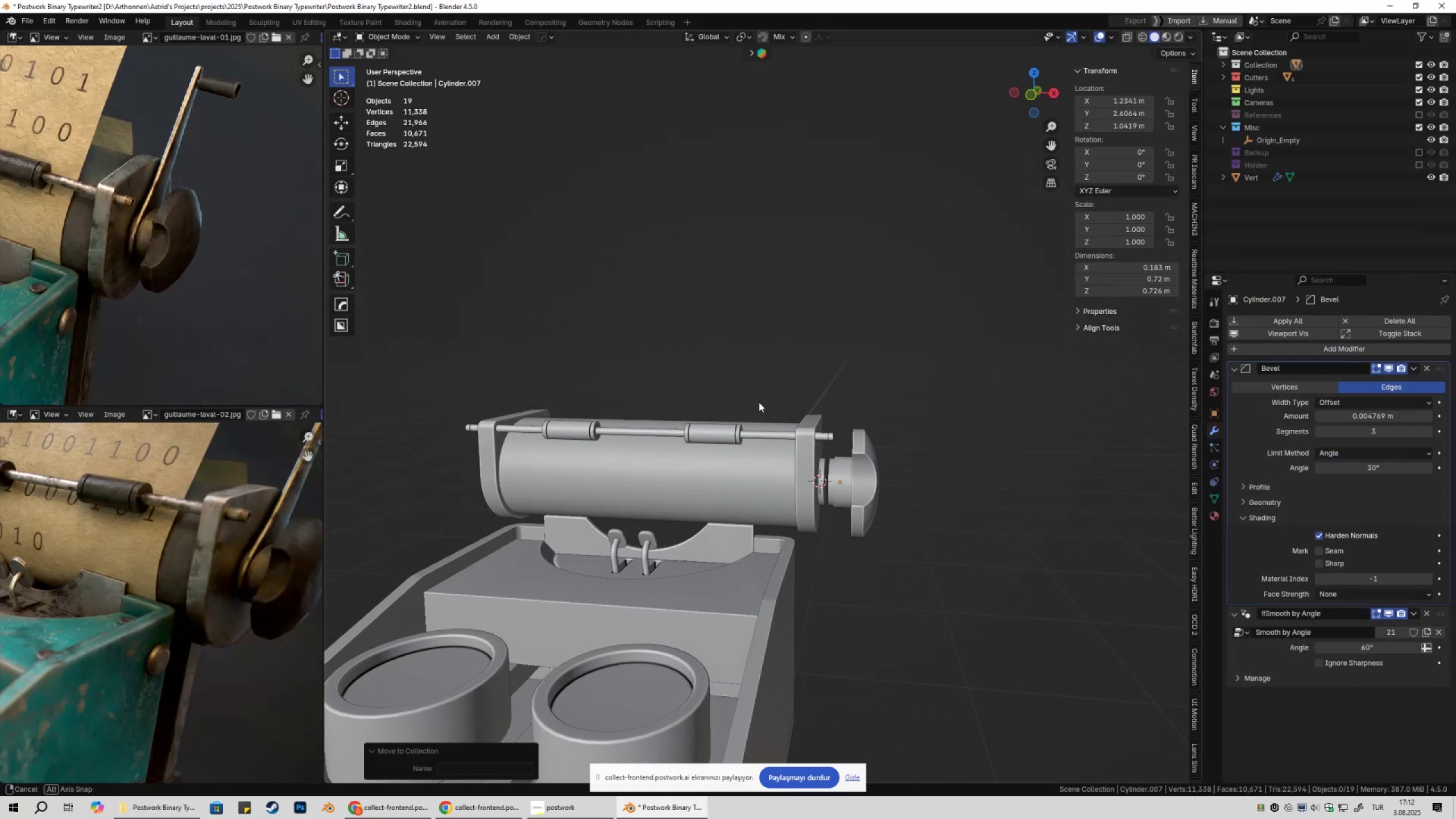 
hold_key(key=ShiftLeft, duration=0.33)
 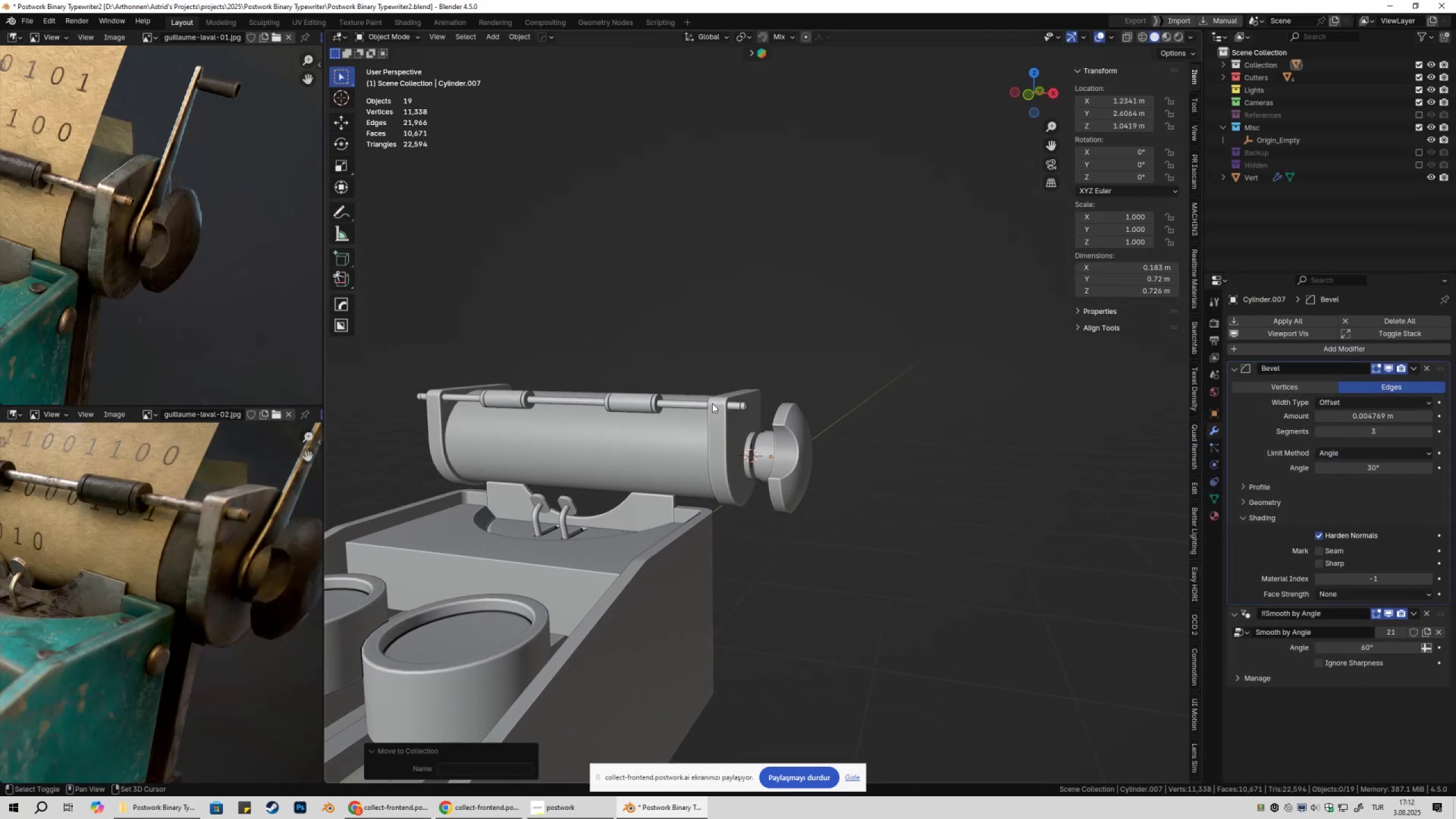 
scroll: coordinate [106, 272], scroll_direction: up, amount: 4.0
 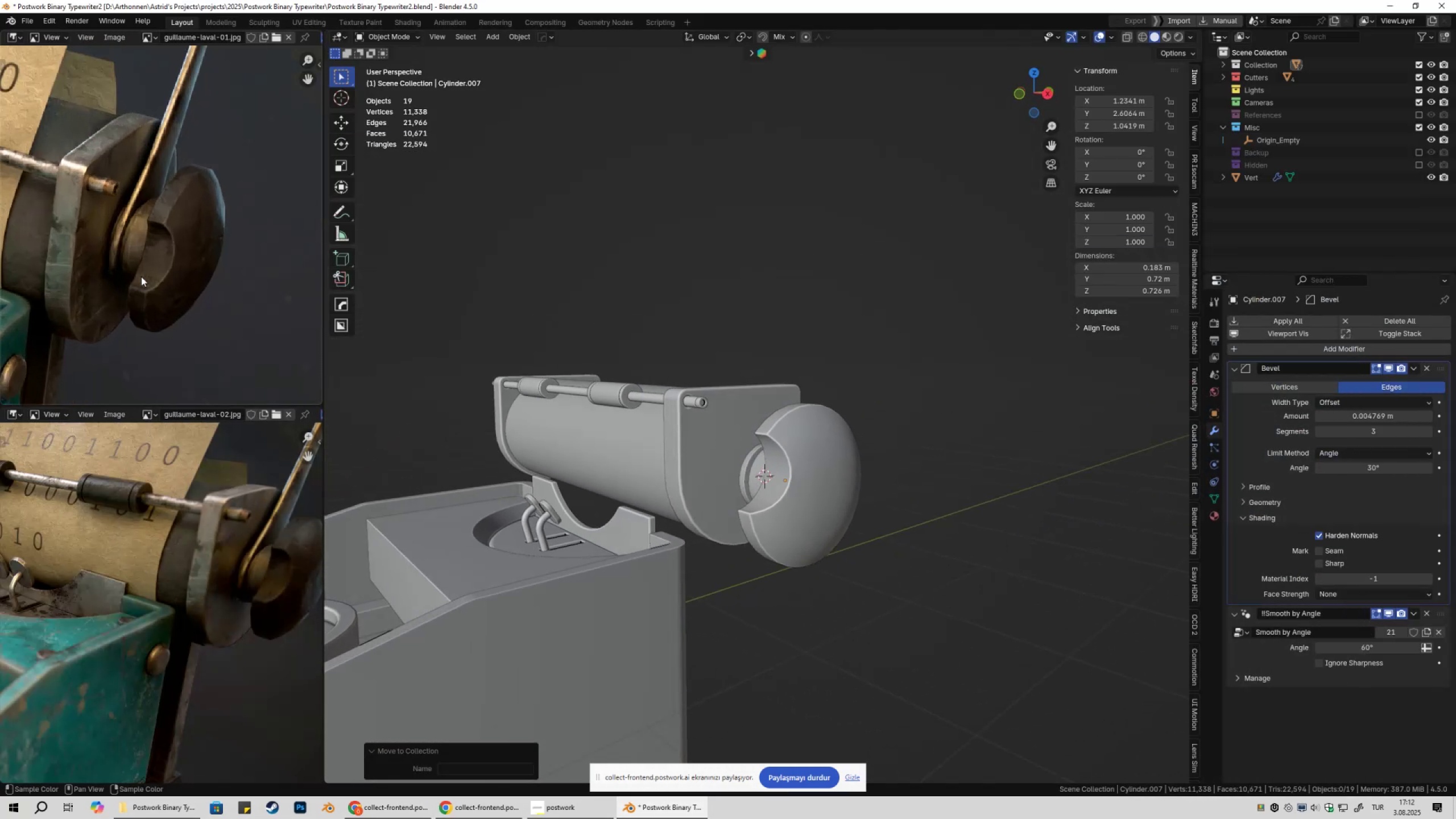 
hold_key(key=ShiftLeft, duration=0.34)
 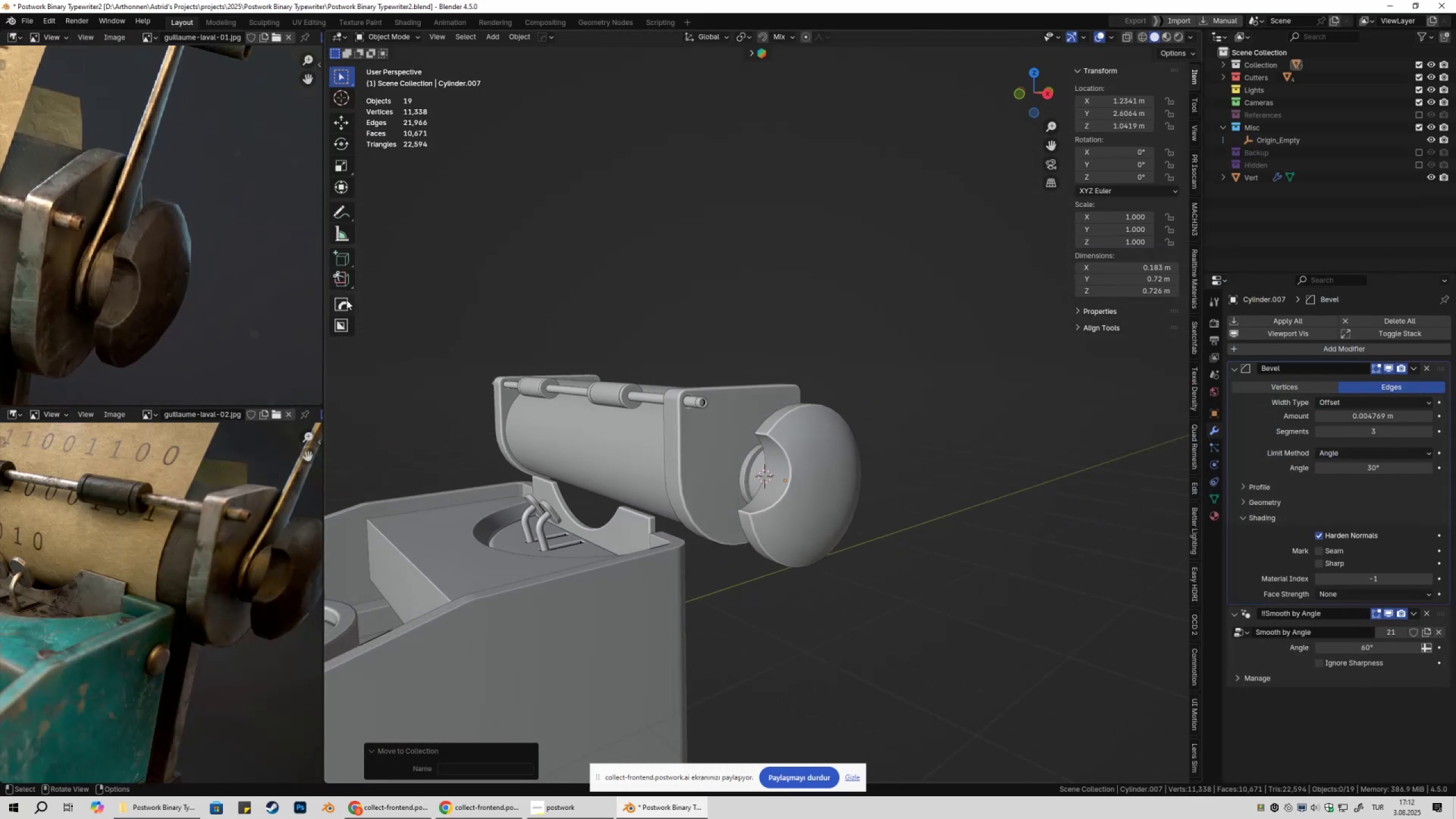 
scroll: coordinate [239, 307], scroll_direction: down, amount: 2.0
 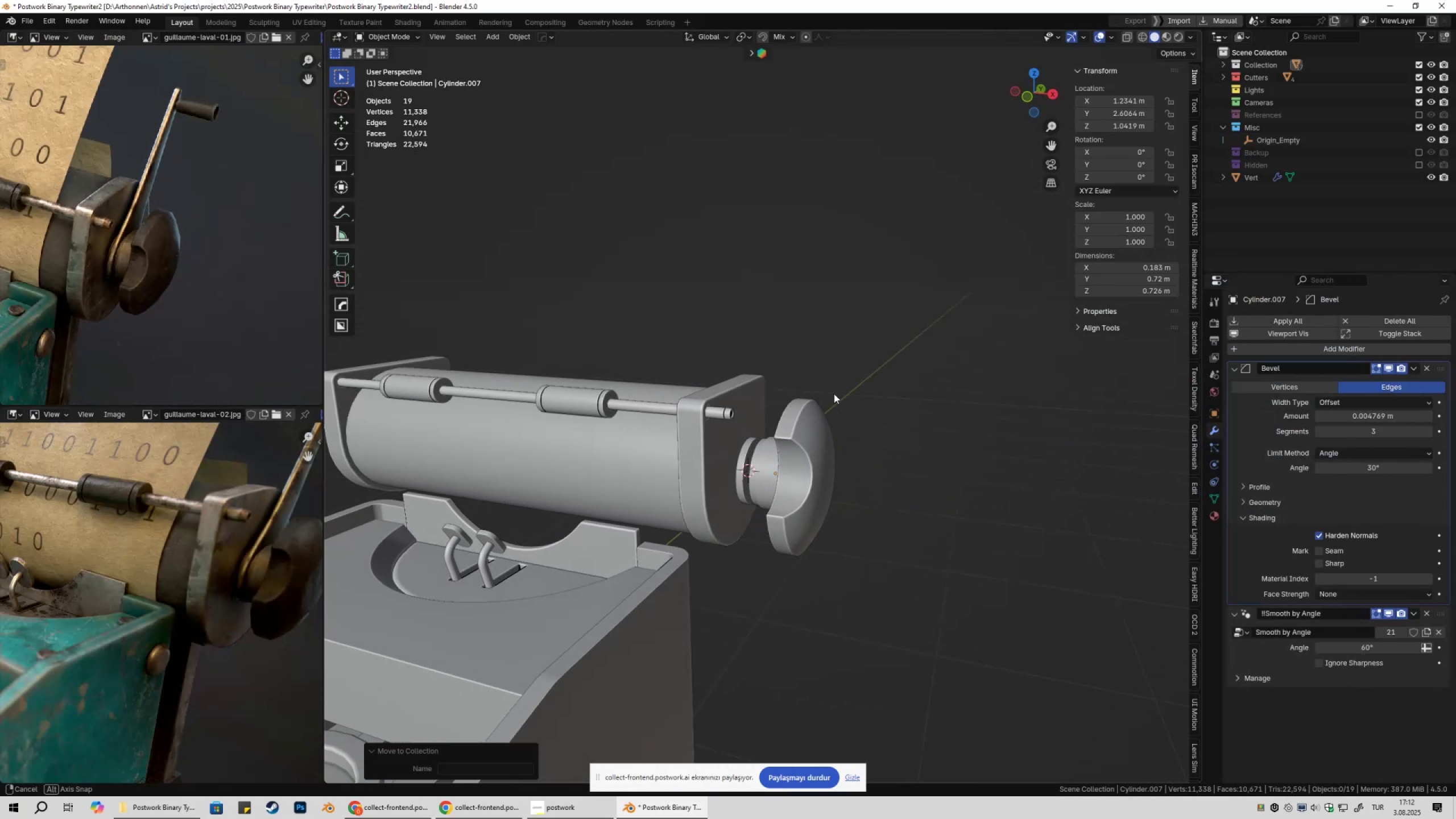 
key(Shift+ShiftLeft)
 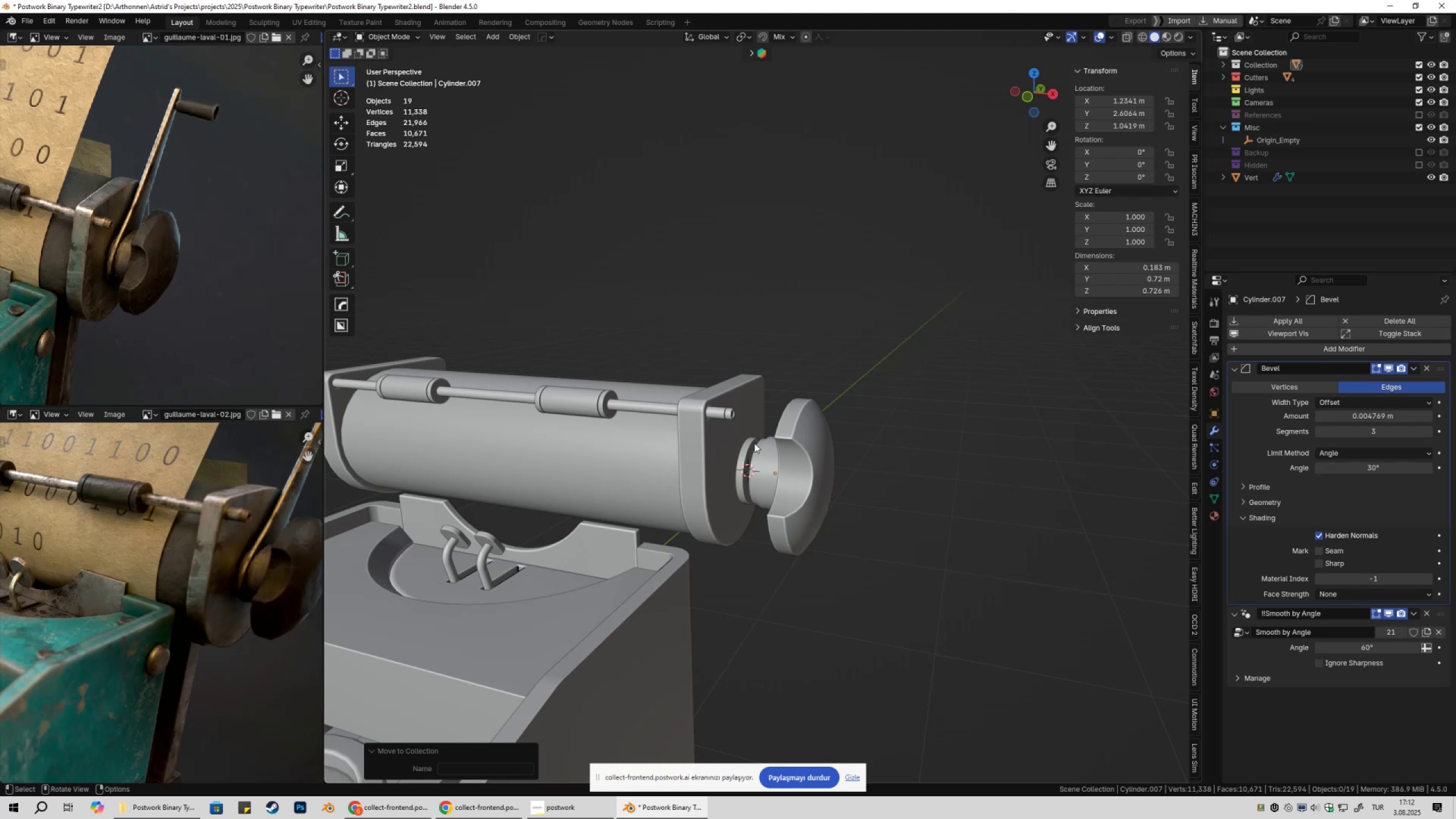 
left_click([750, 443])
 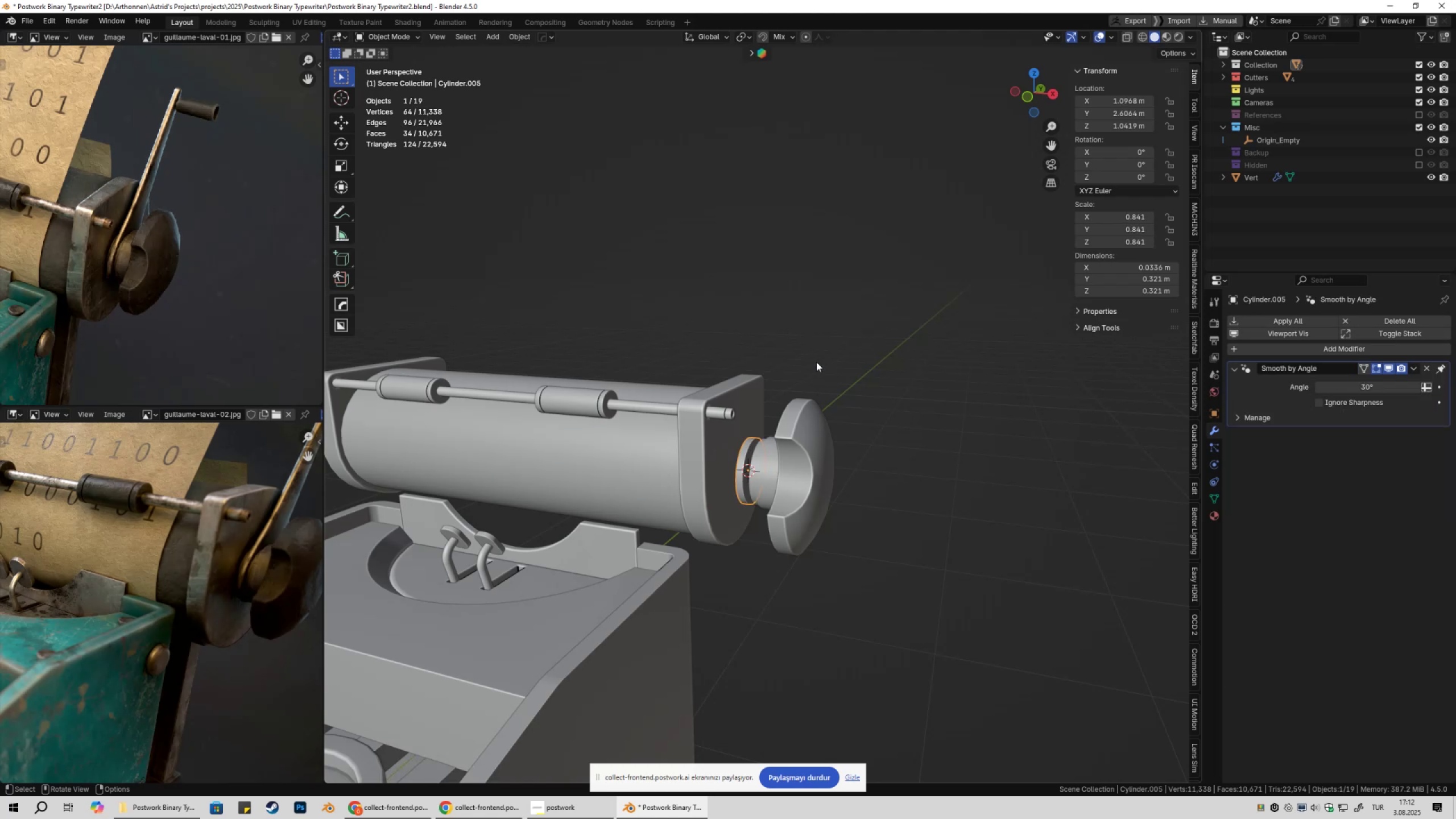 
left_click([816, 354])
 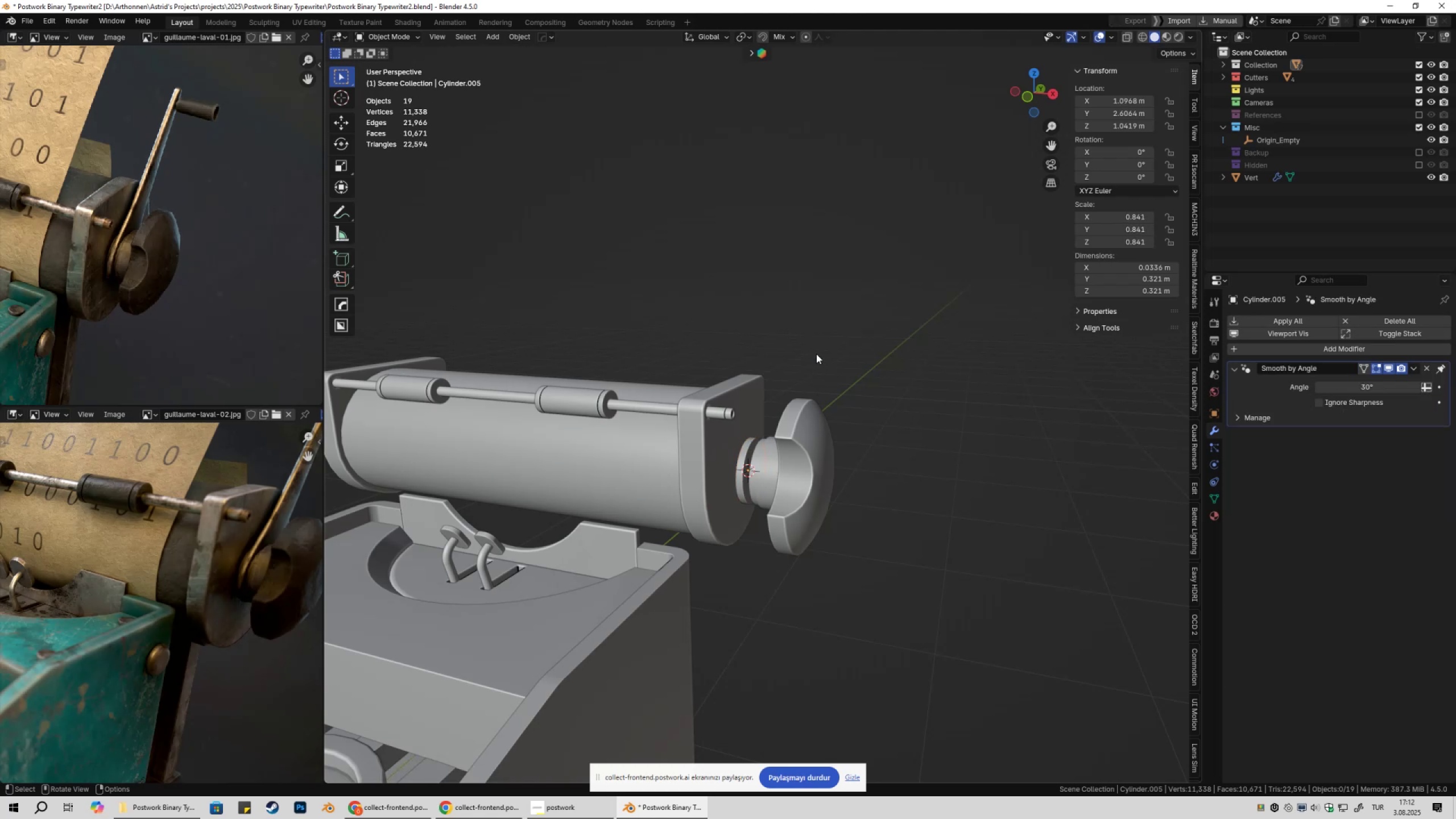 
scroll: coordinate [816, 354], scroll_direction: up, amount: 2.0
 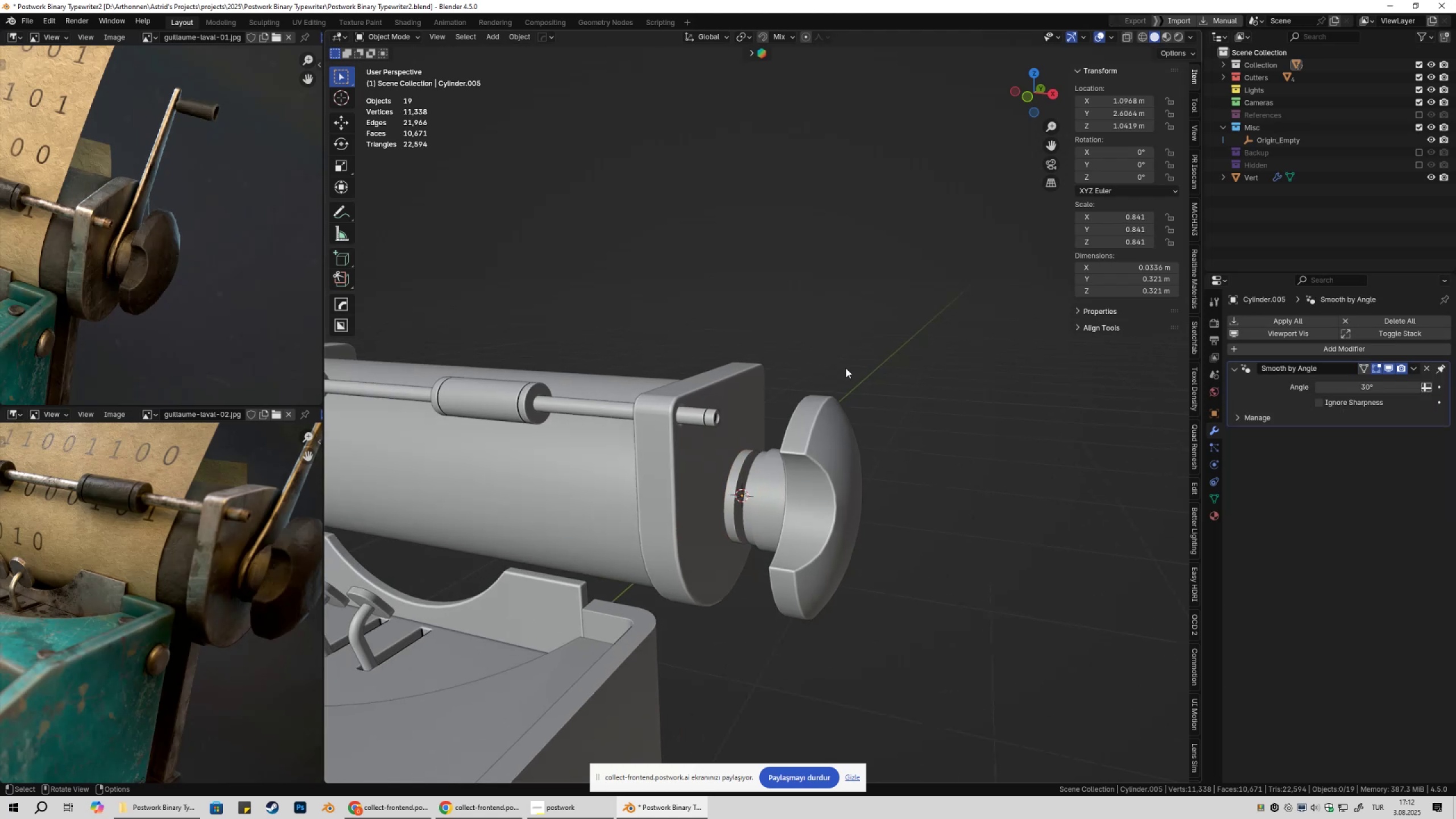 
type(Arxy90)
key(NumpadEnter)
type(s)
 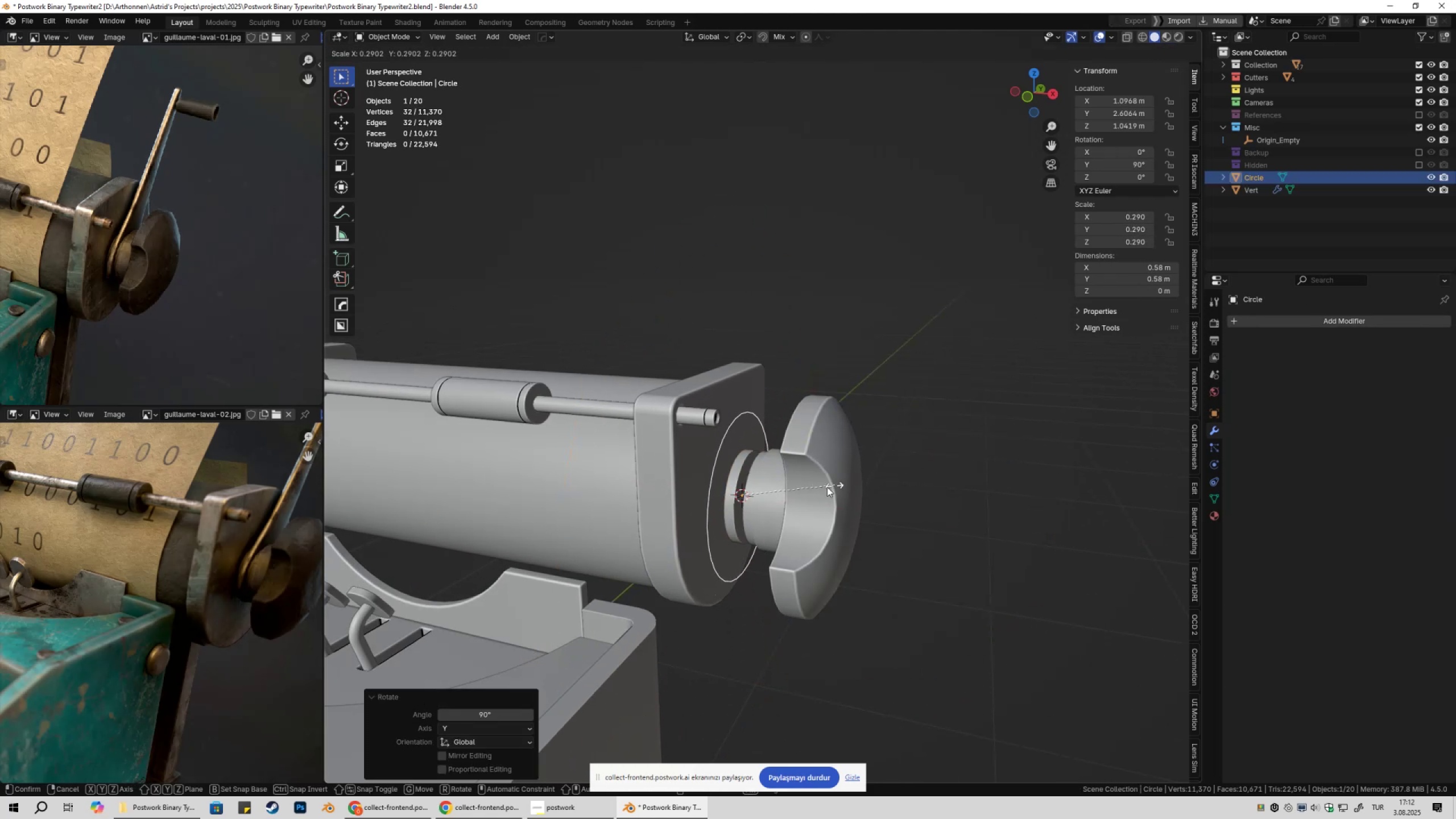 
left_click([814, 490])
 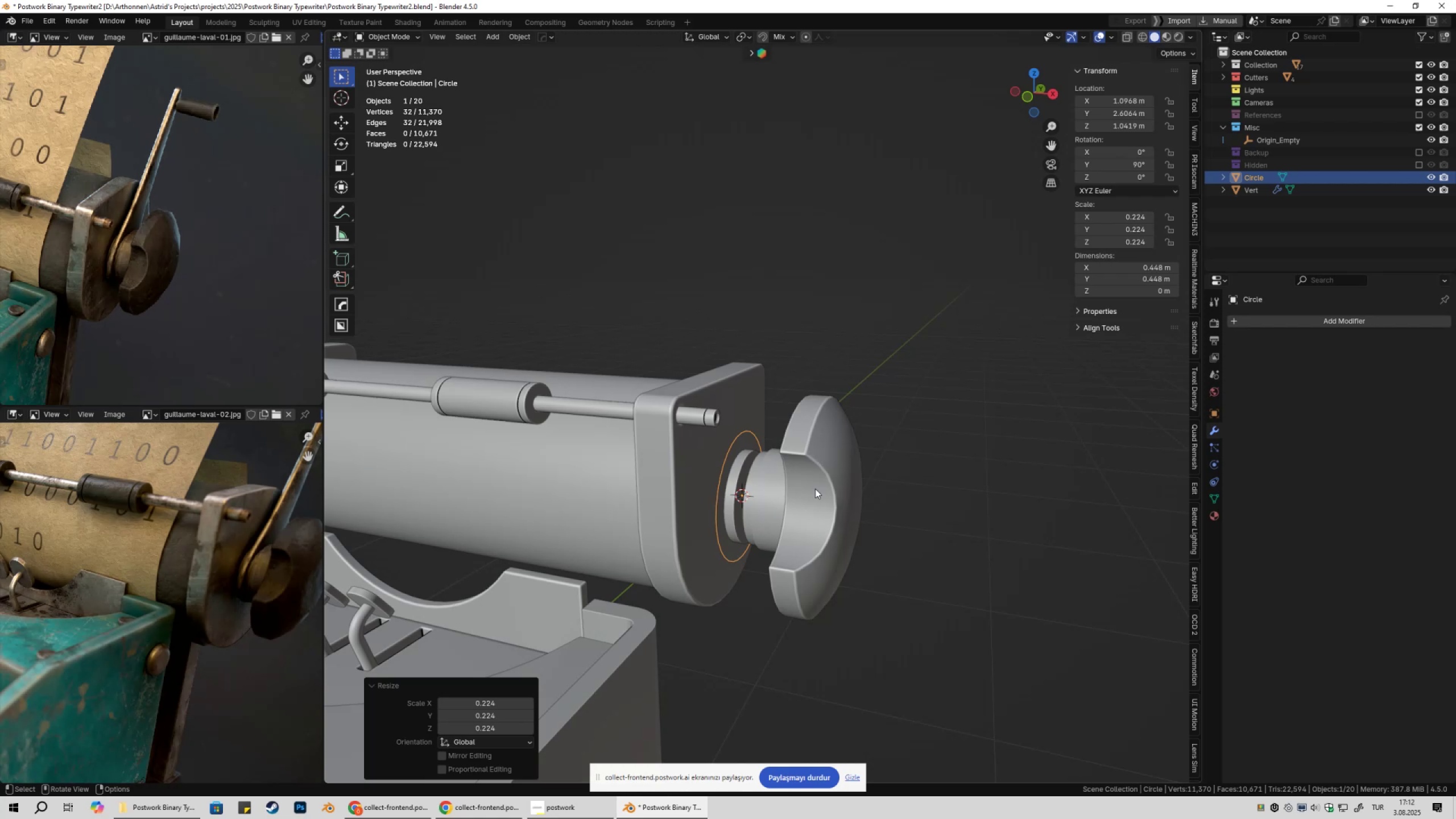 
type(3zsgyx)
 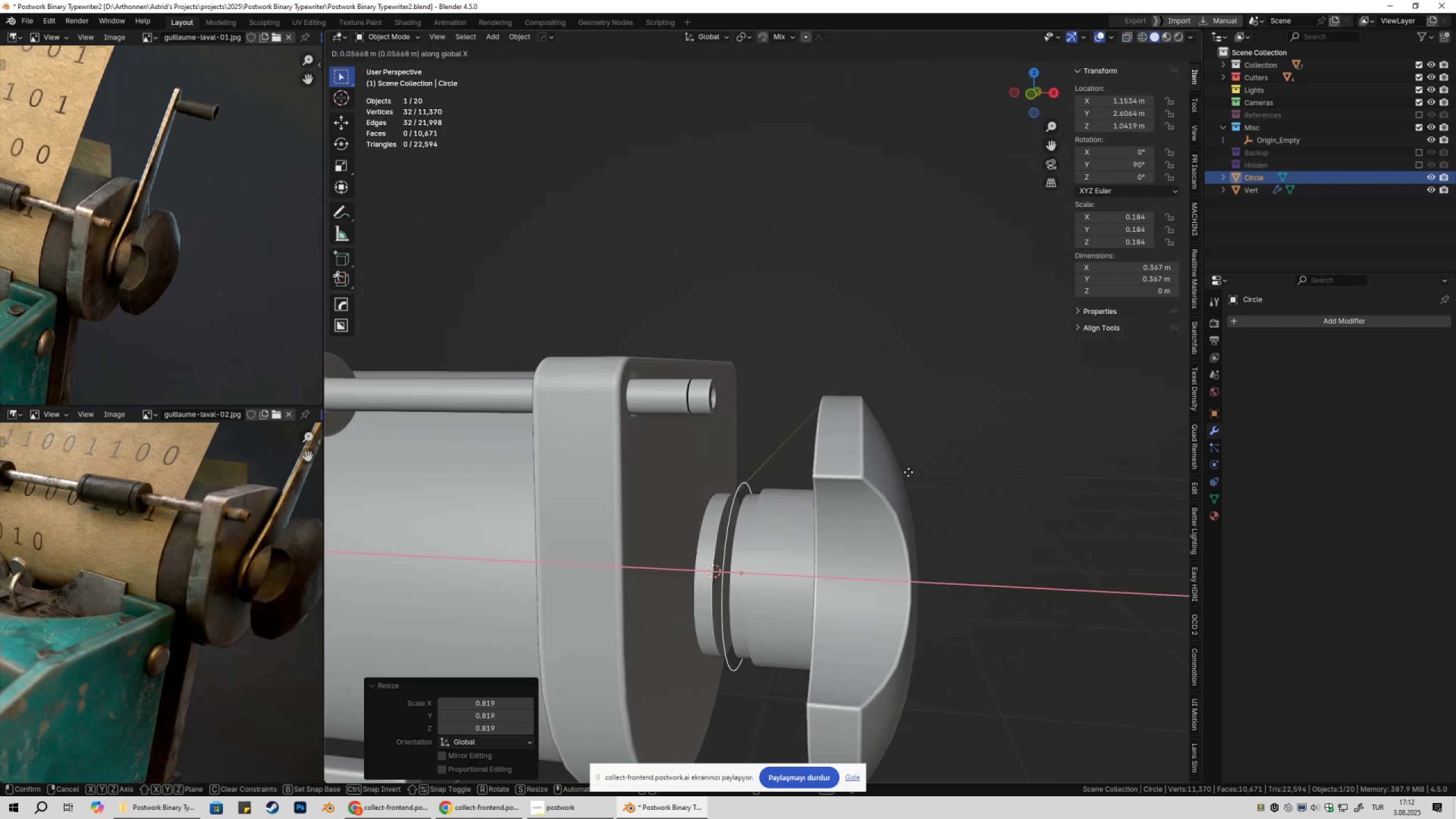 
scroll: coordinate [890, 520], scroll_direction: up, amount: 3.0
 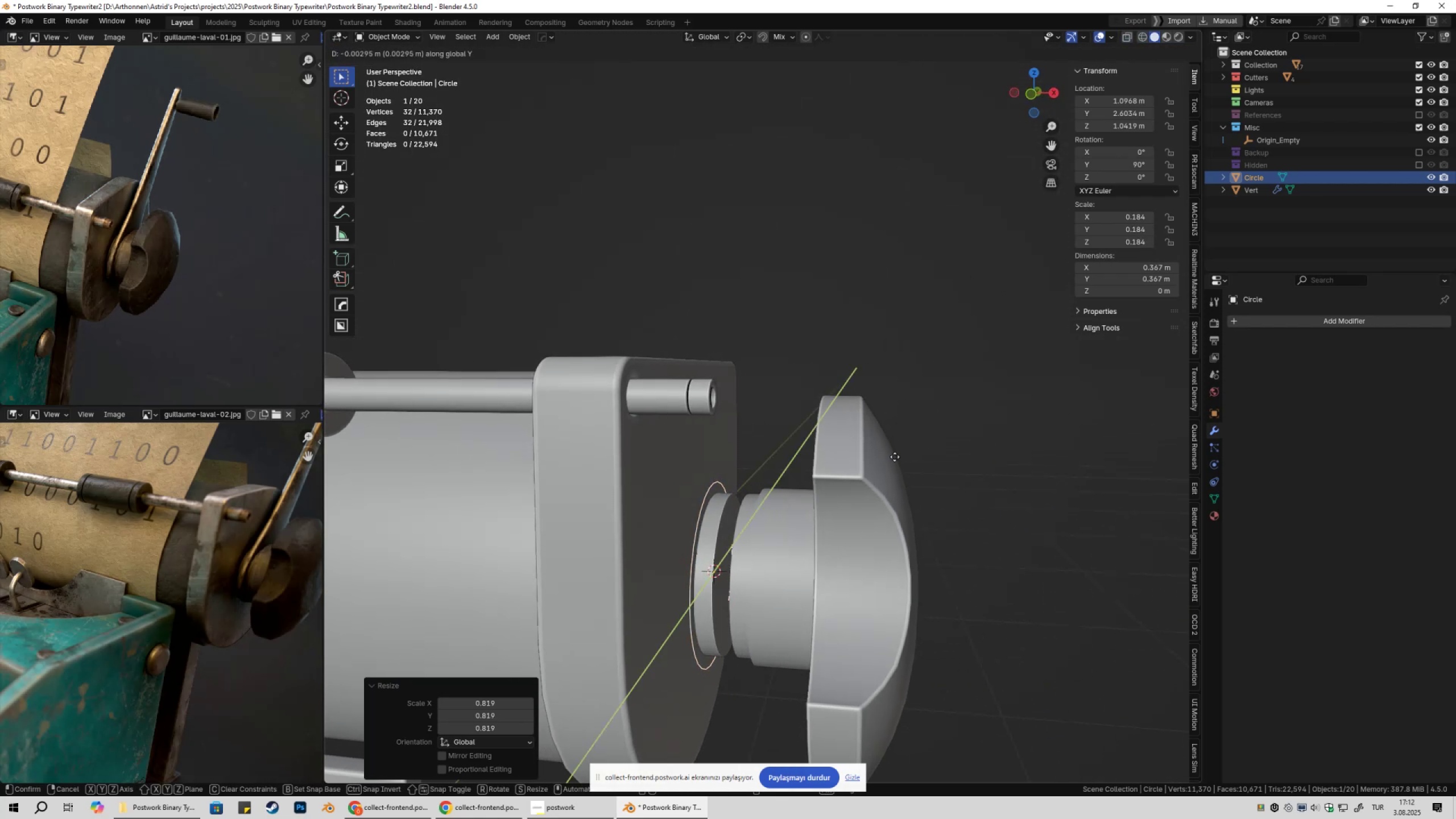 
left_click([909, 473])
 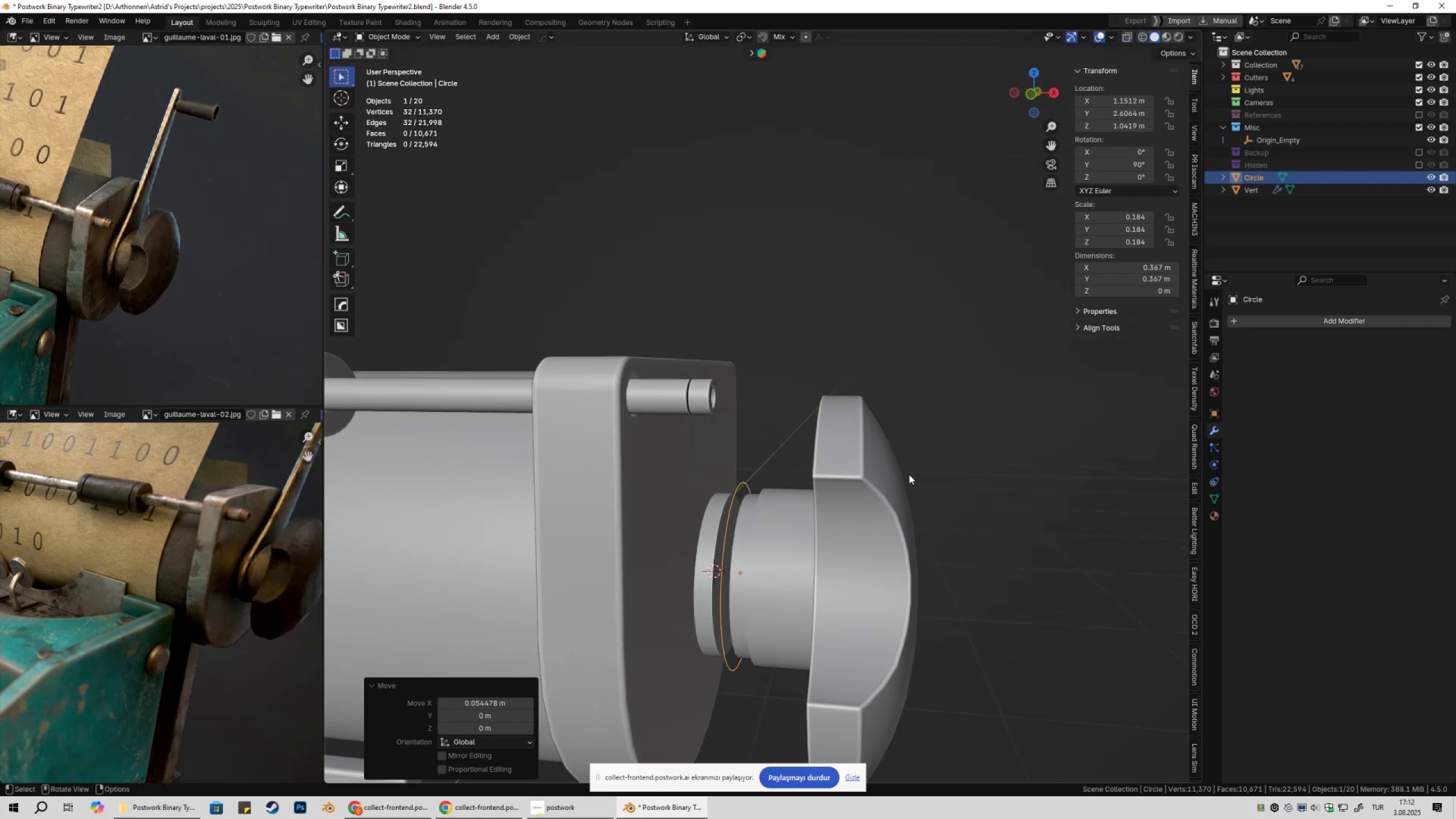 
type(gx)
 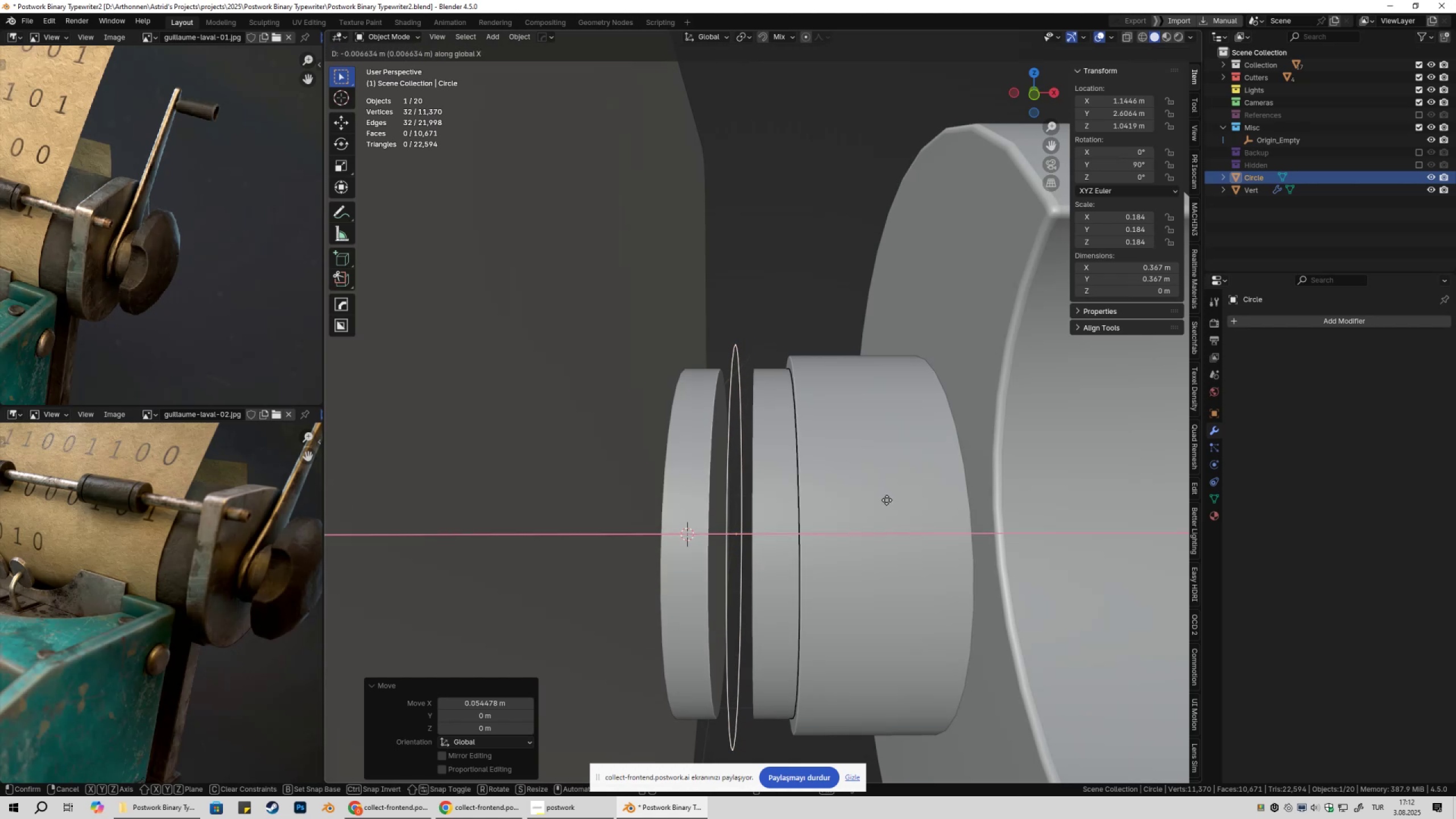 
scroll: coordinate [850, 475], scroll_direction: up, amount: 5.0
 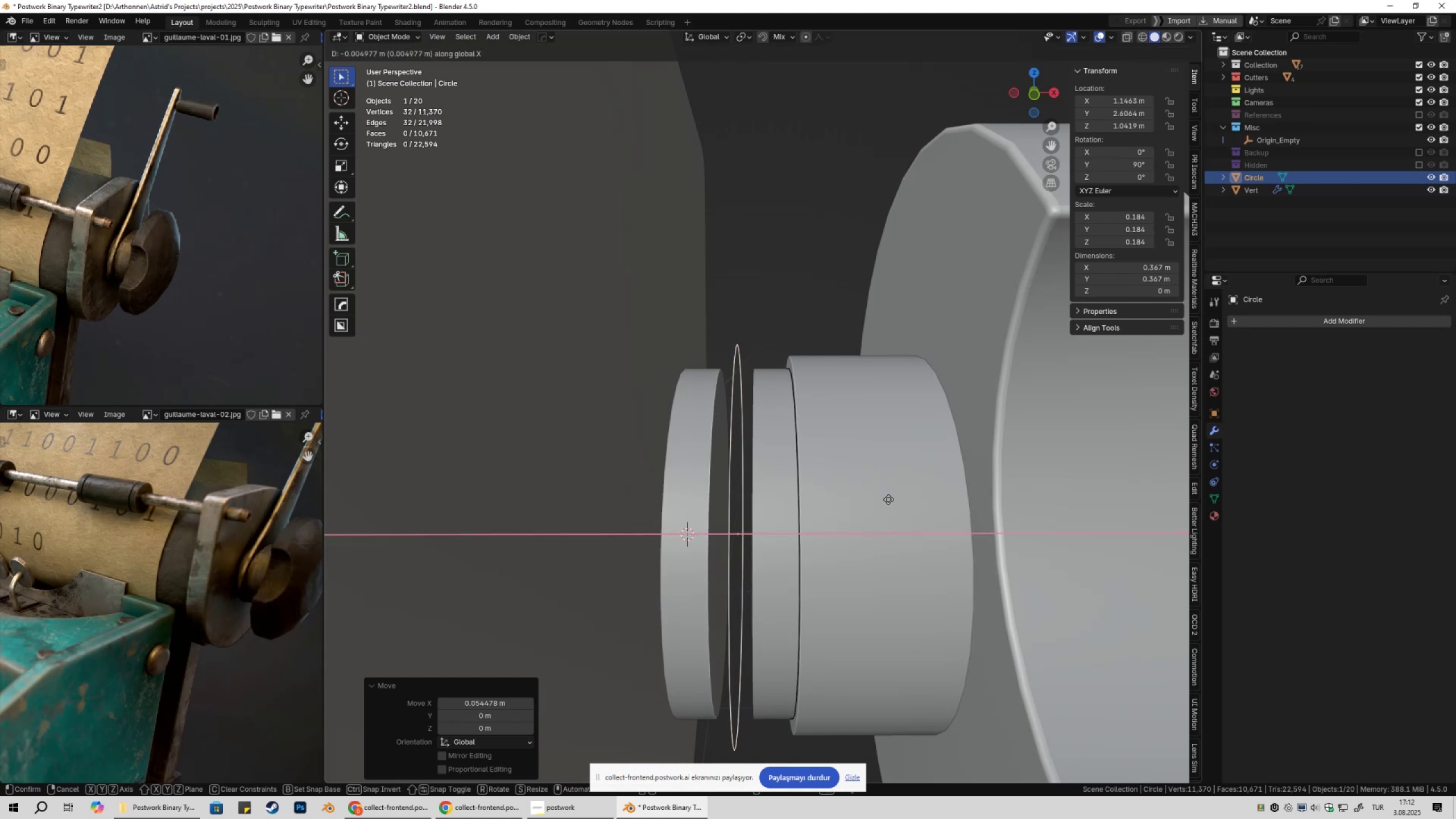 
left_click([887, 500])
 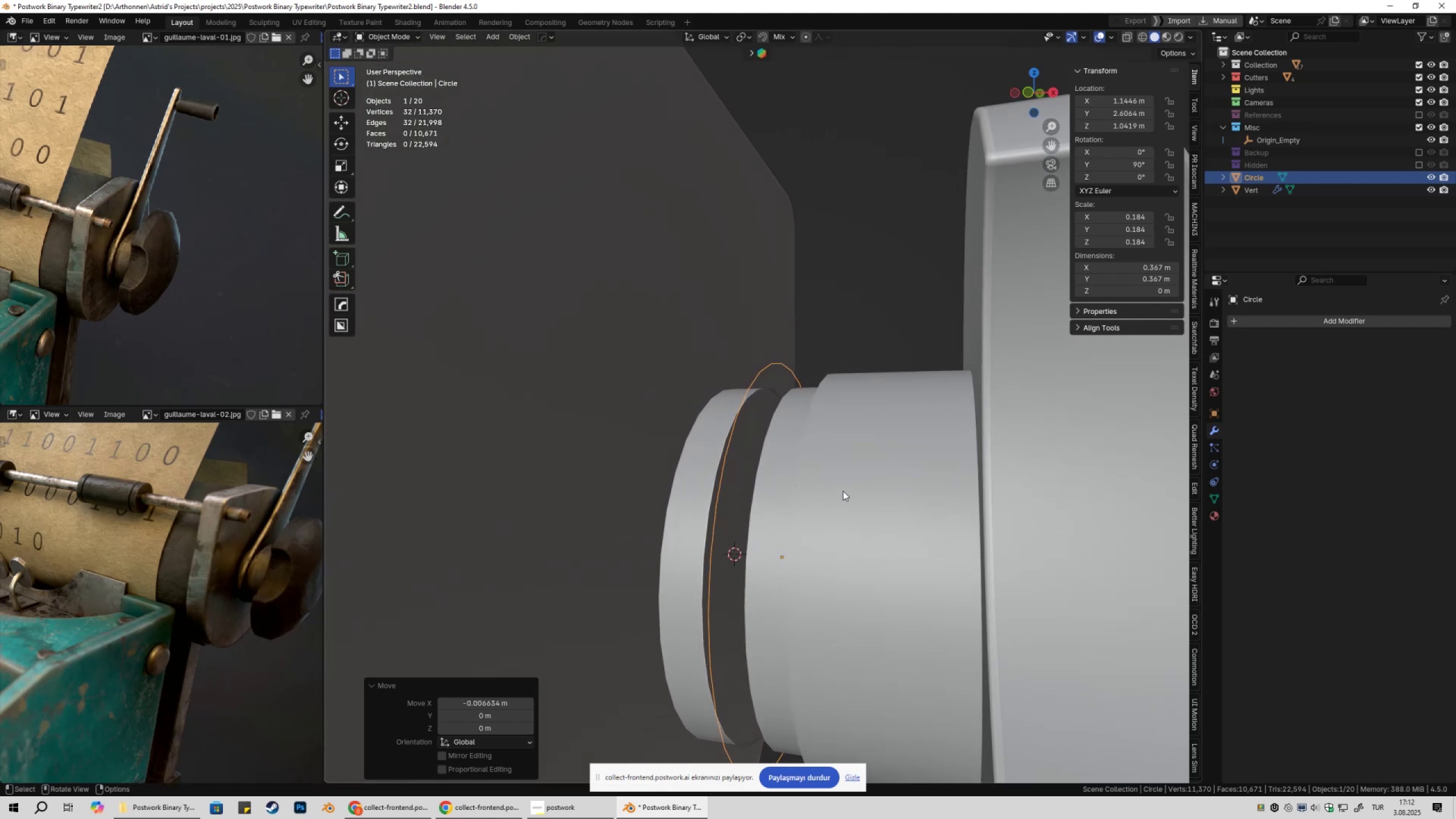 
wait(6.74)
 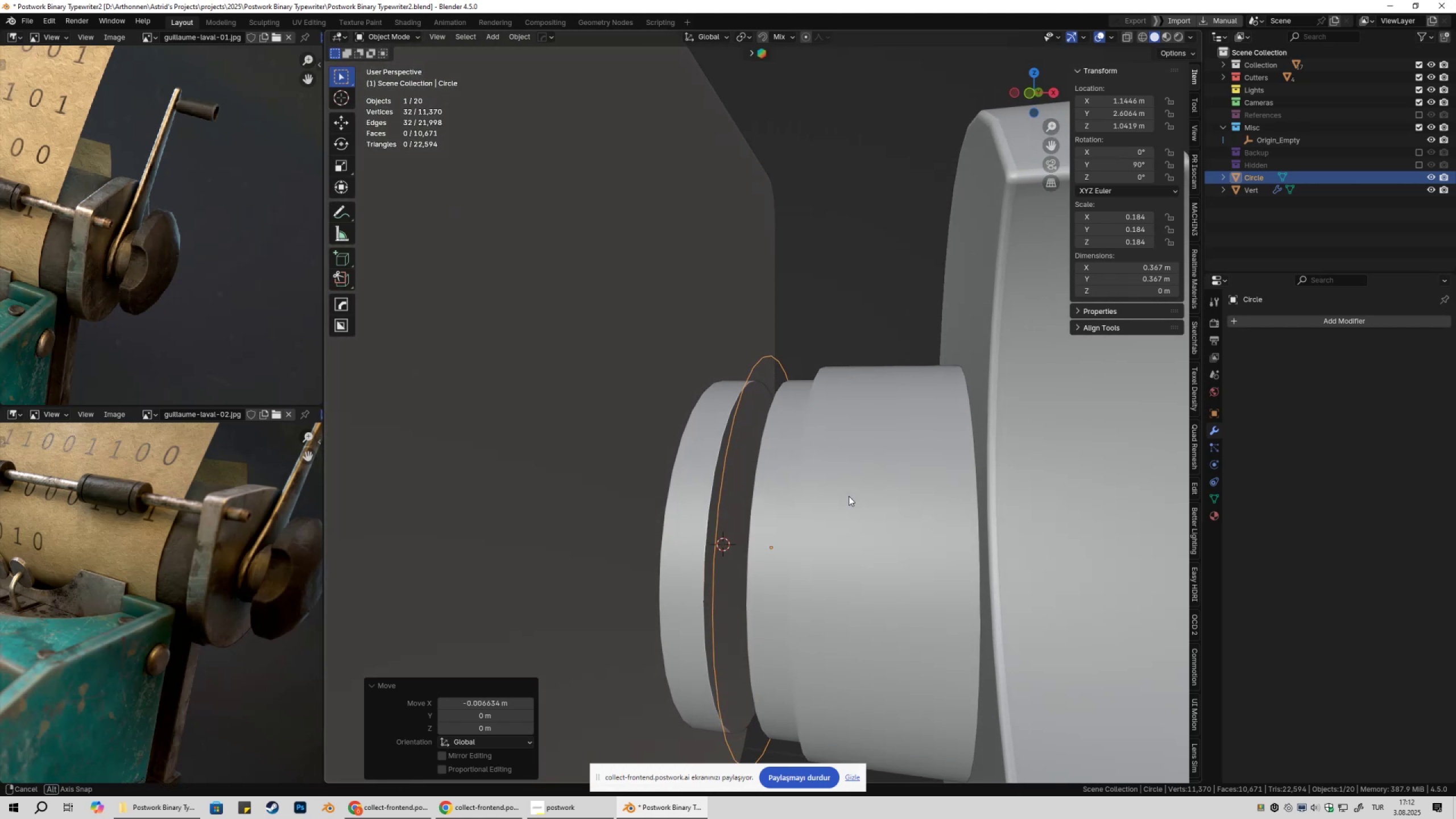 
scroll: coordinate [805, 431], scroll_direction: down, amount: 6.0
 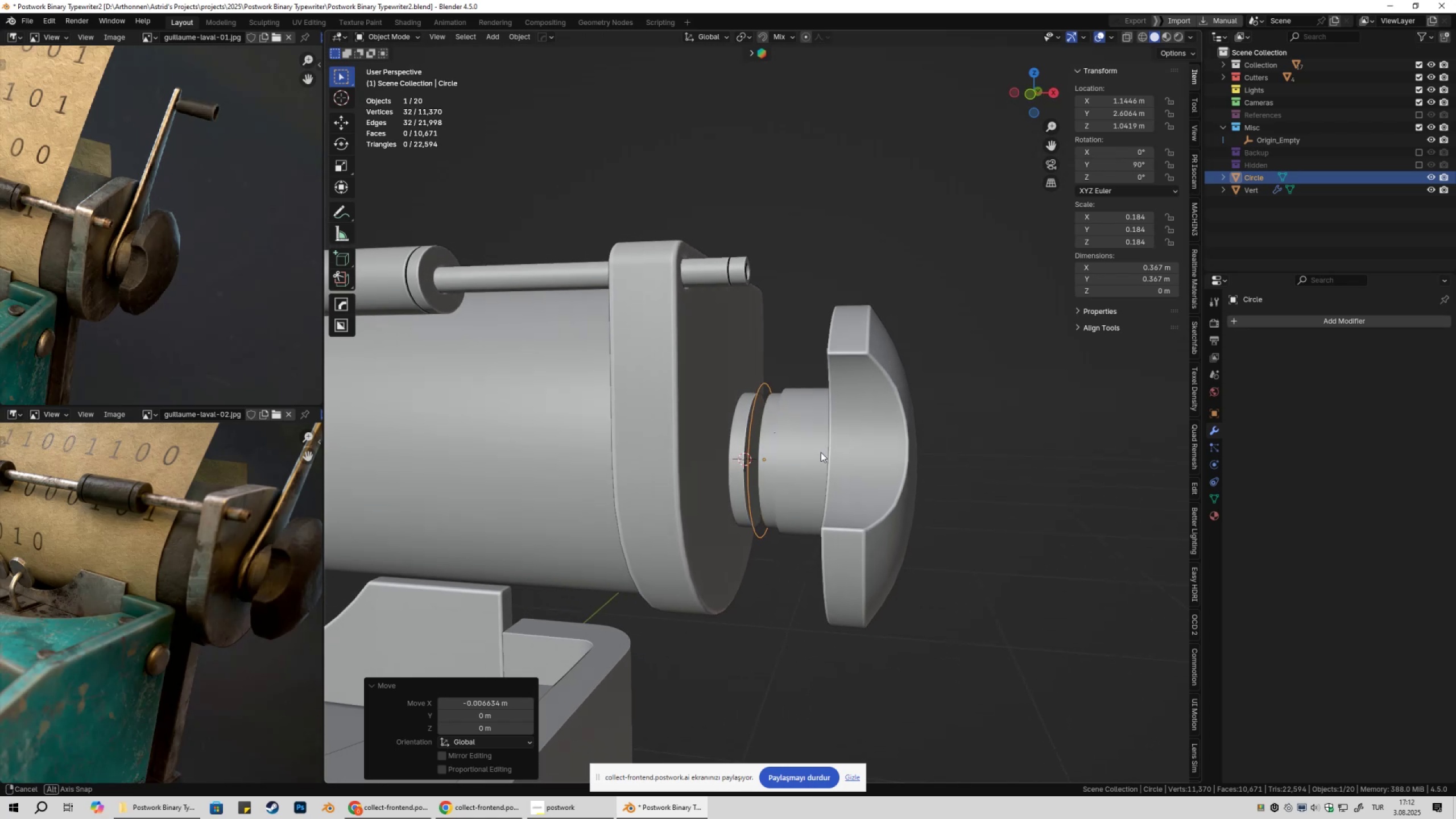 
key(Tab)
 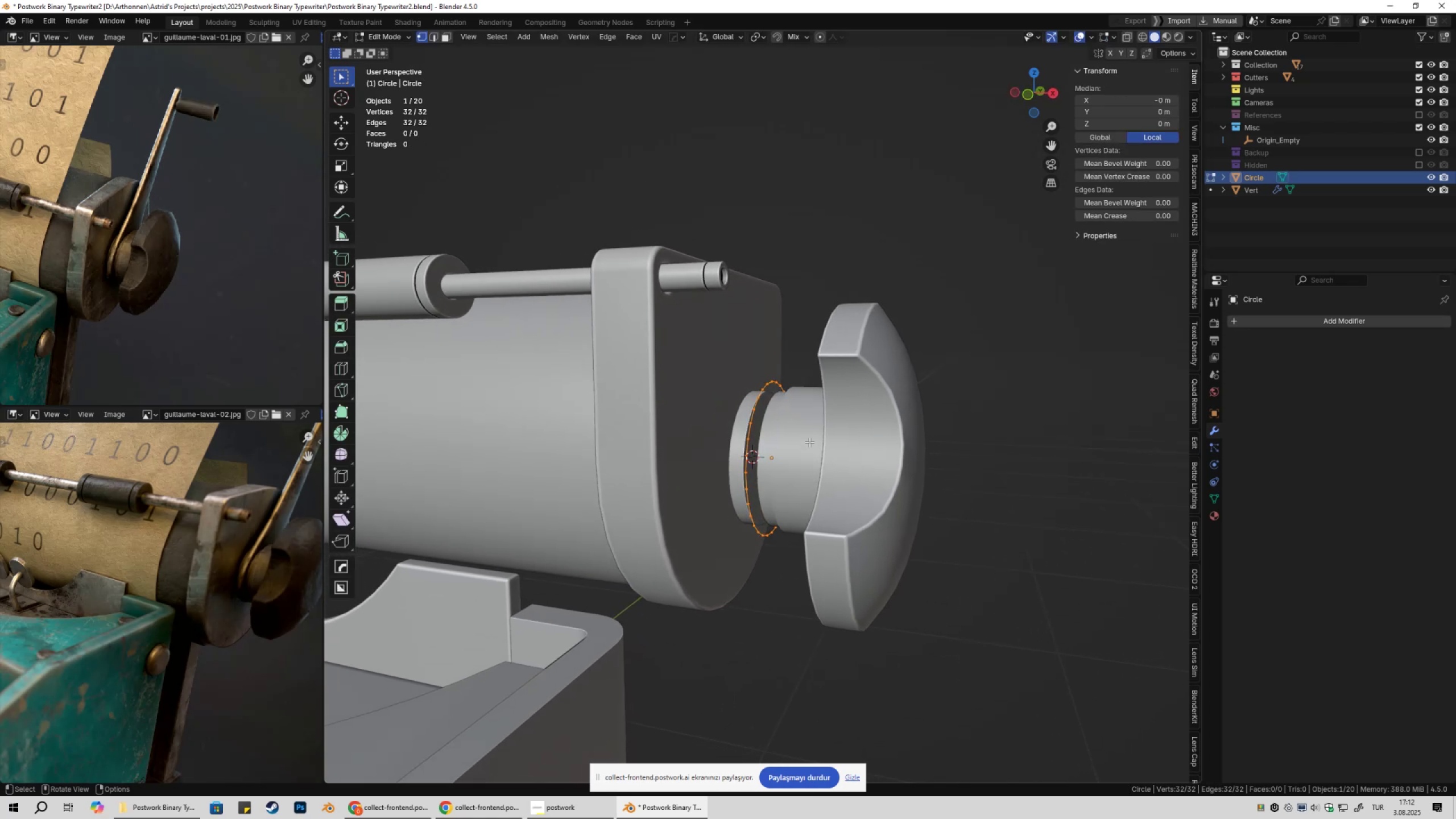 
key(Numpad3)
 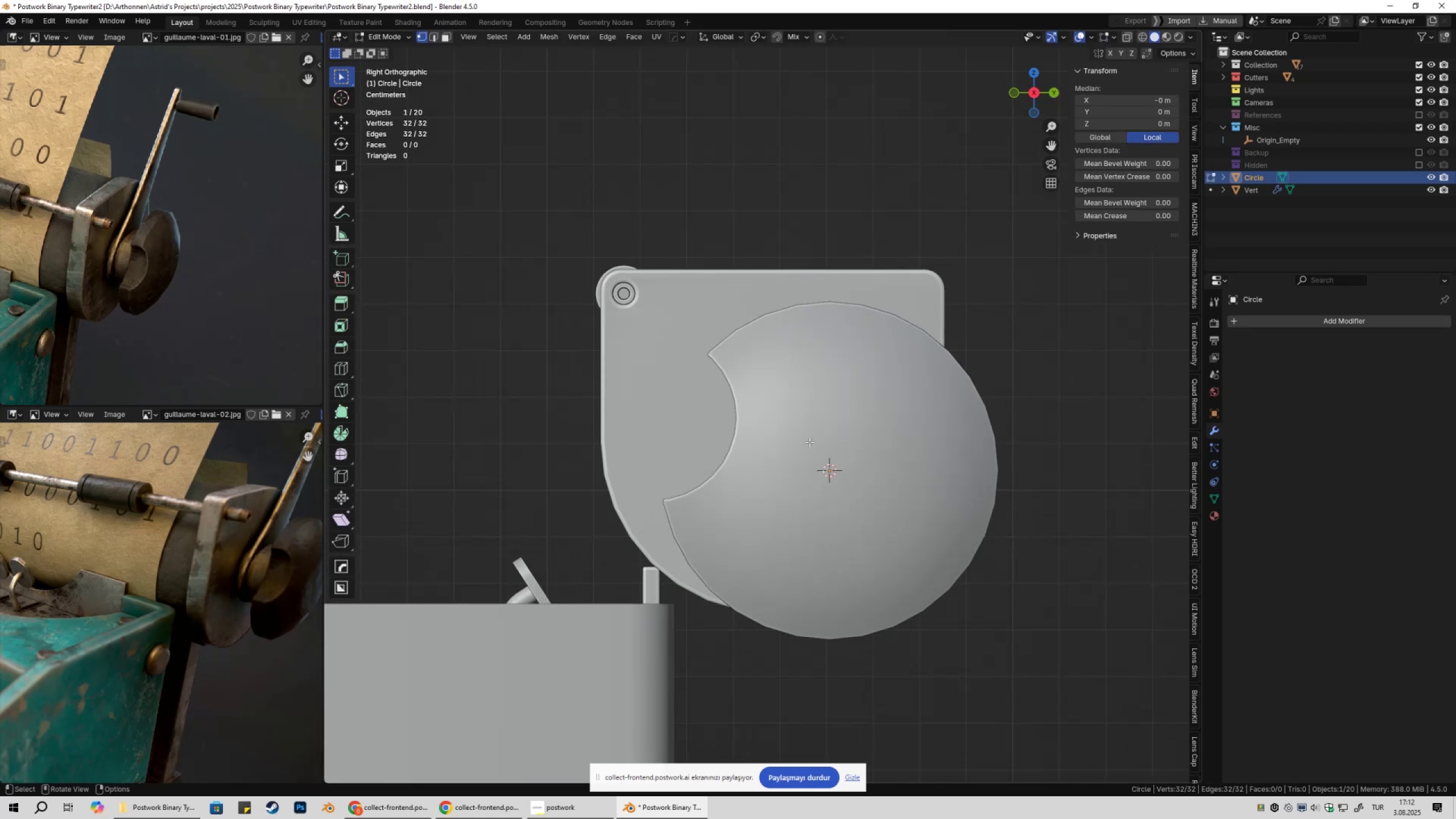 
key(Z)
 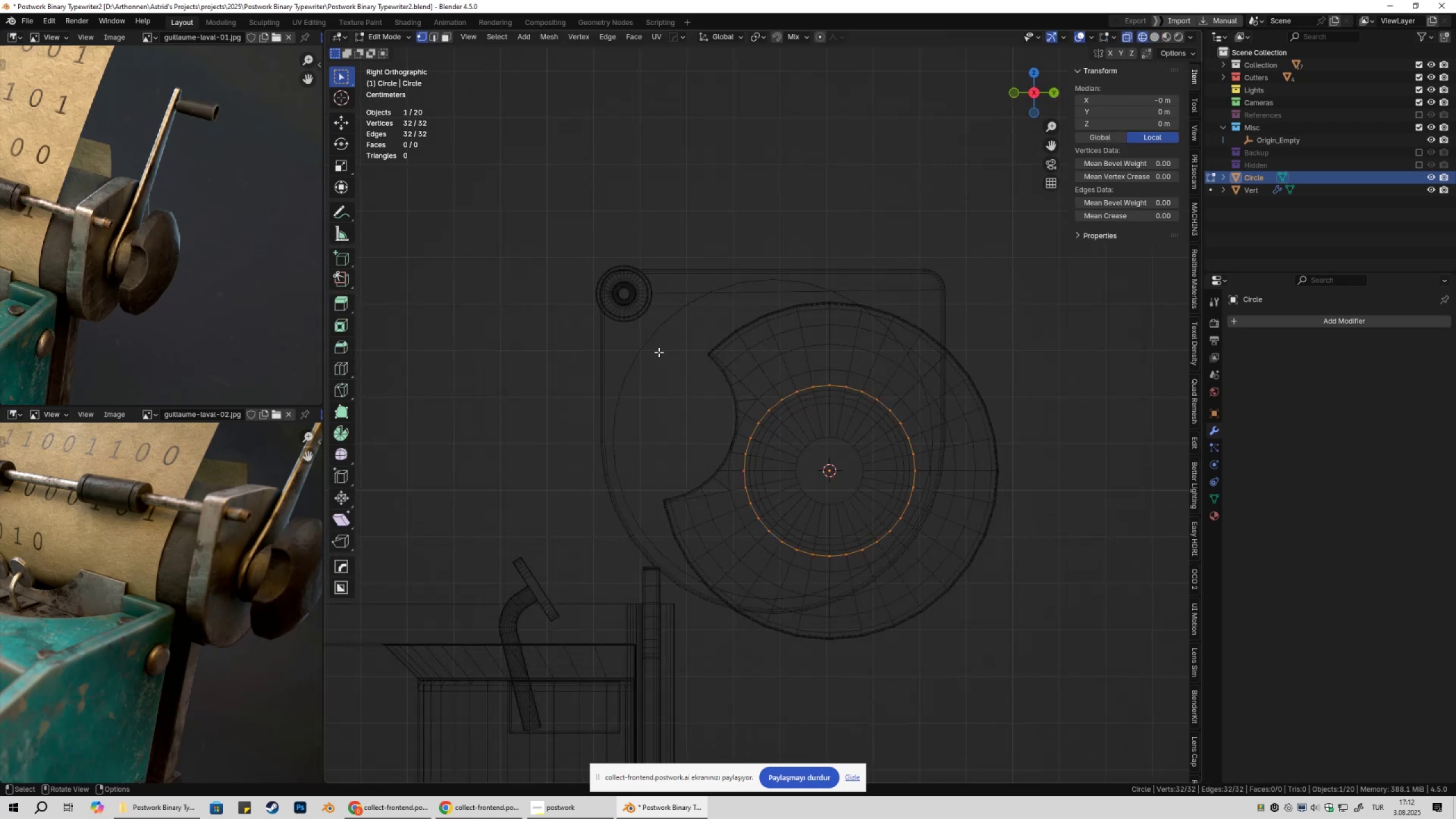 
key(Shift+ShiftLeft)
 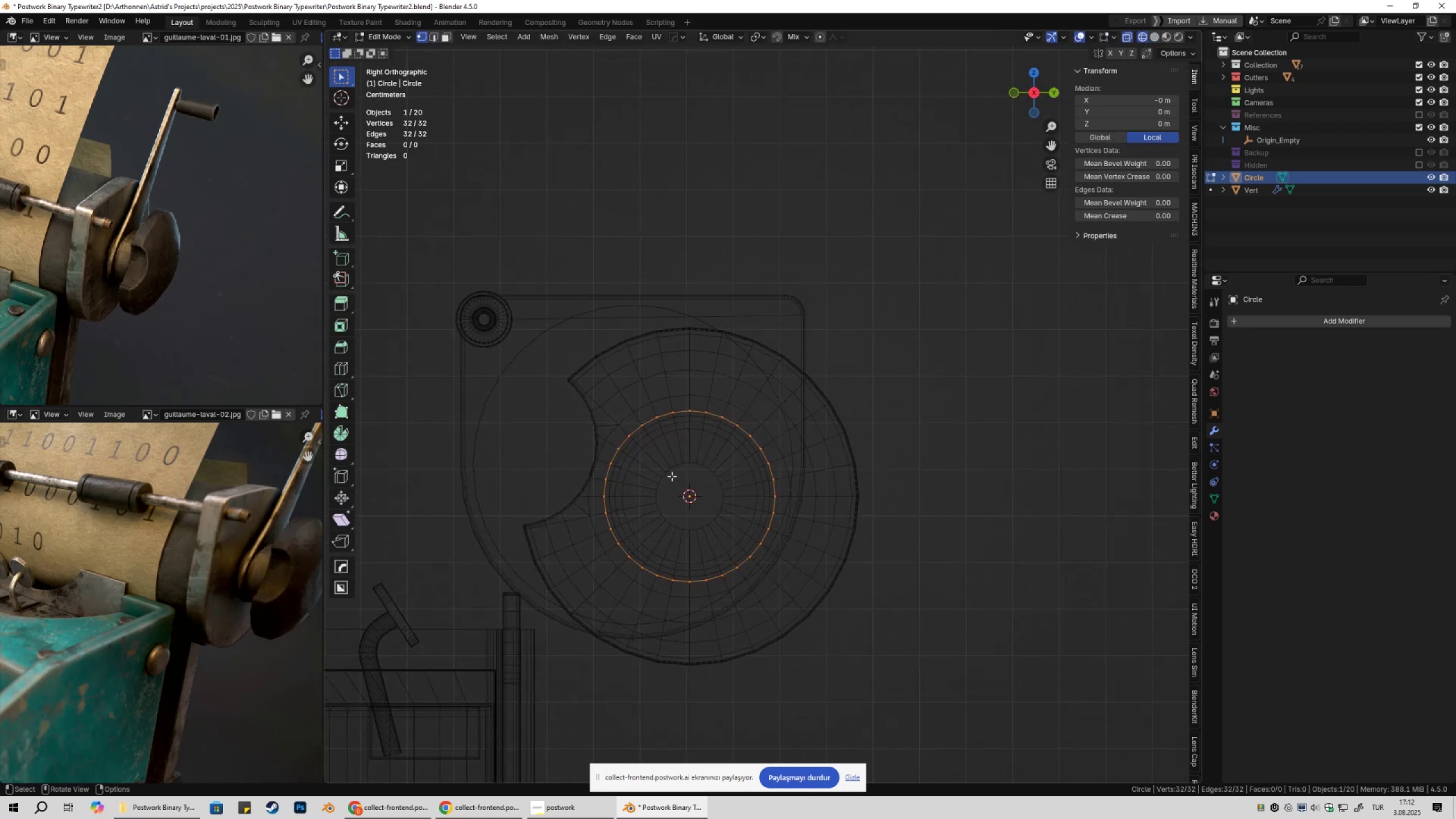 
left_click([640, 429])
 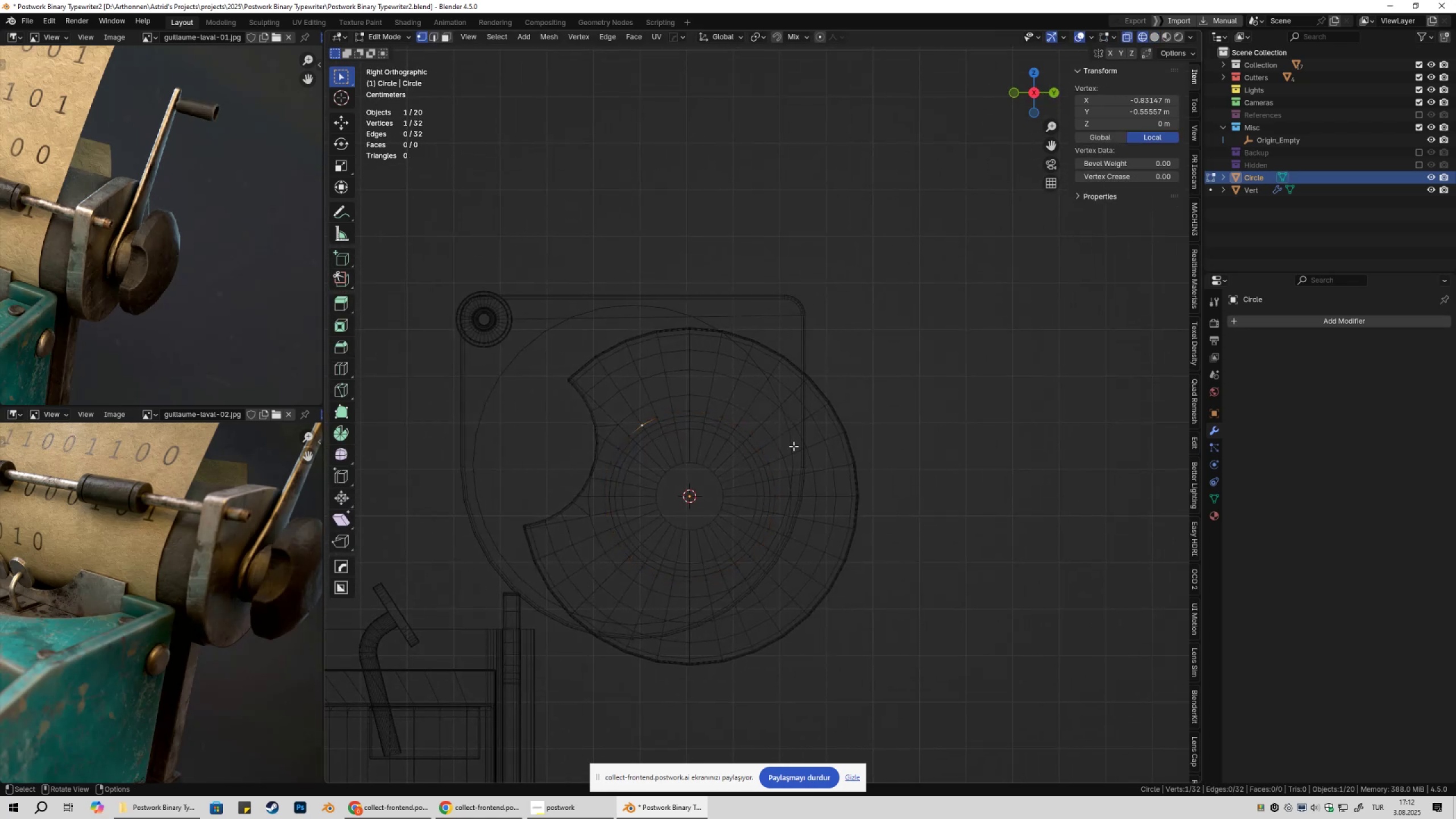 
key(1)
 